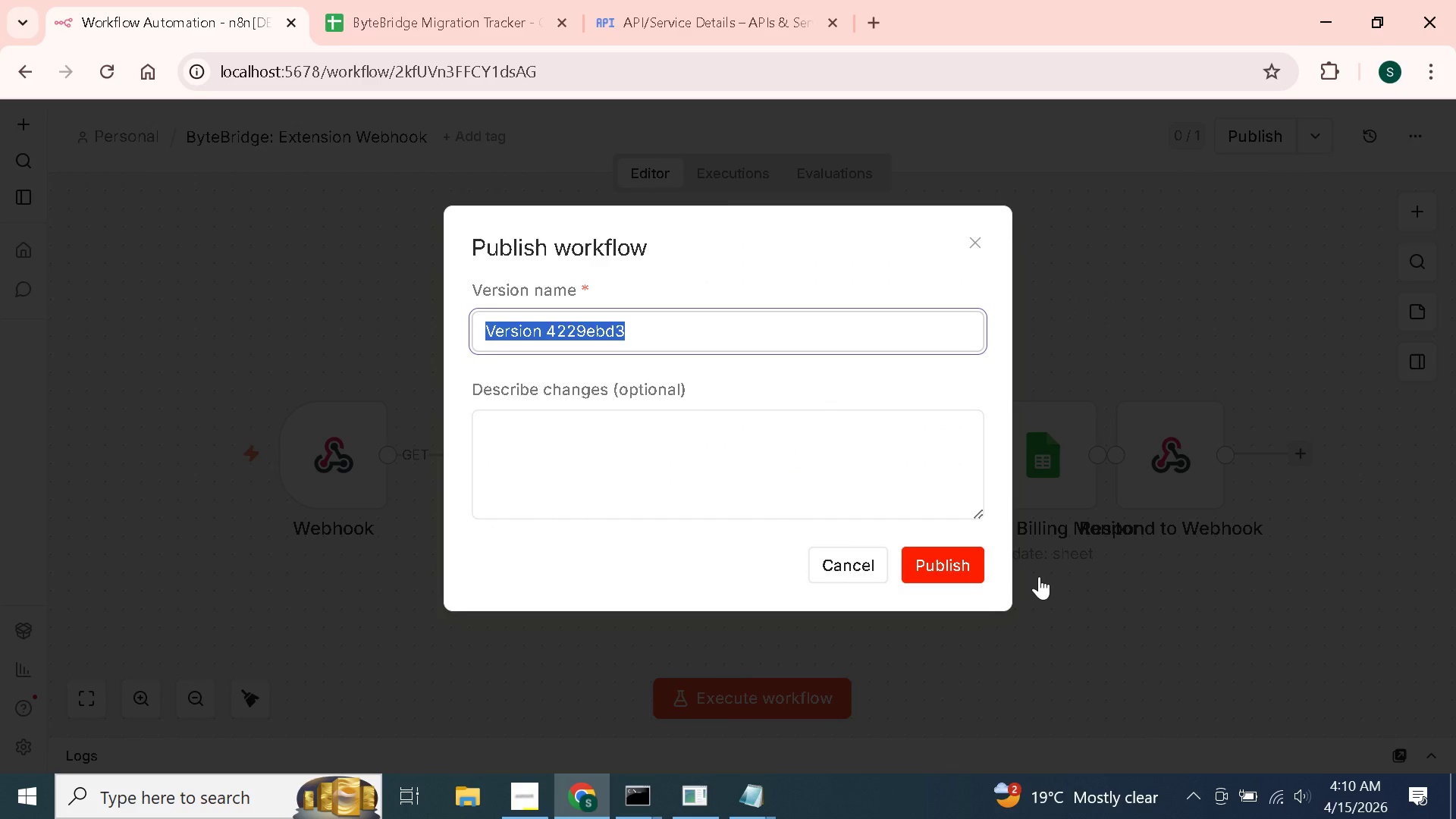 
double_click([330, 487])
 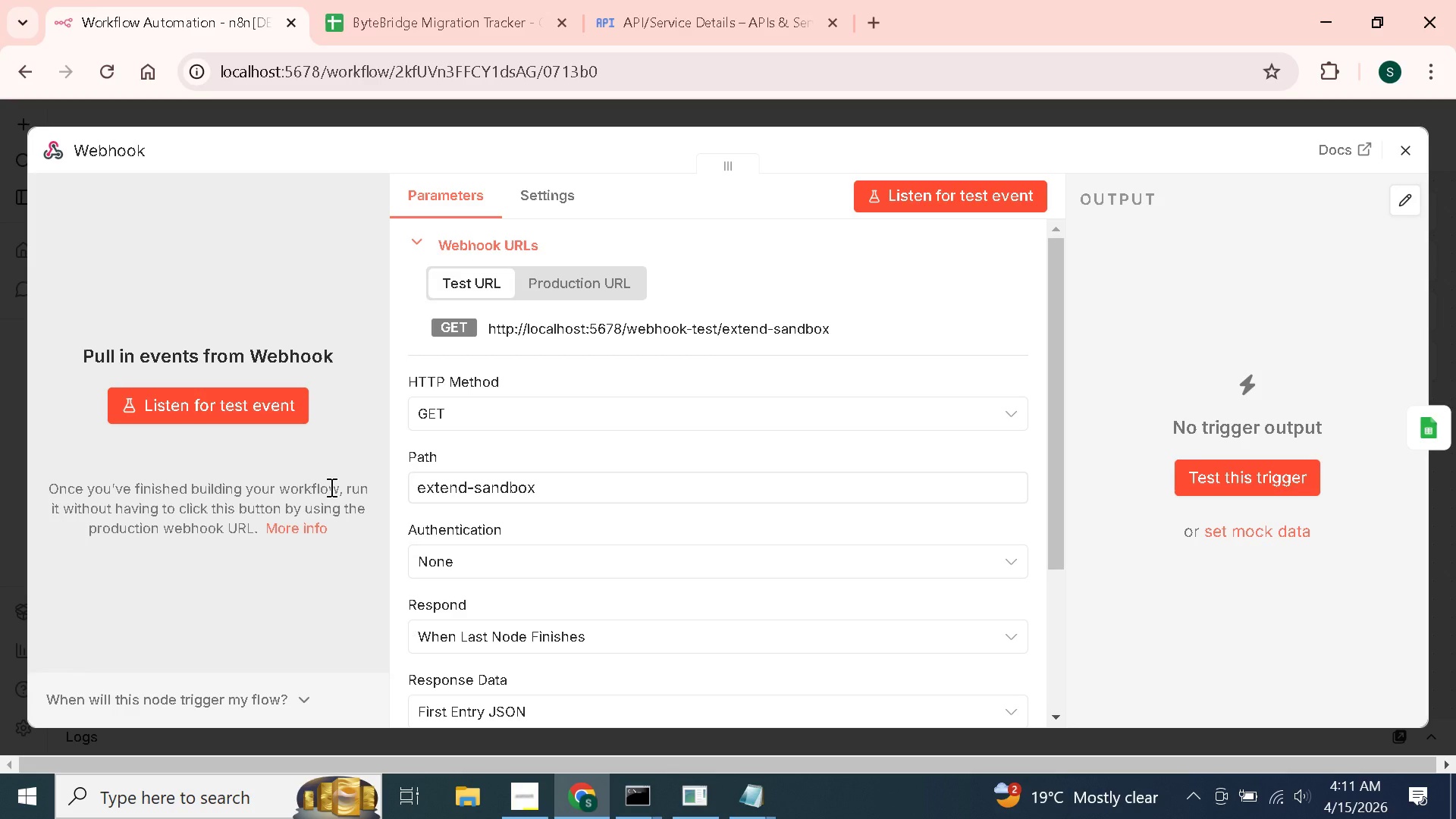 
wait(11.88)
 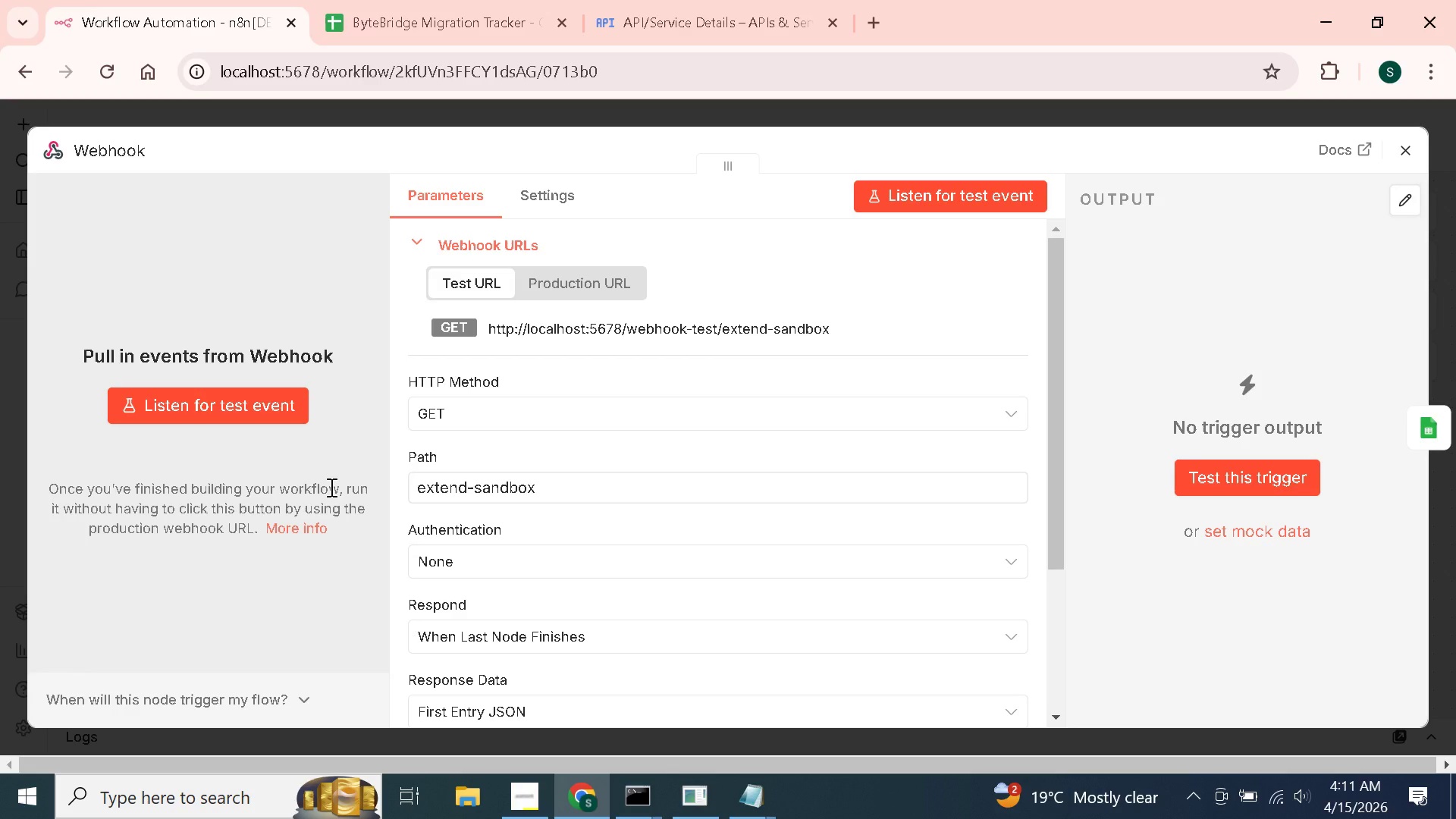 
left_click([1414, 148])
 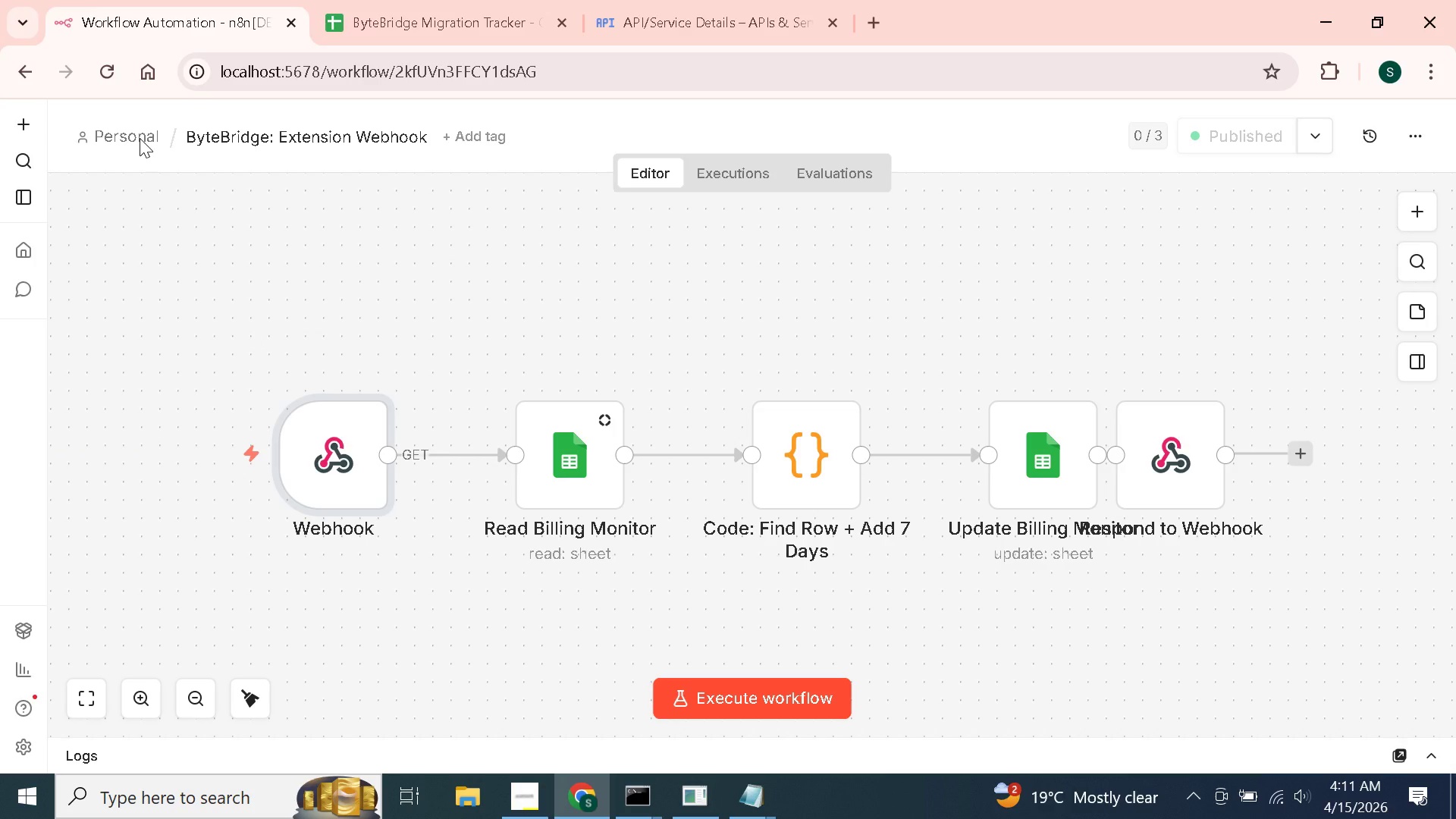 
wait(5.47)
 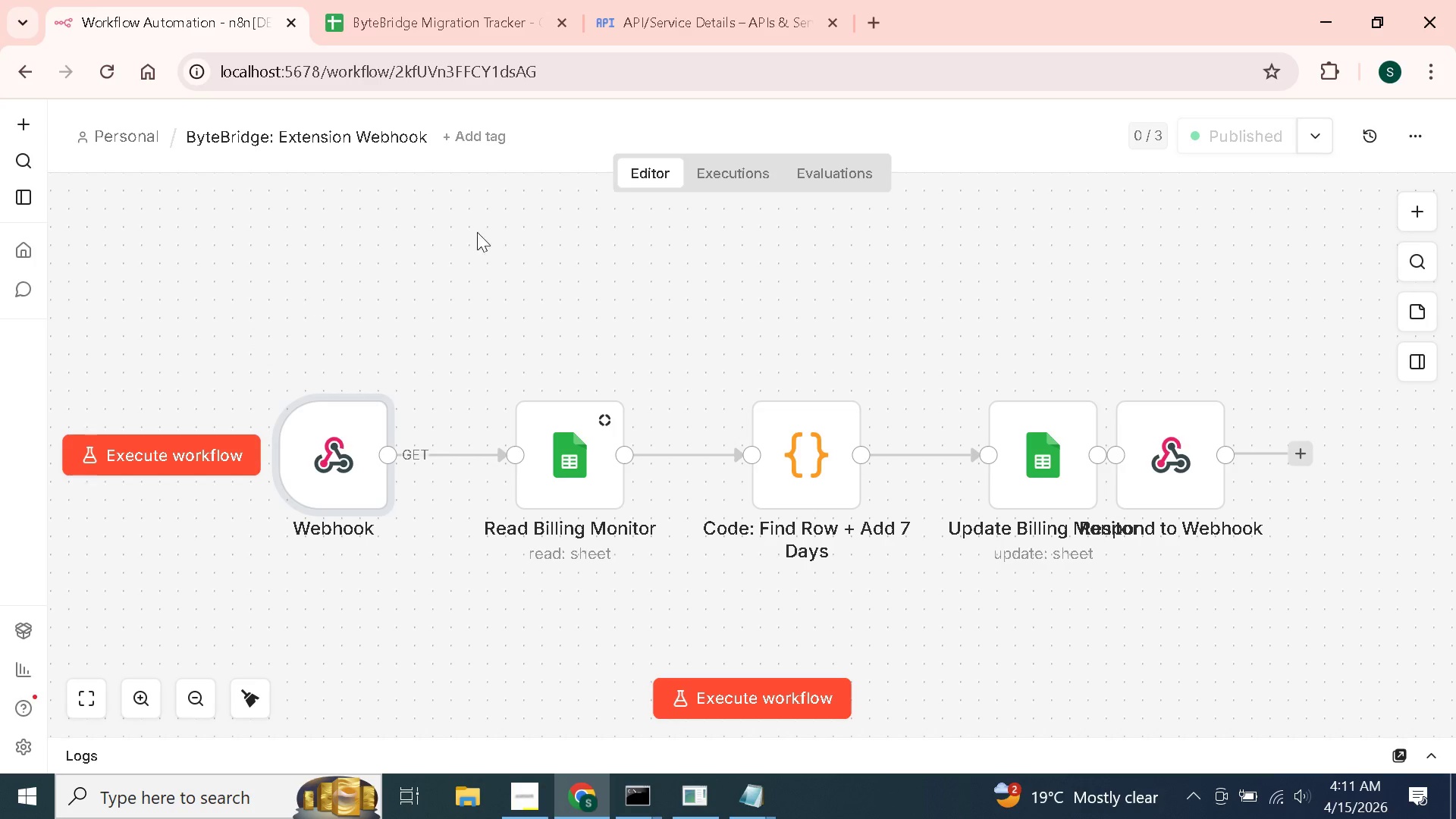 
left_click([140, 138])
 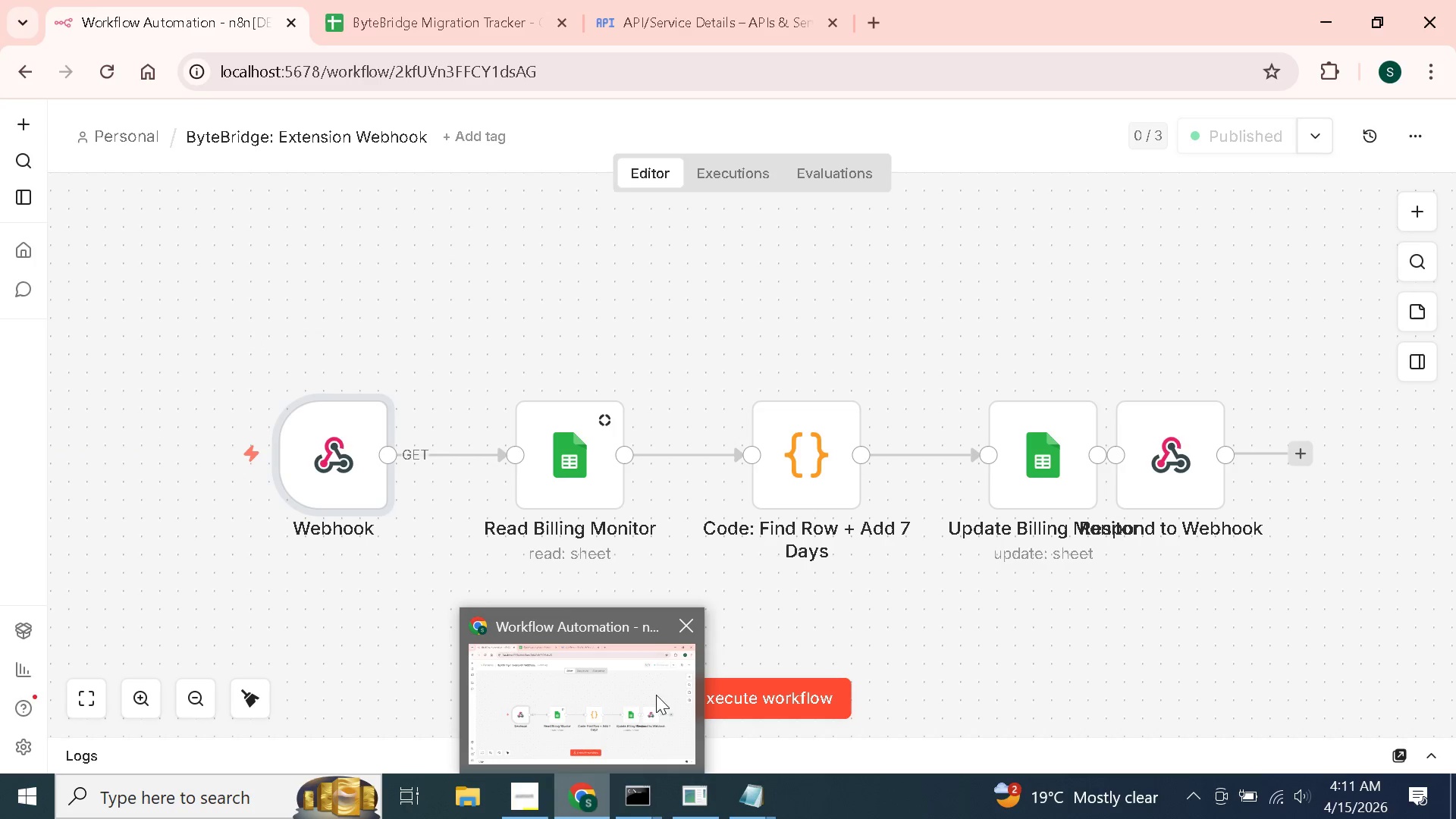 
left_click([693, 623])
 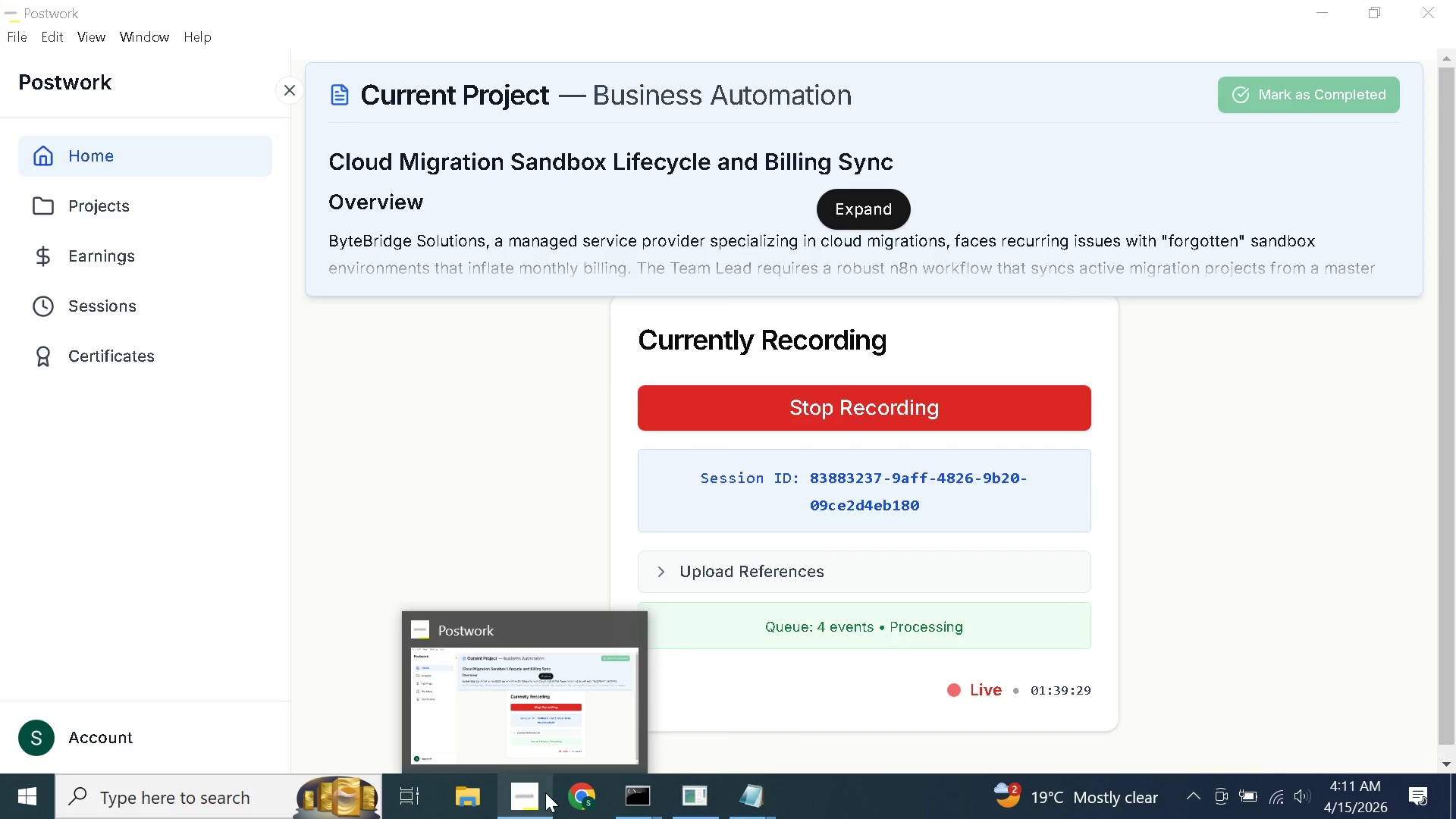 
left_click([570, 795])
 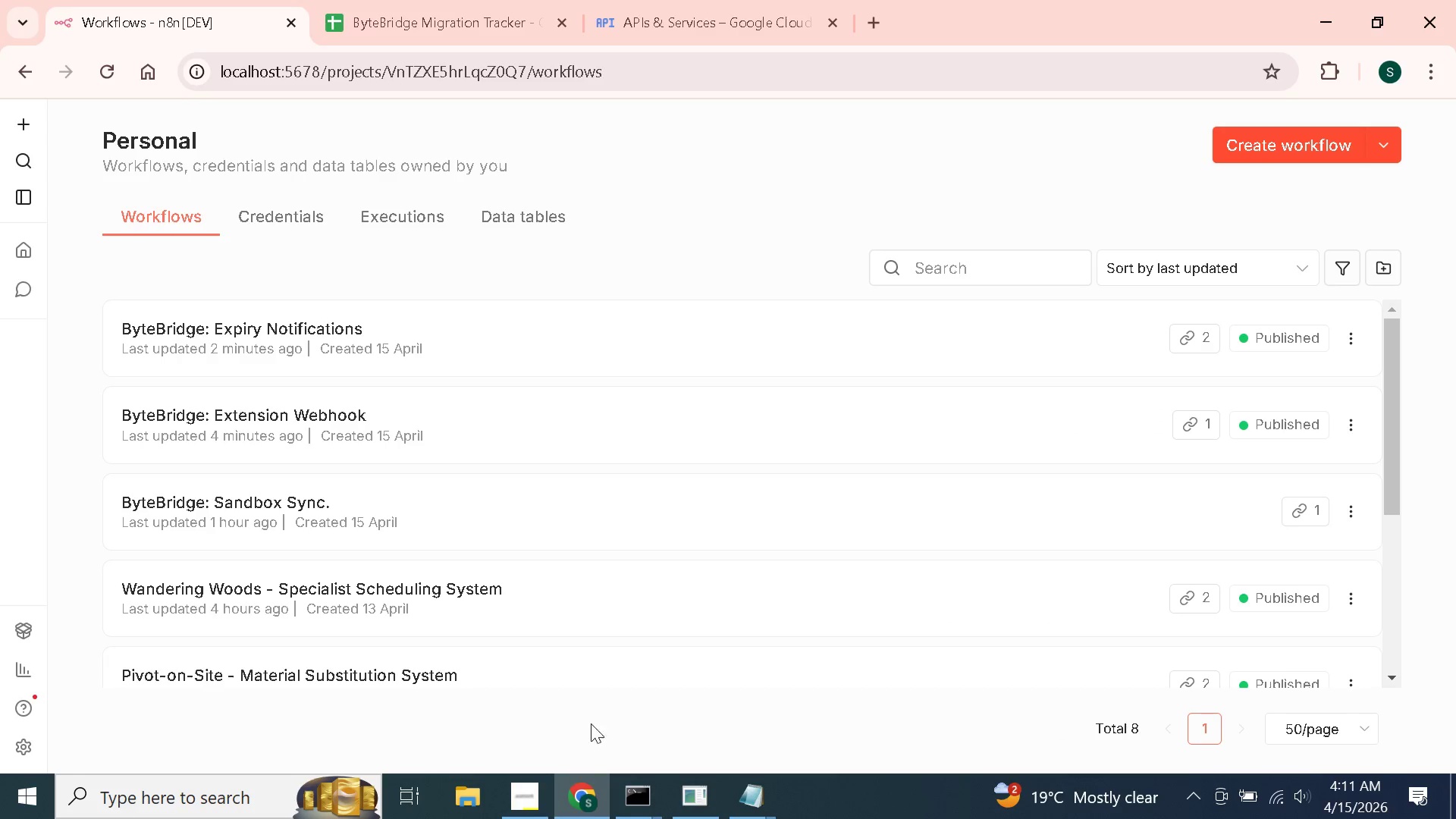 
wait(20.2)
 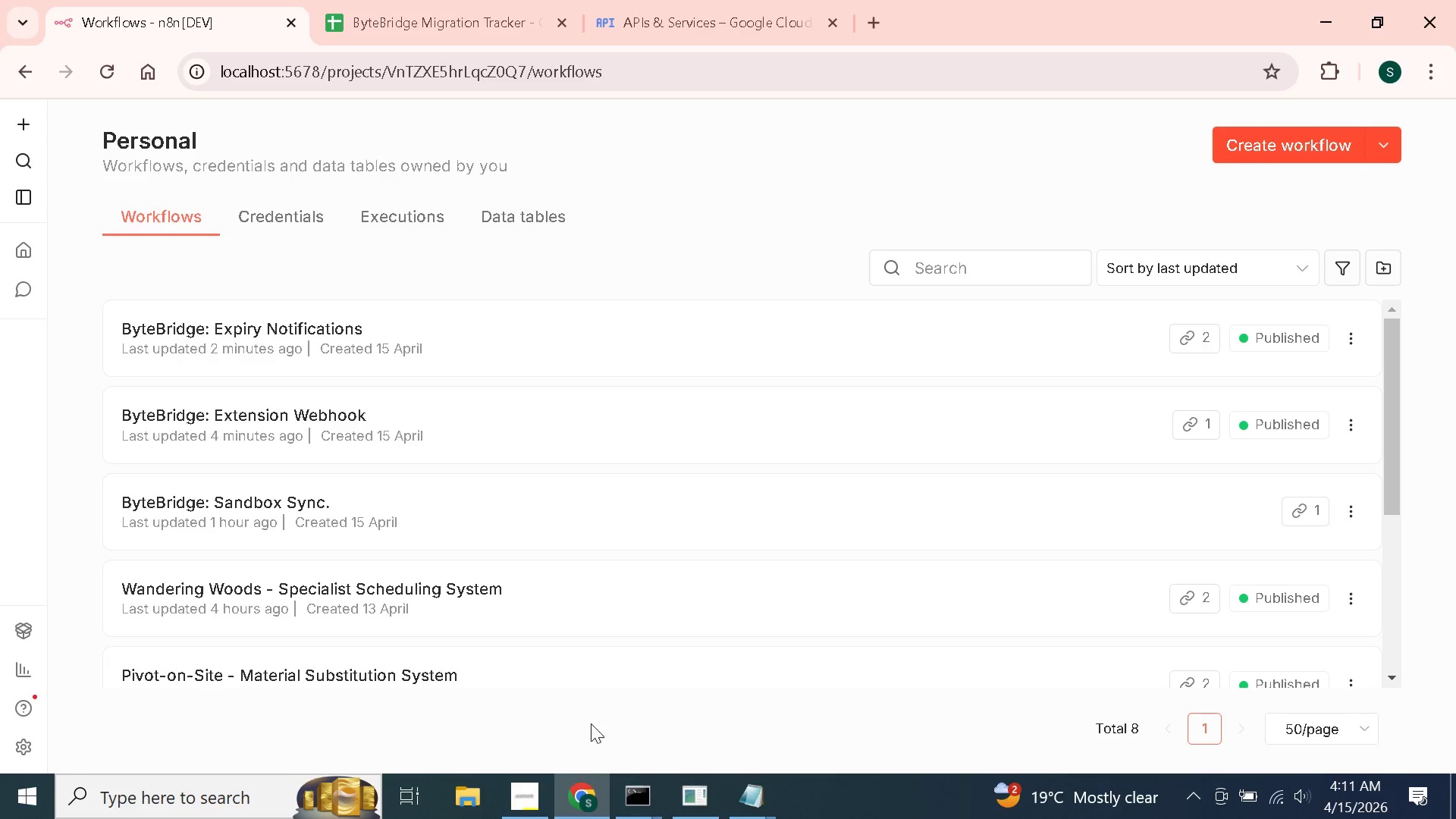 
left_click([325, 425])
 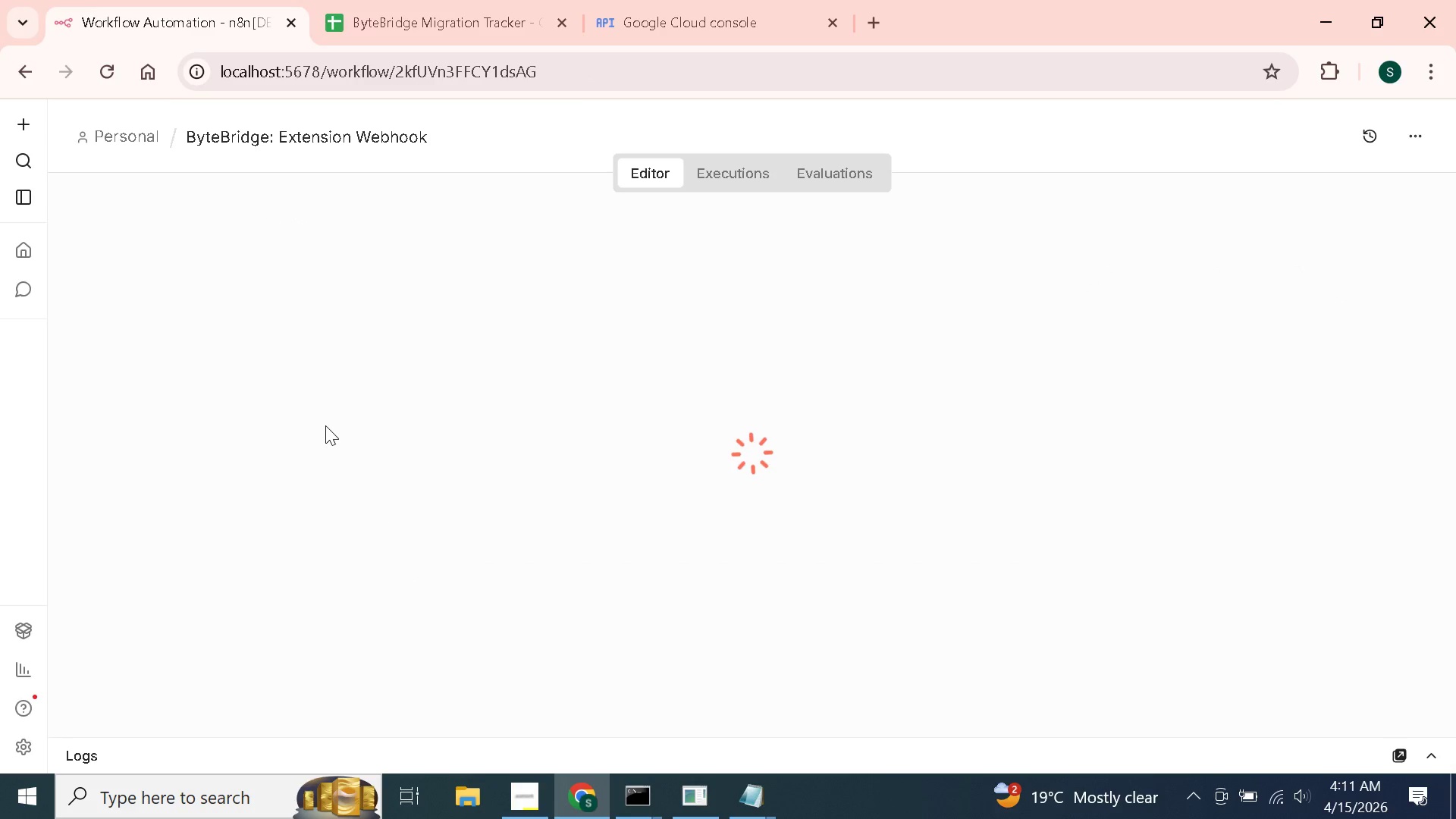 
wait(5.64)
 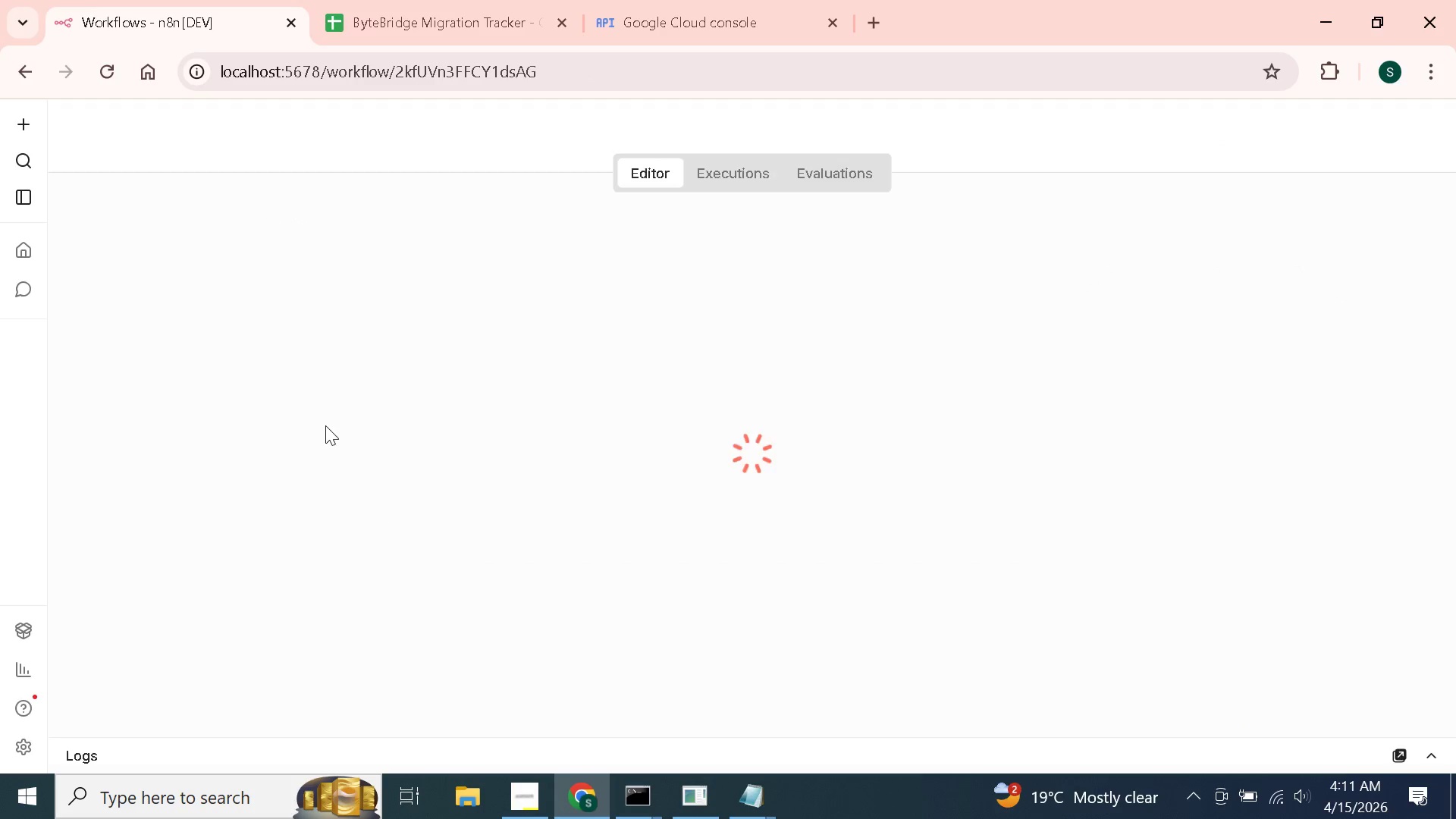 
left_click([347, 438])
 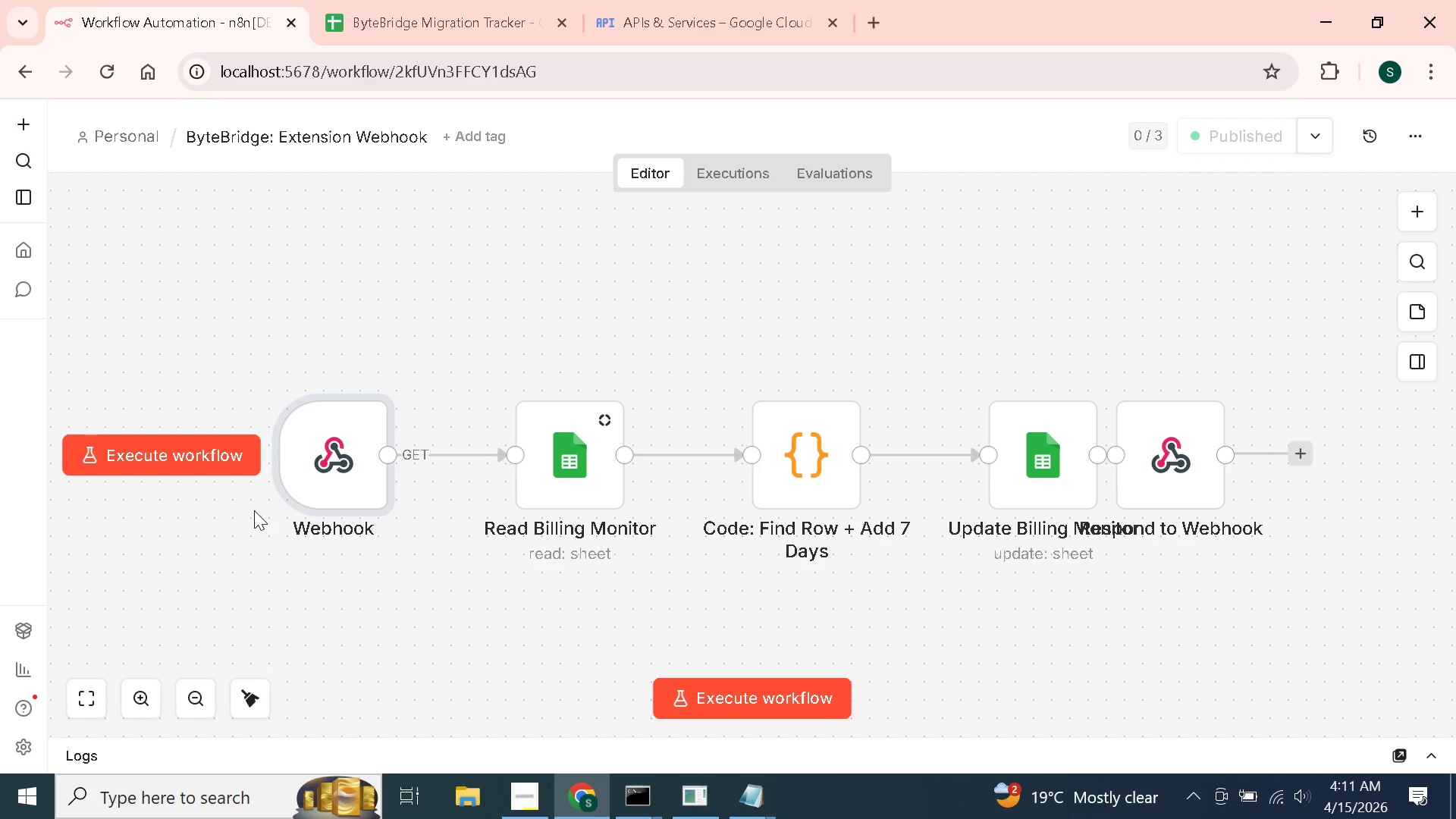 
wait(7.98)
 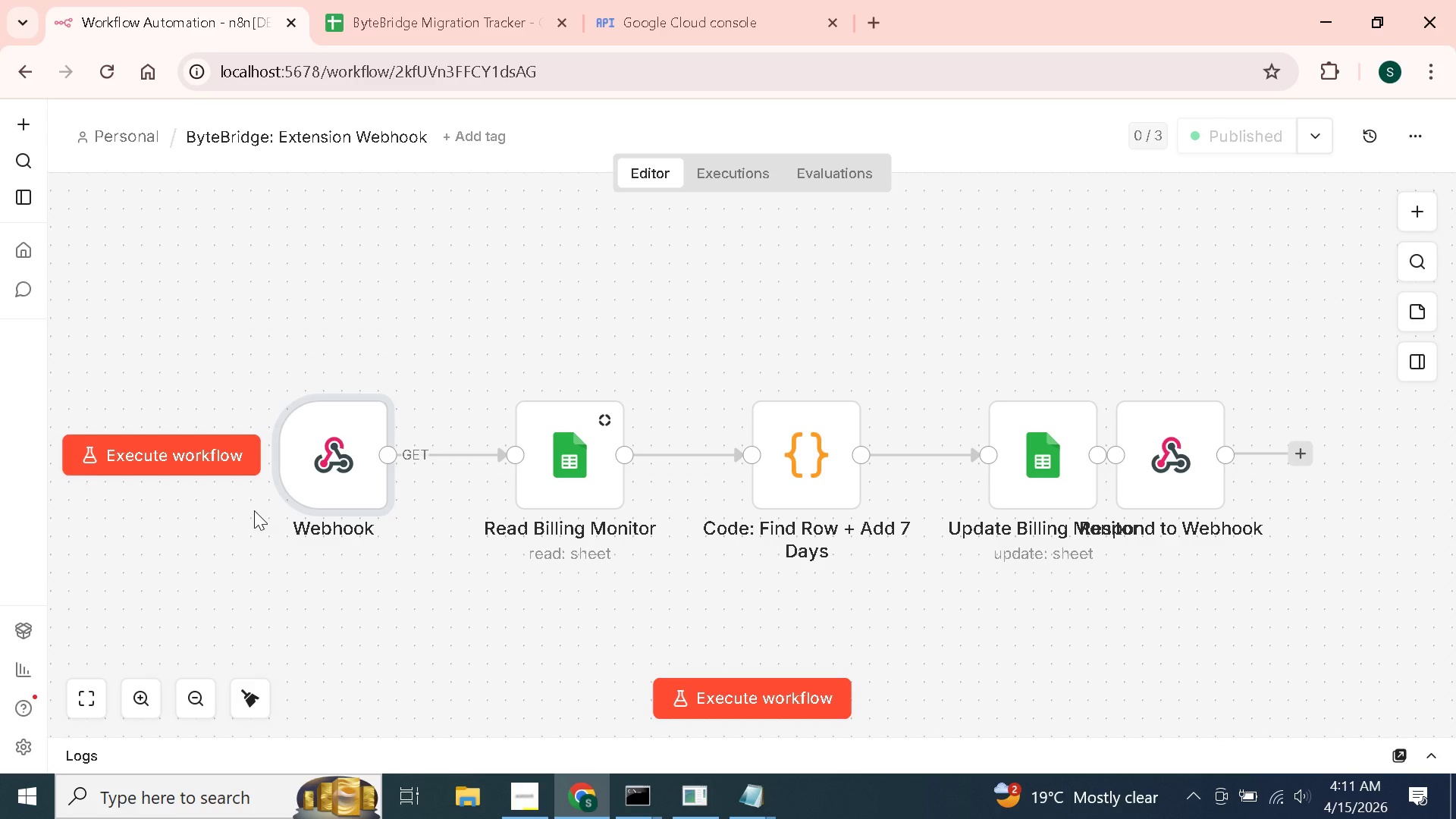 
left_click([353, 464])
 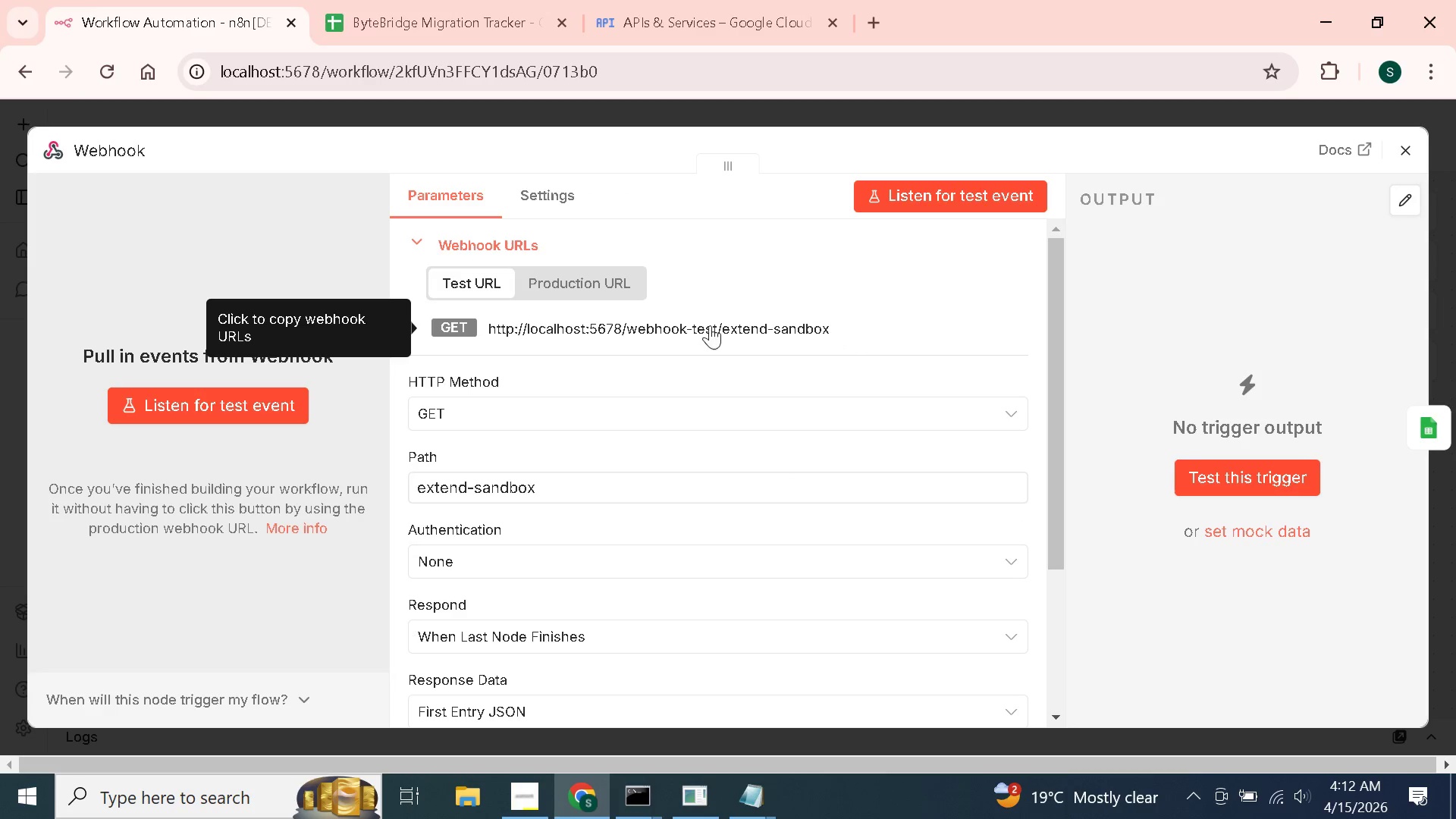 
left_click([1407, 150])
 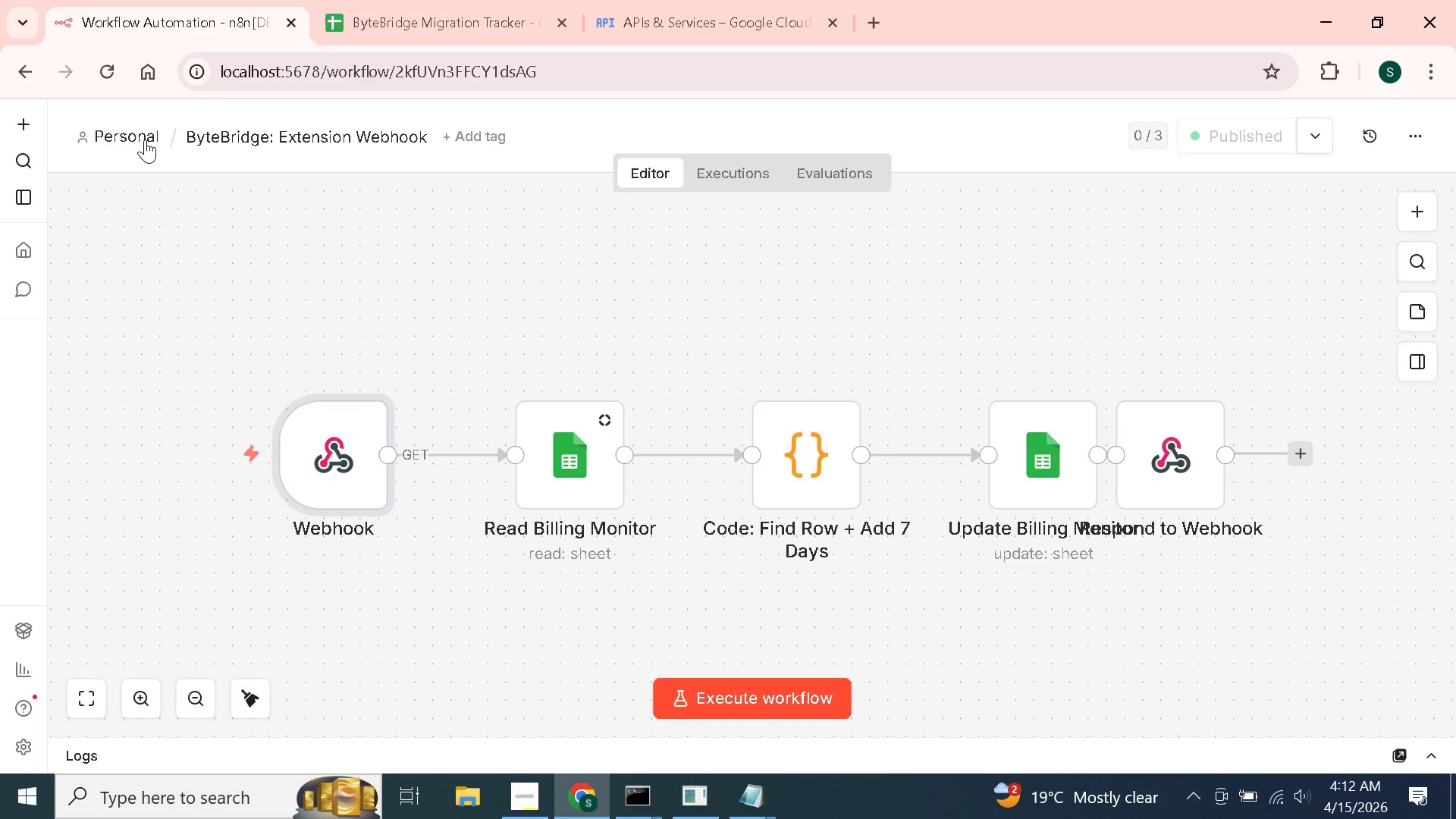 
left_click([115, 139])
 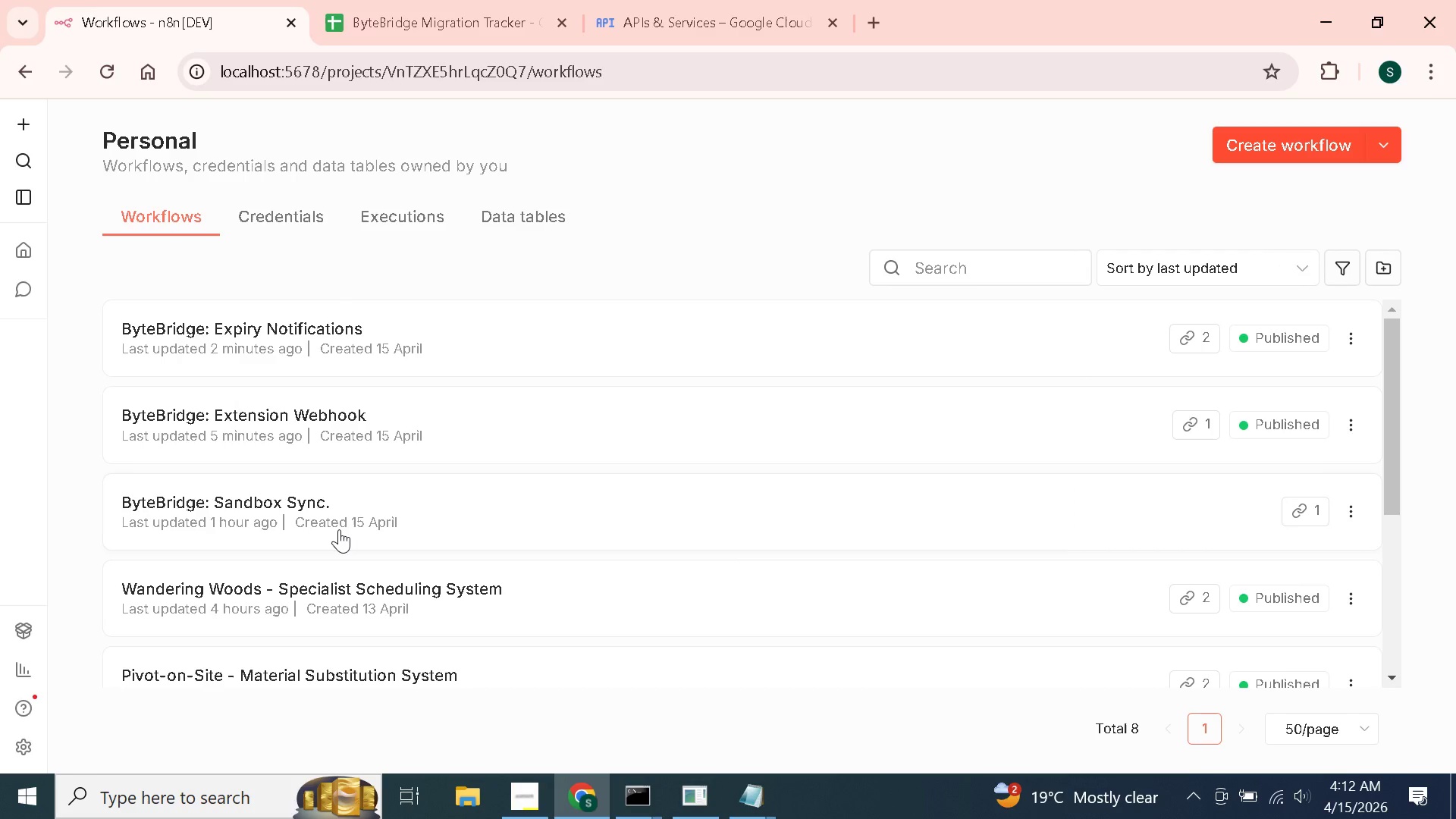 
left_click([318, 510])
 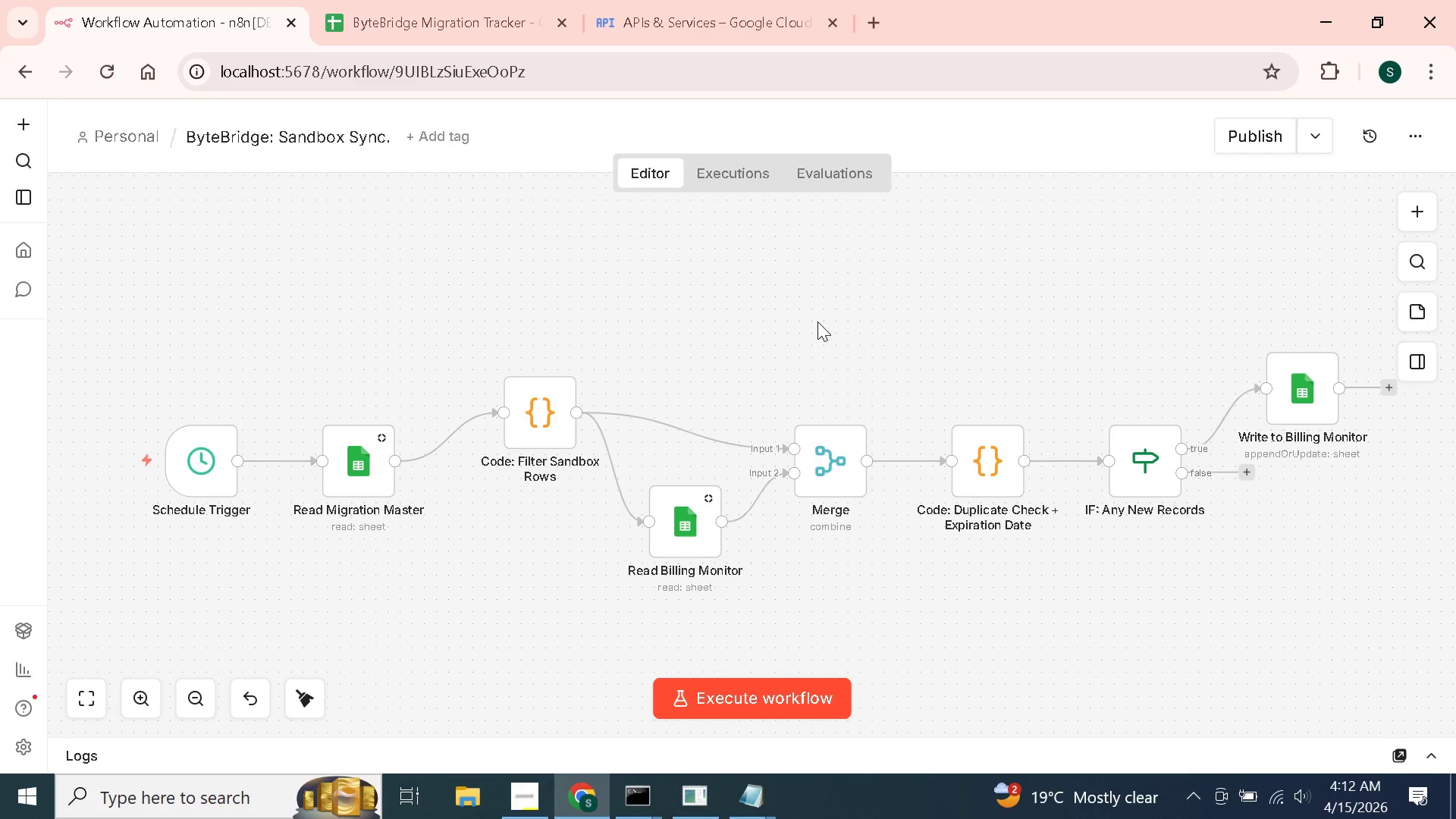 
wait(6.23)
 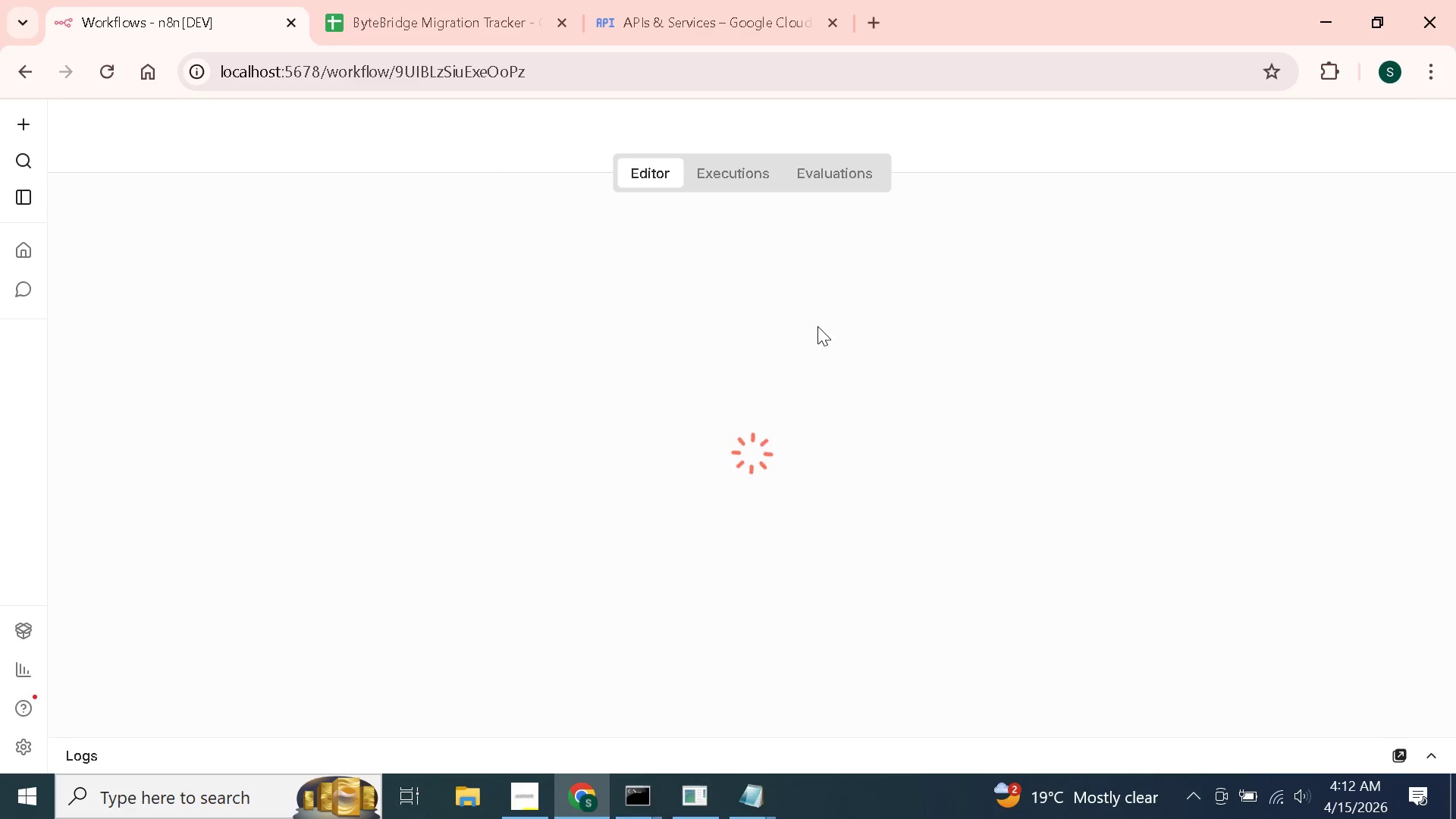 
left_click([1220, 138])
 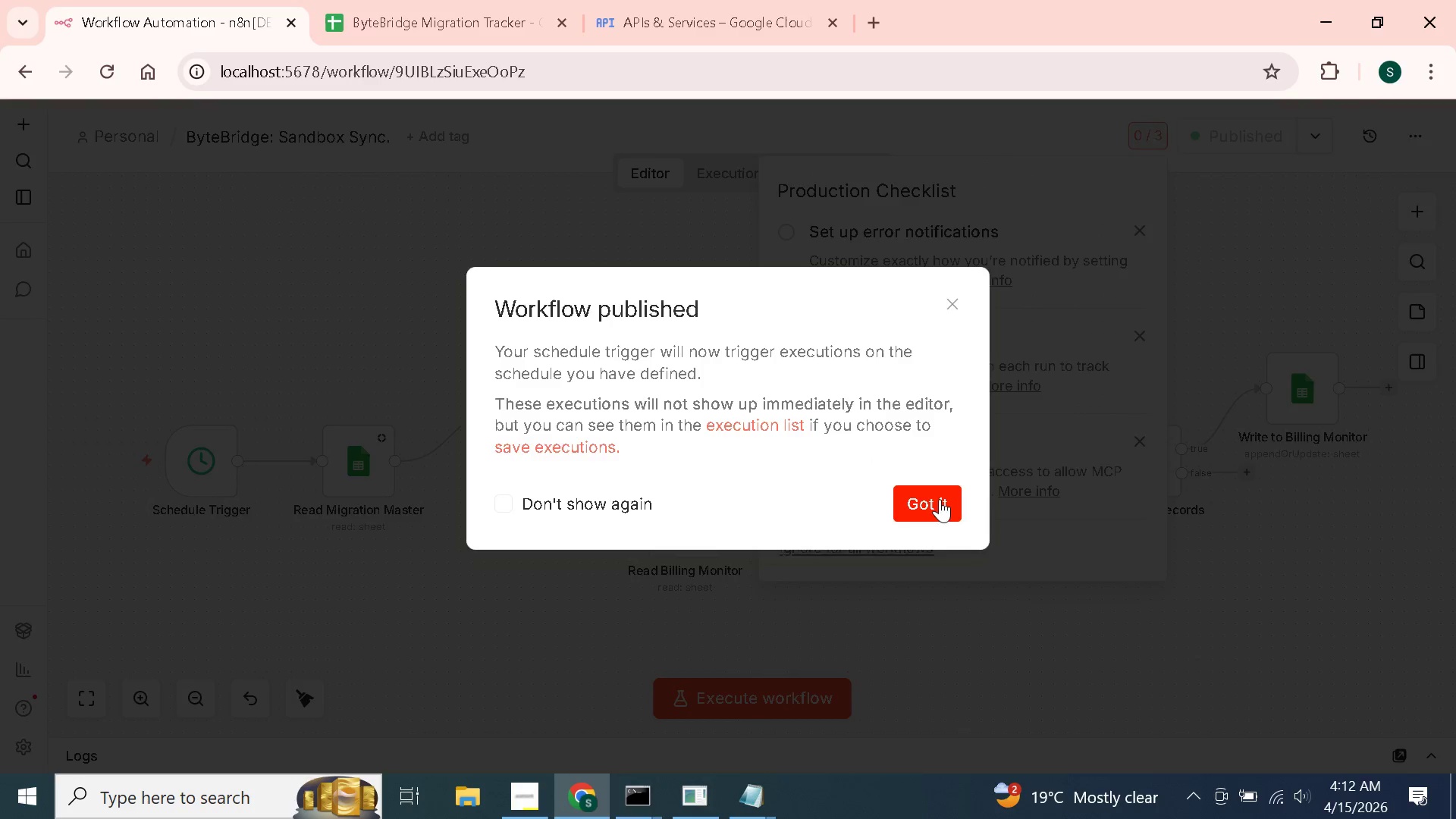 
left_click([501, 253])
 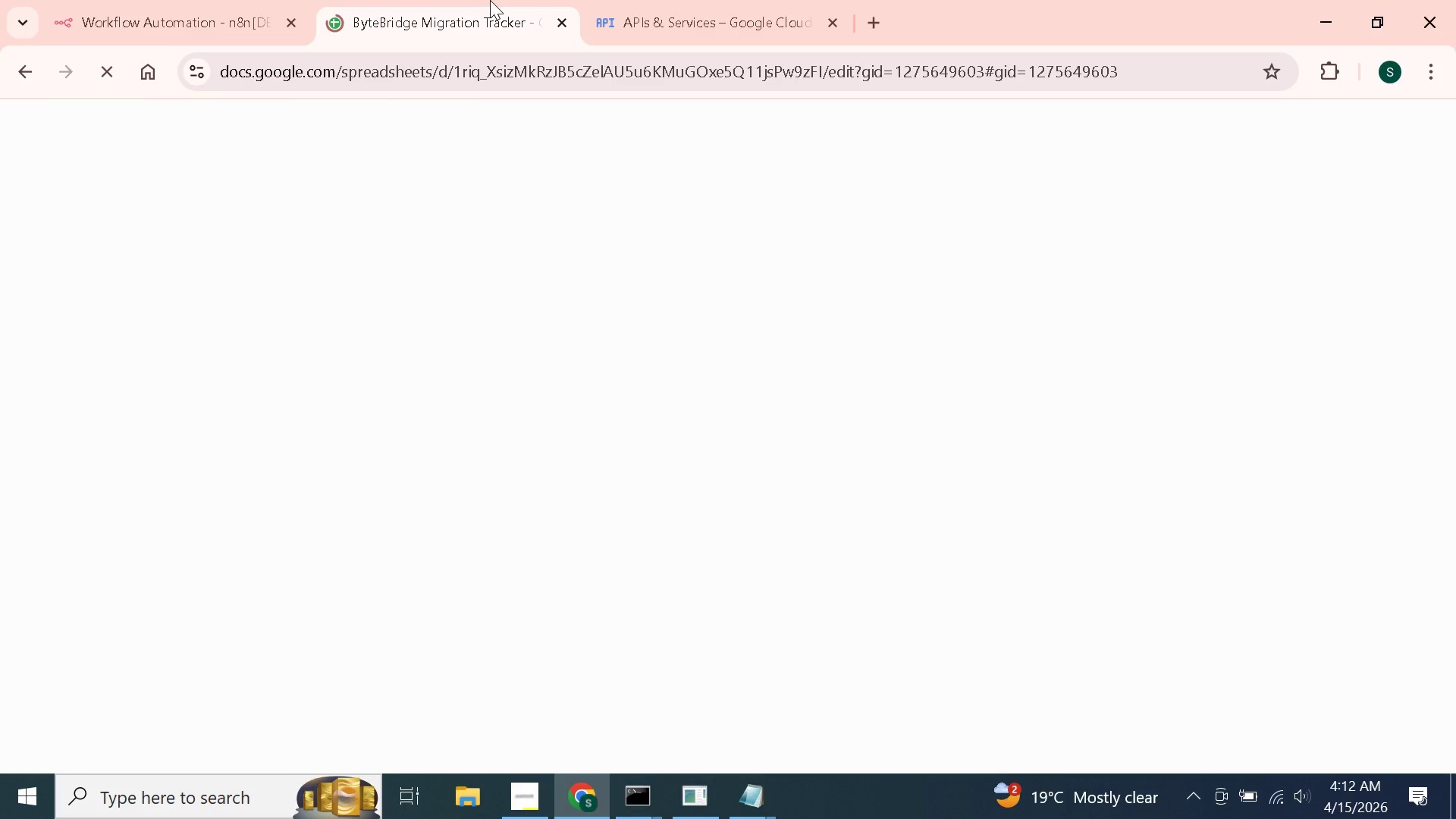 
left_click([245, 0])
 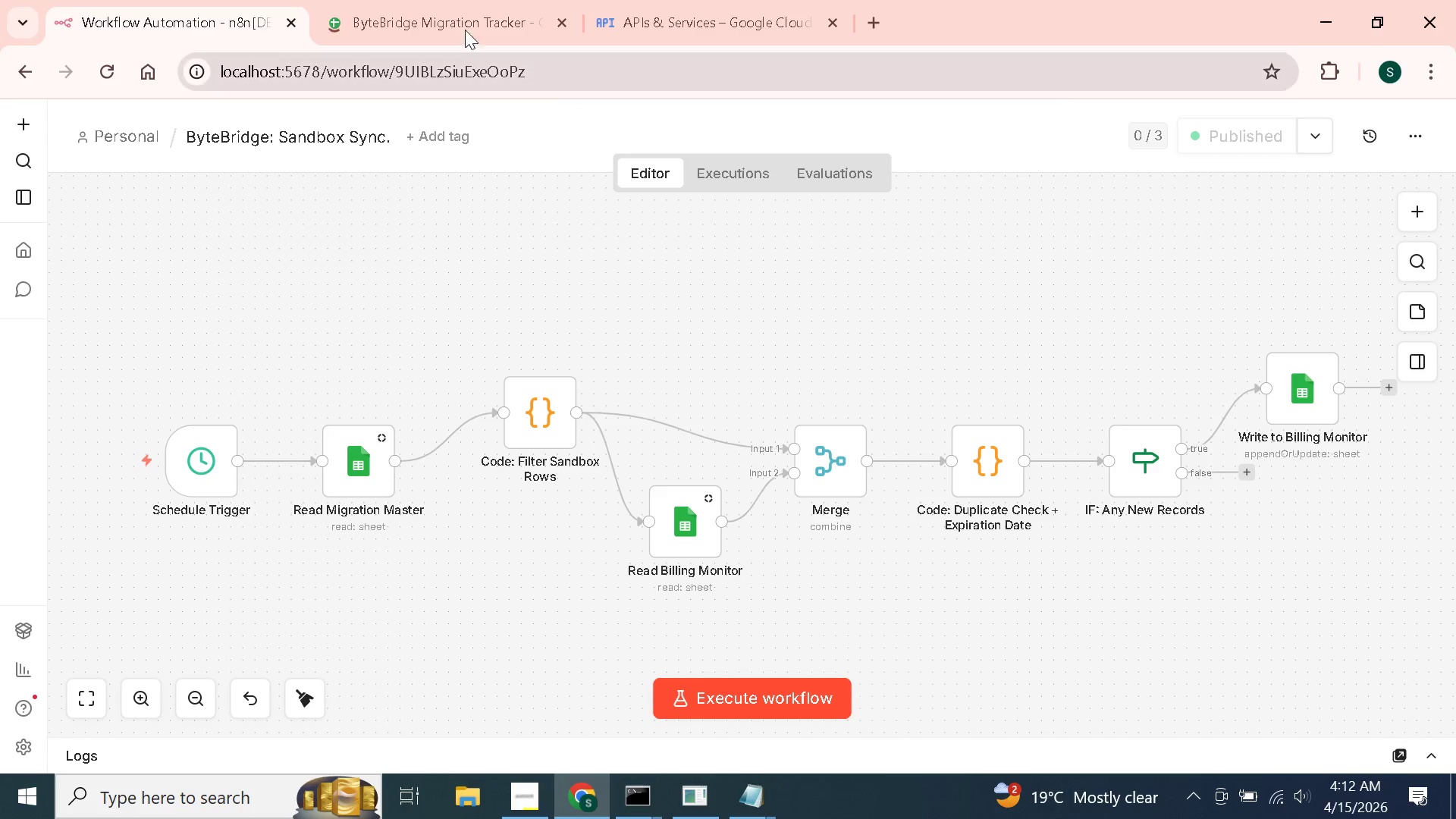 
left_click([441, 0])
 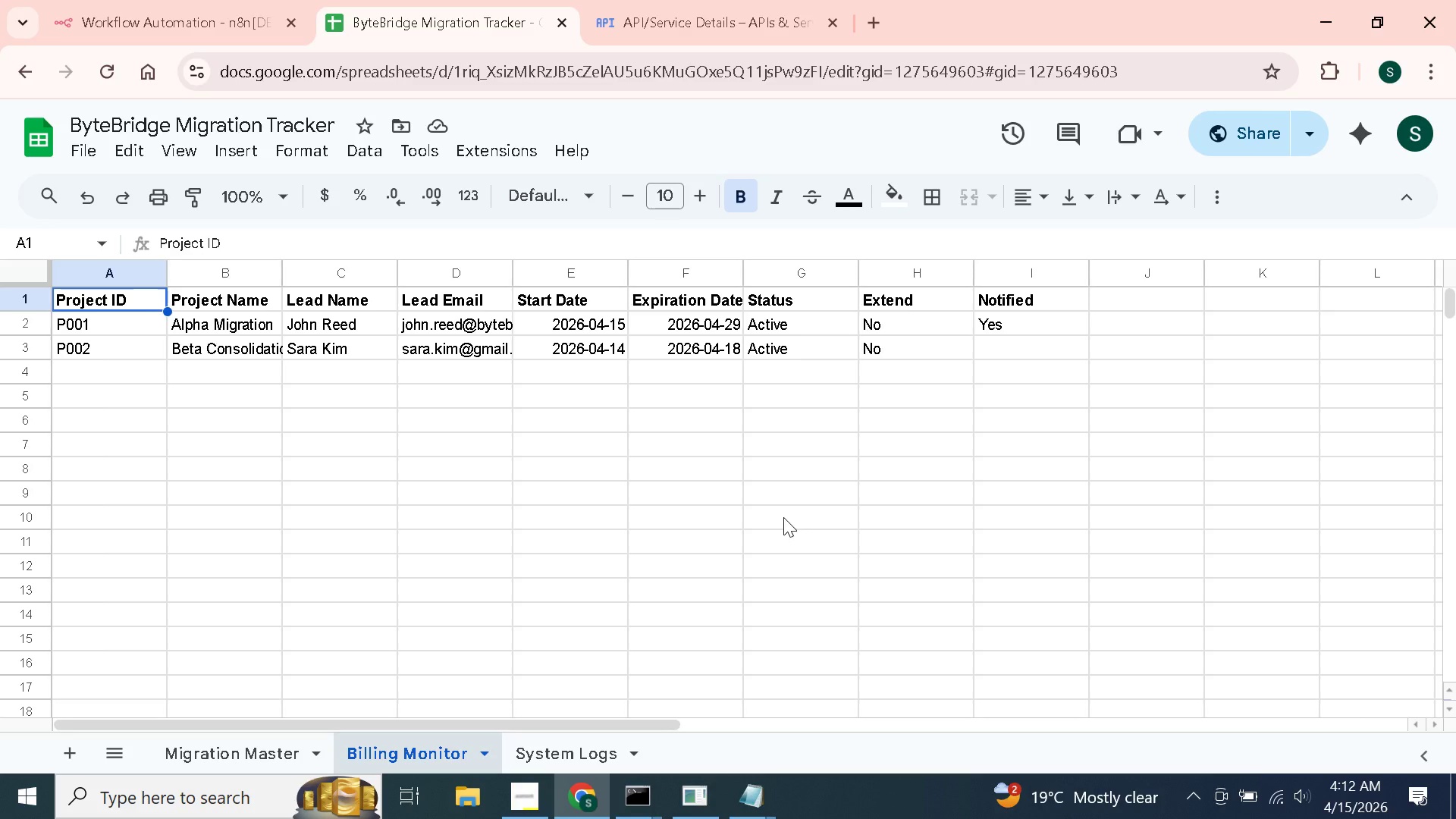 
wait(41.39)
 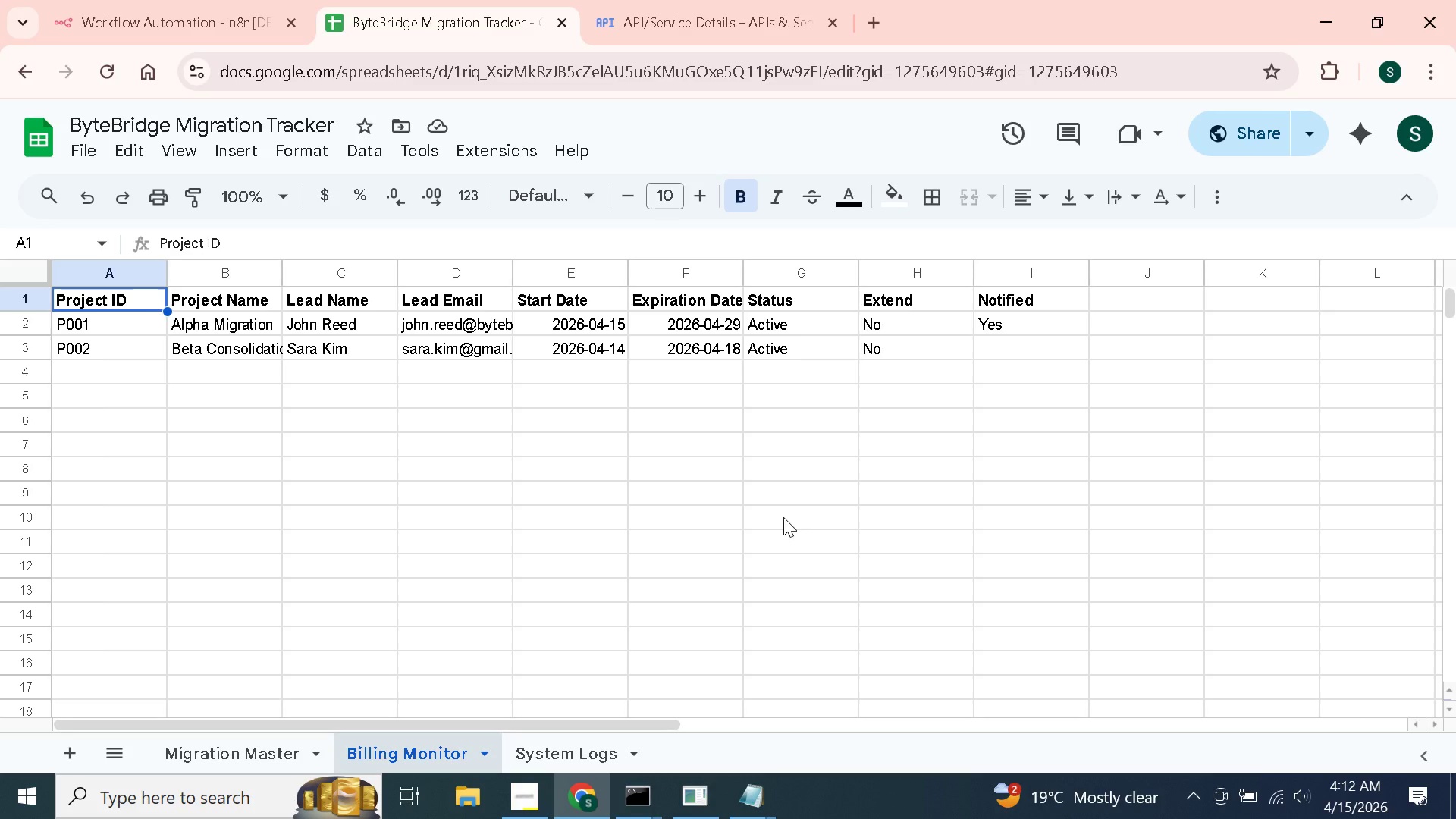 
left_click([83, 0])
 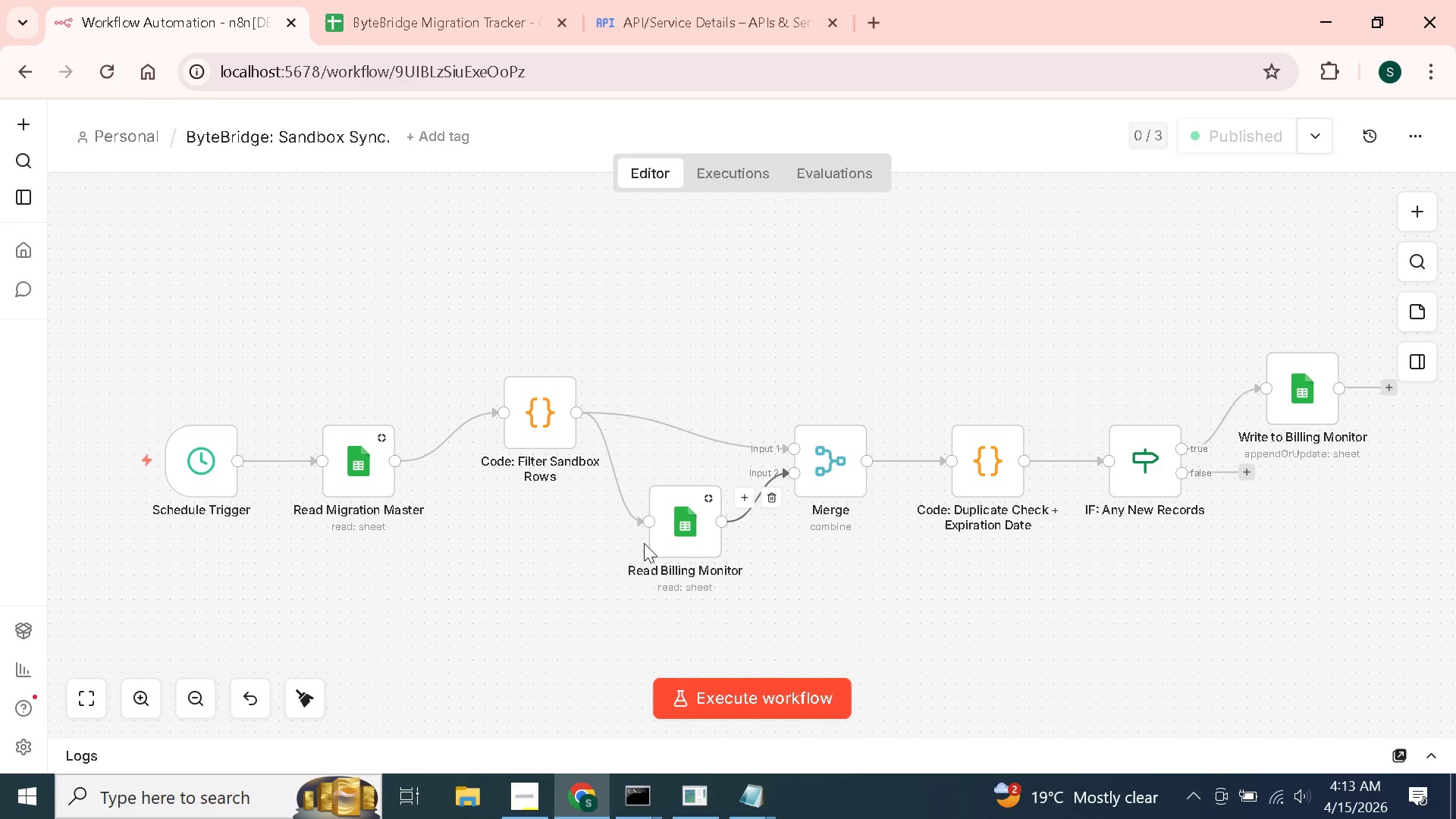 
wait(6.34)
 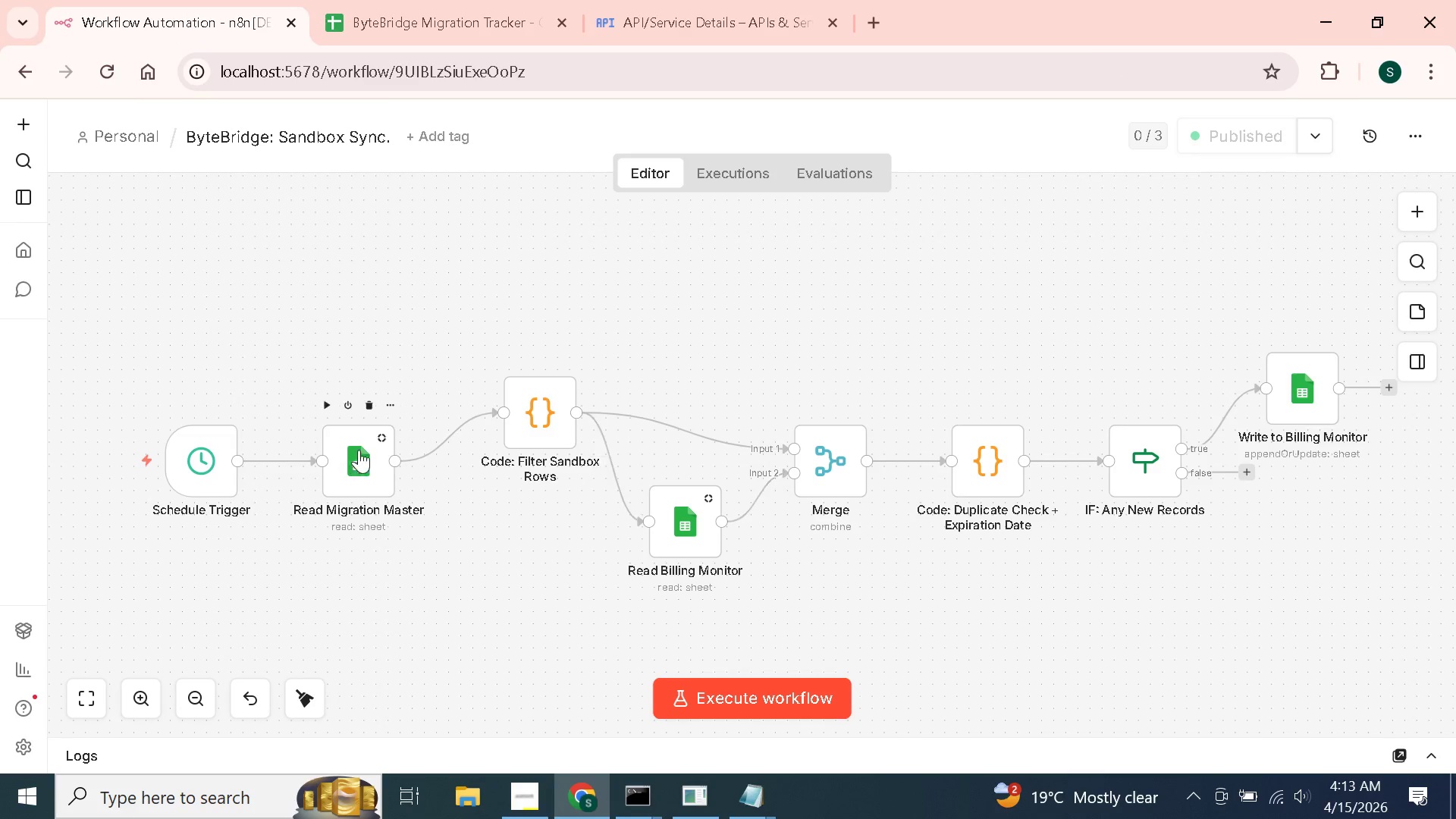 
left_click([117, 133])
 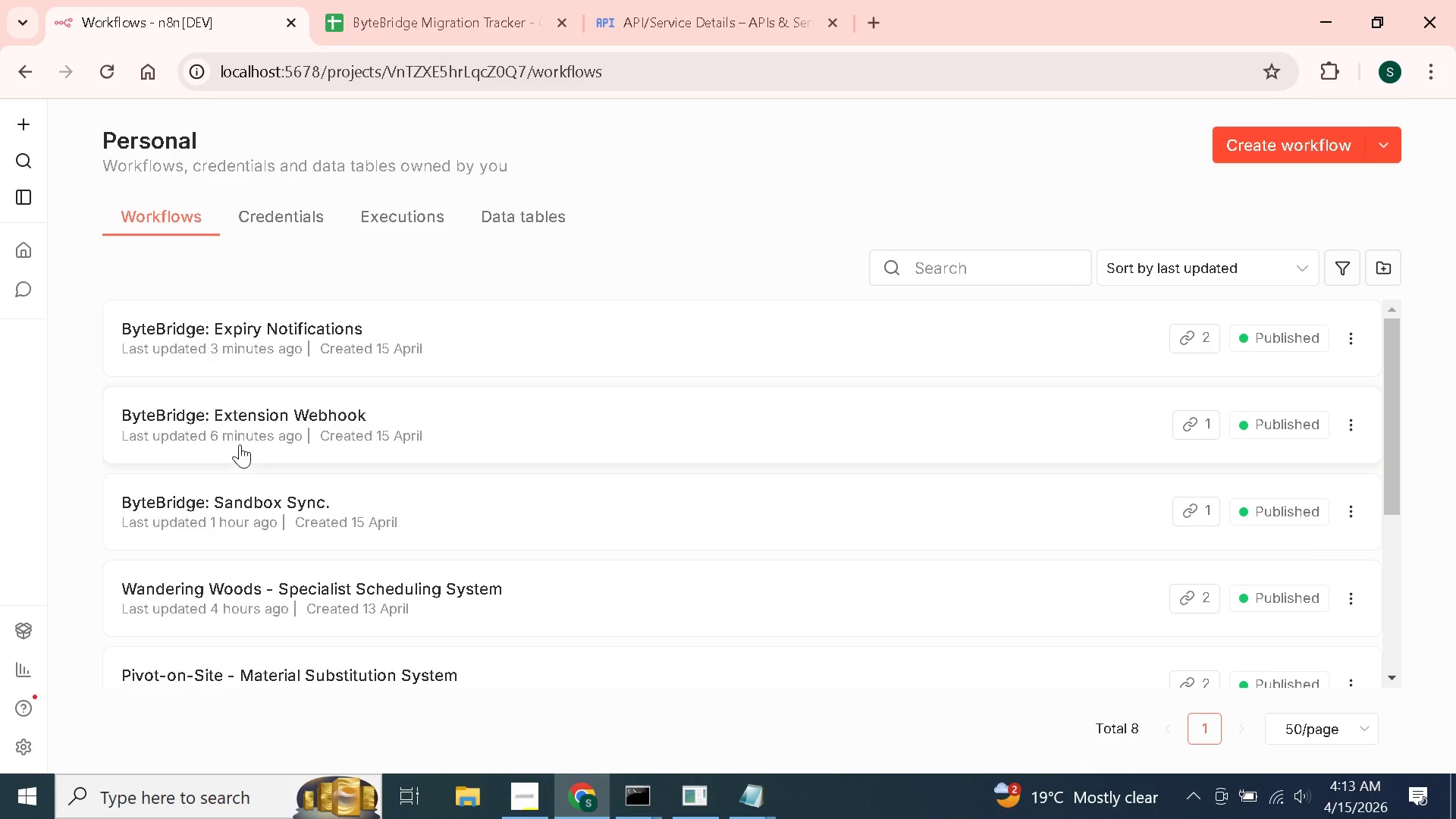 
left_click([297, 431])
 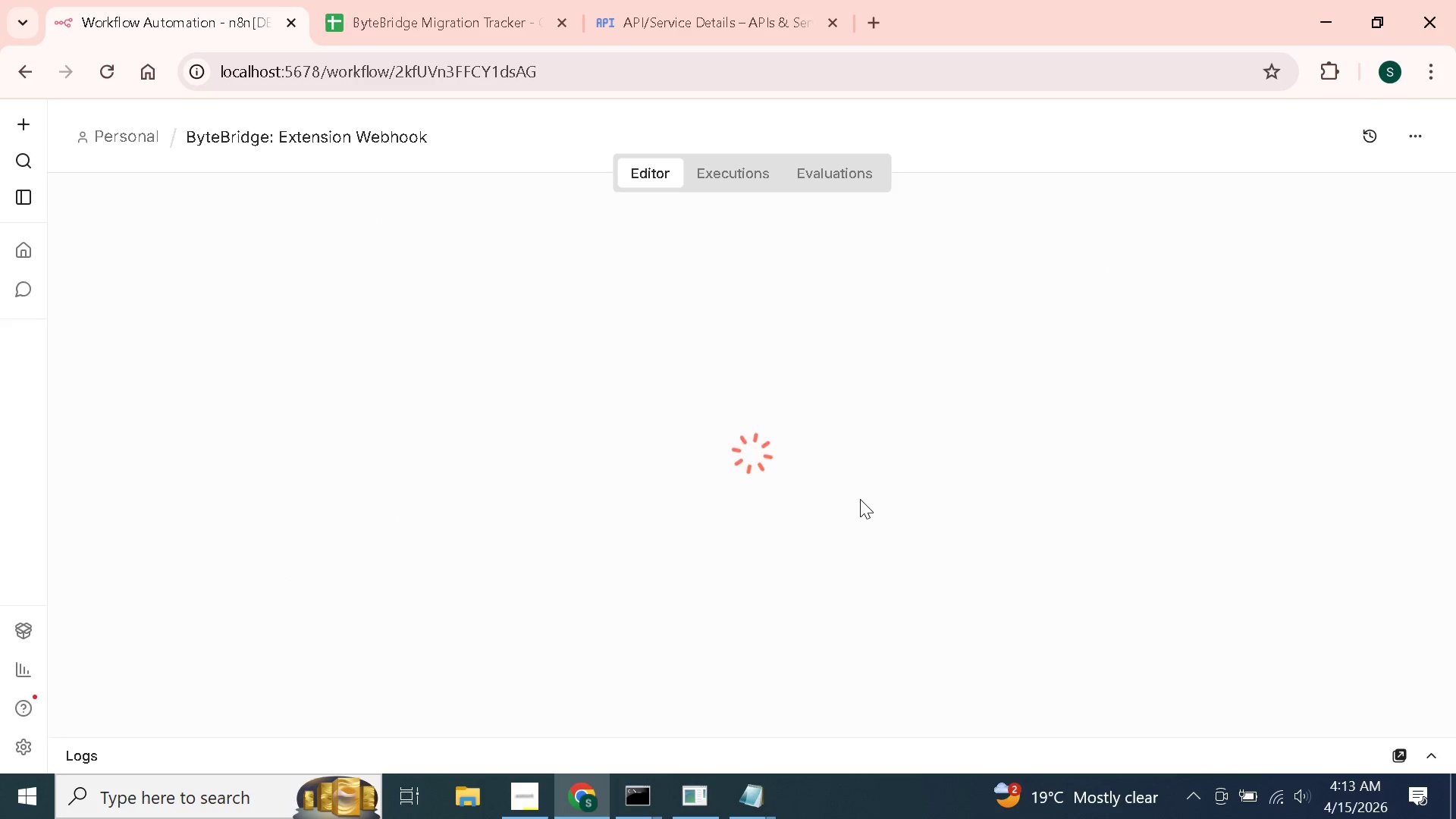 
mouse_move([574, 509])
 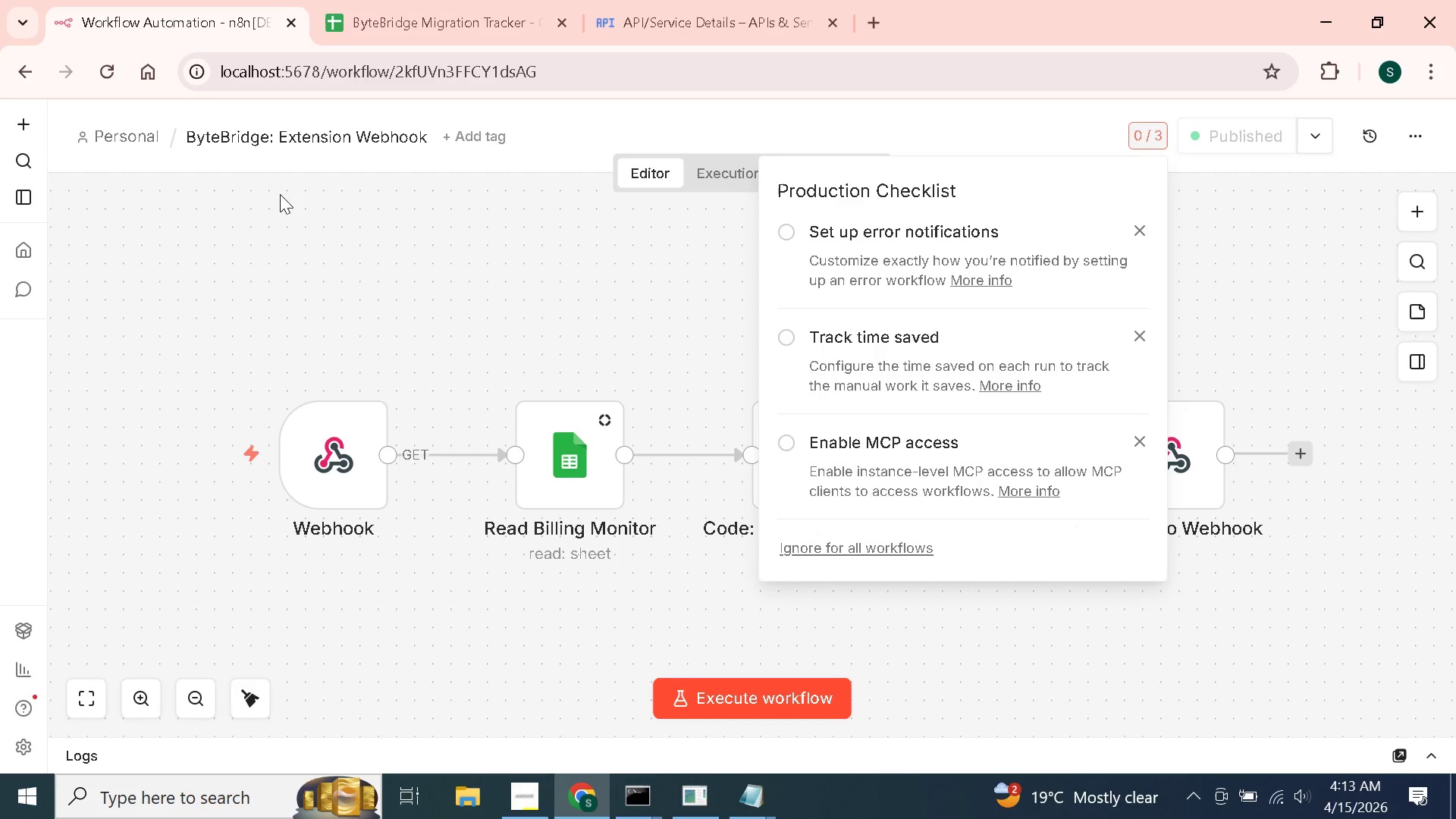 
left_click([130, 140])
 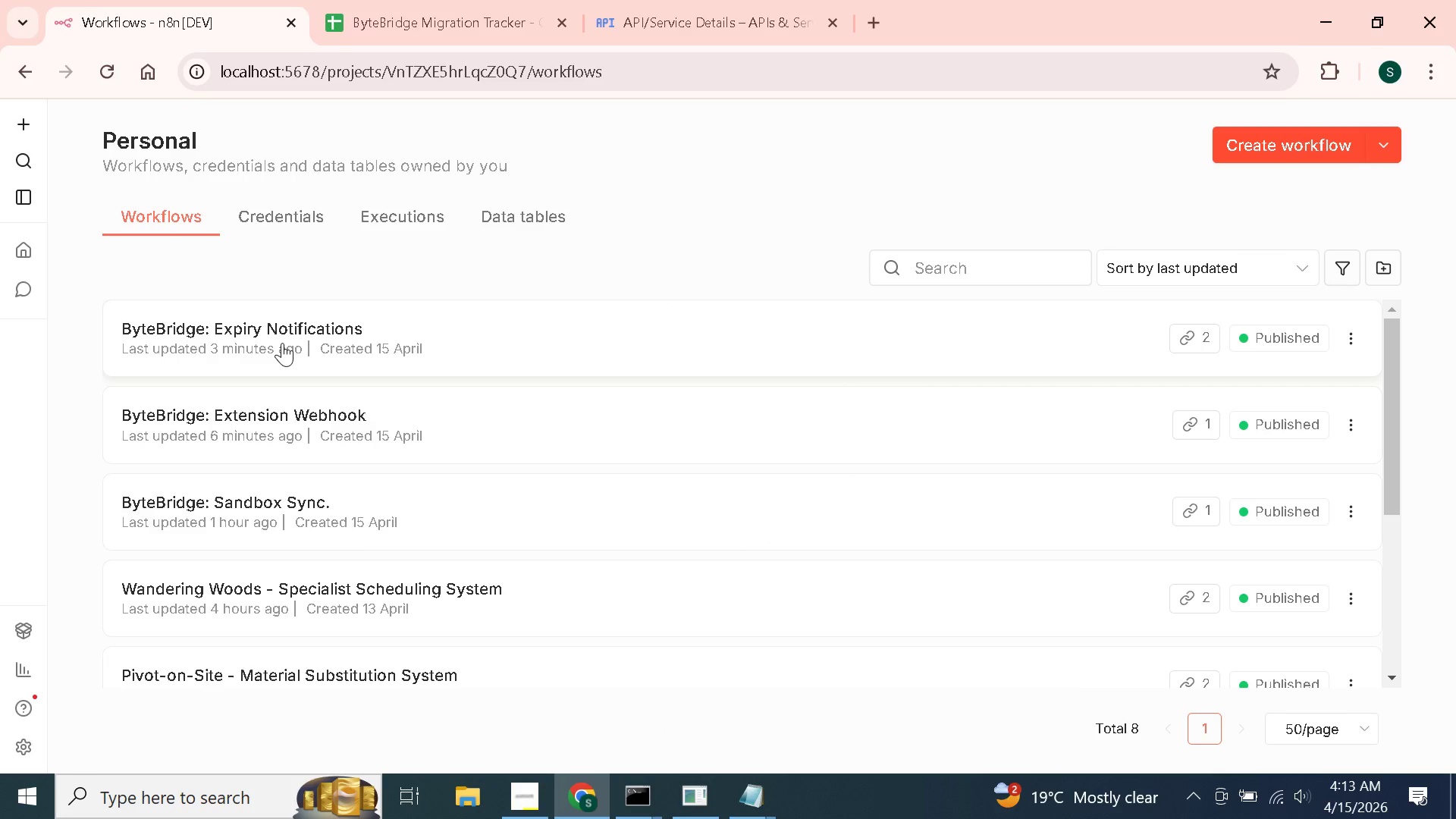 
left_click([278, 331])
 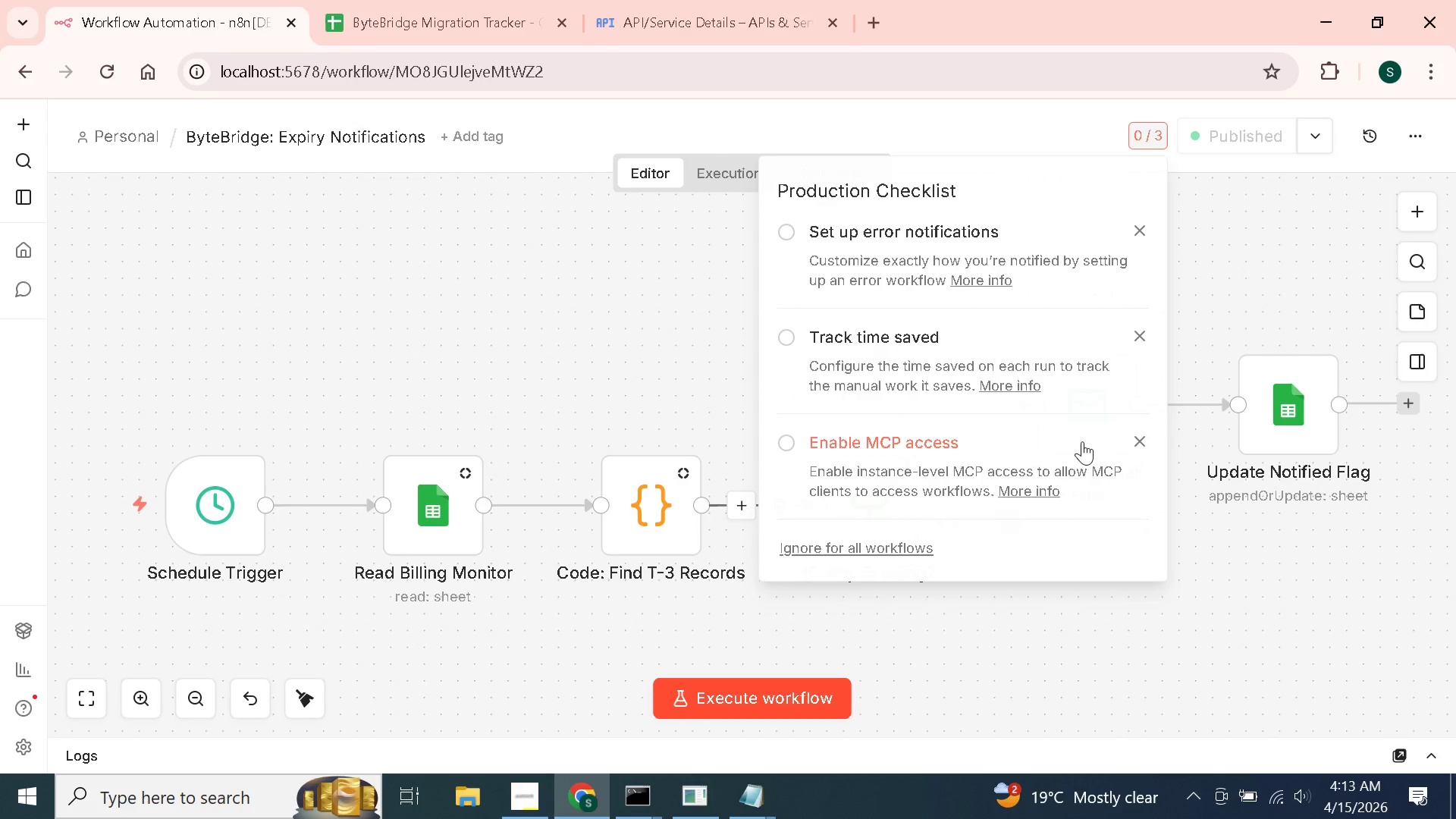 
wait(6.59)
 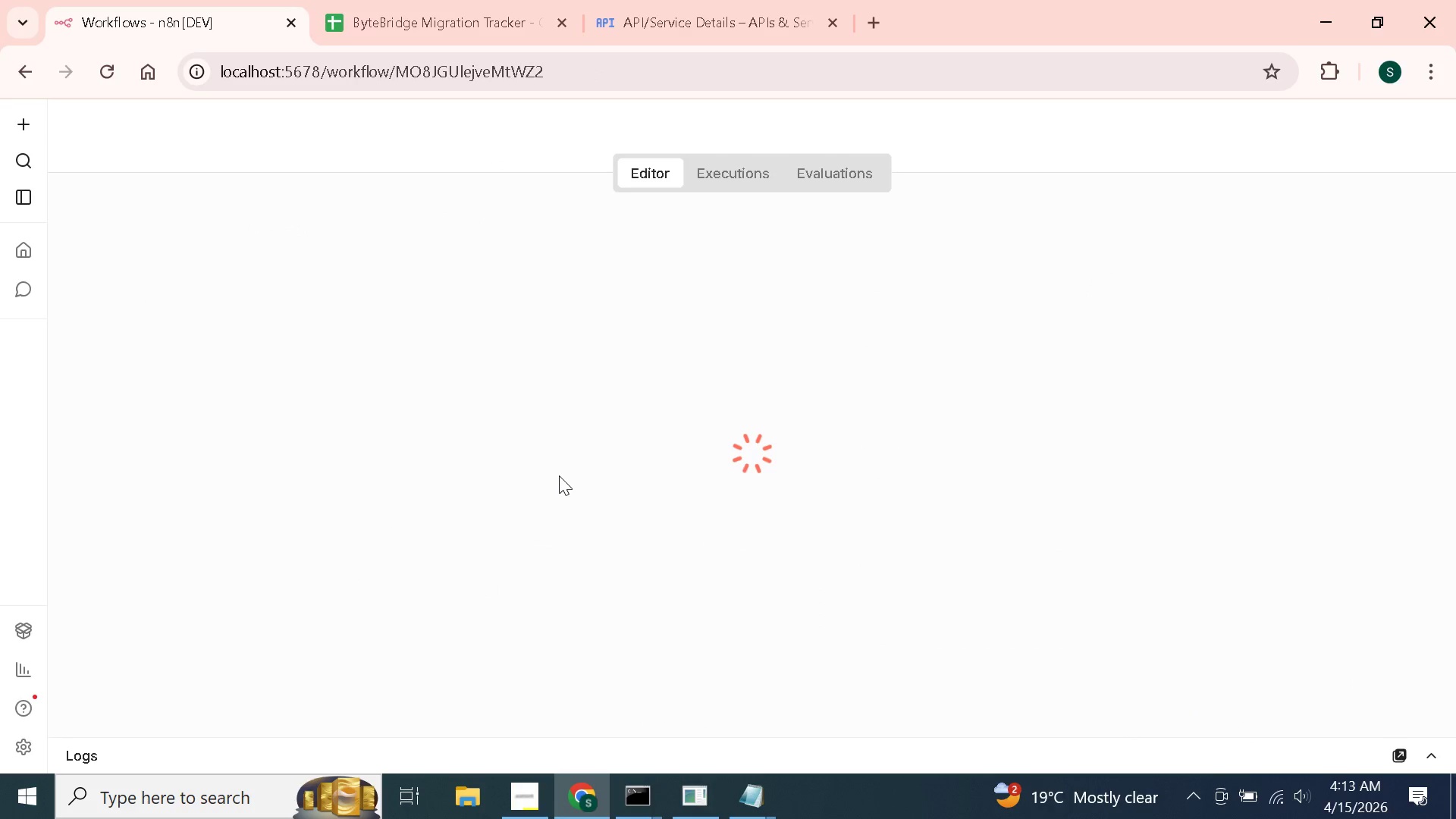 
left_click([1125, 412])
 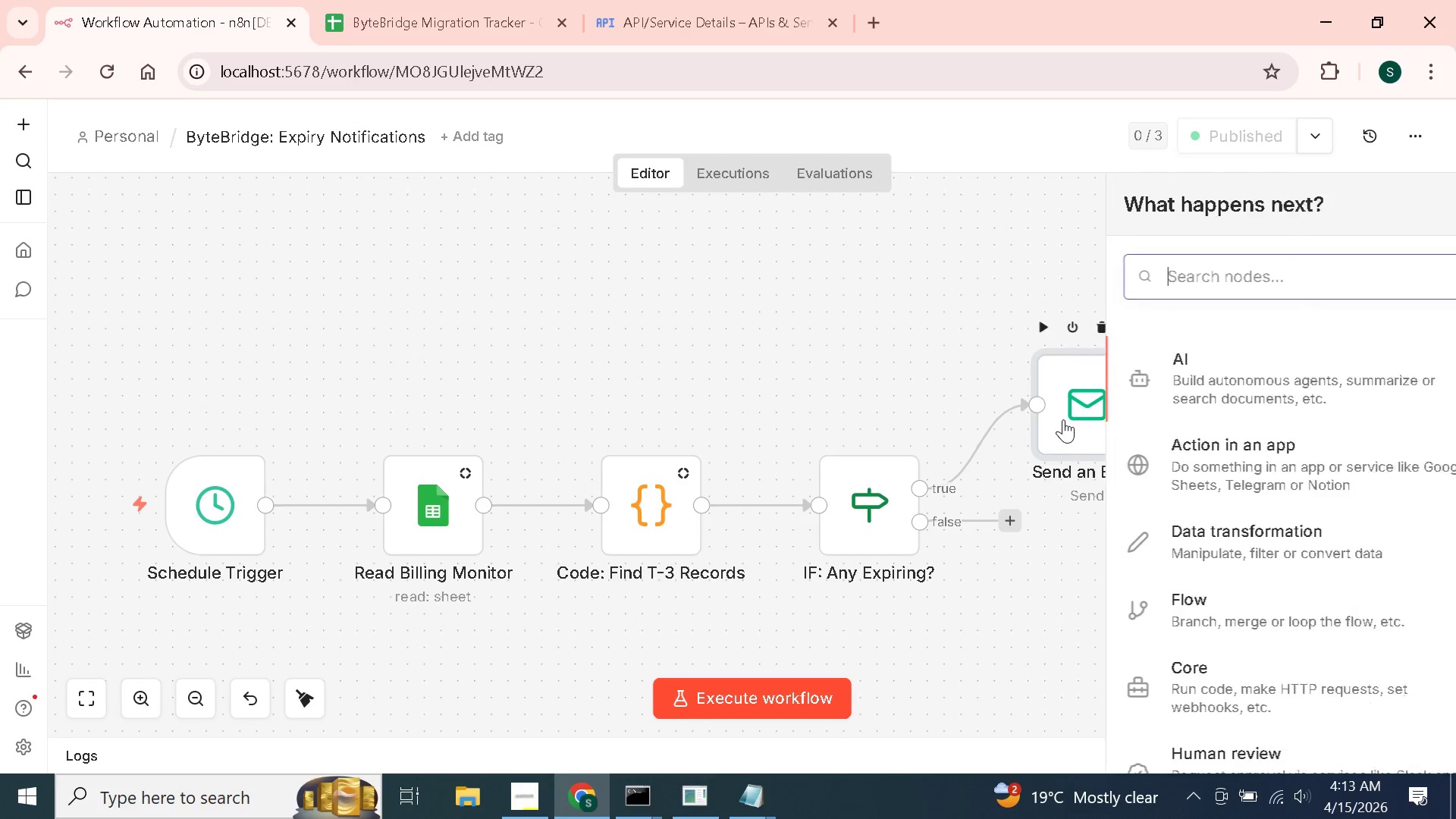 
double_click([1063, 419])
 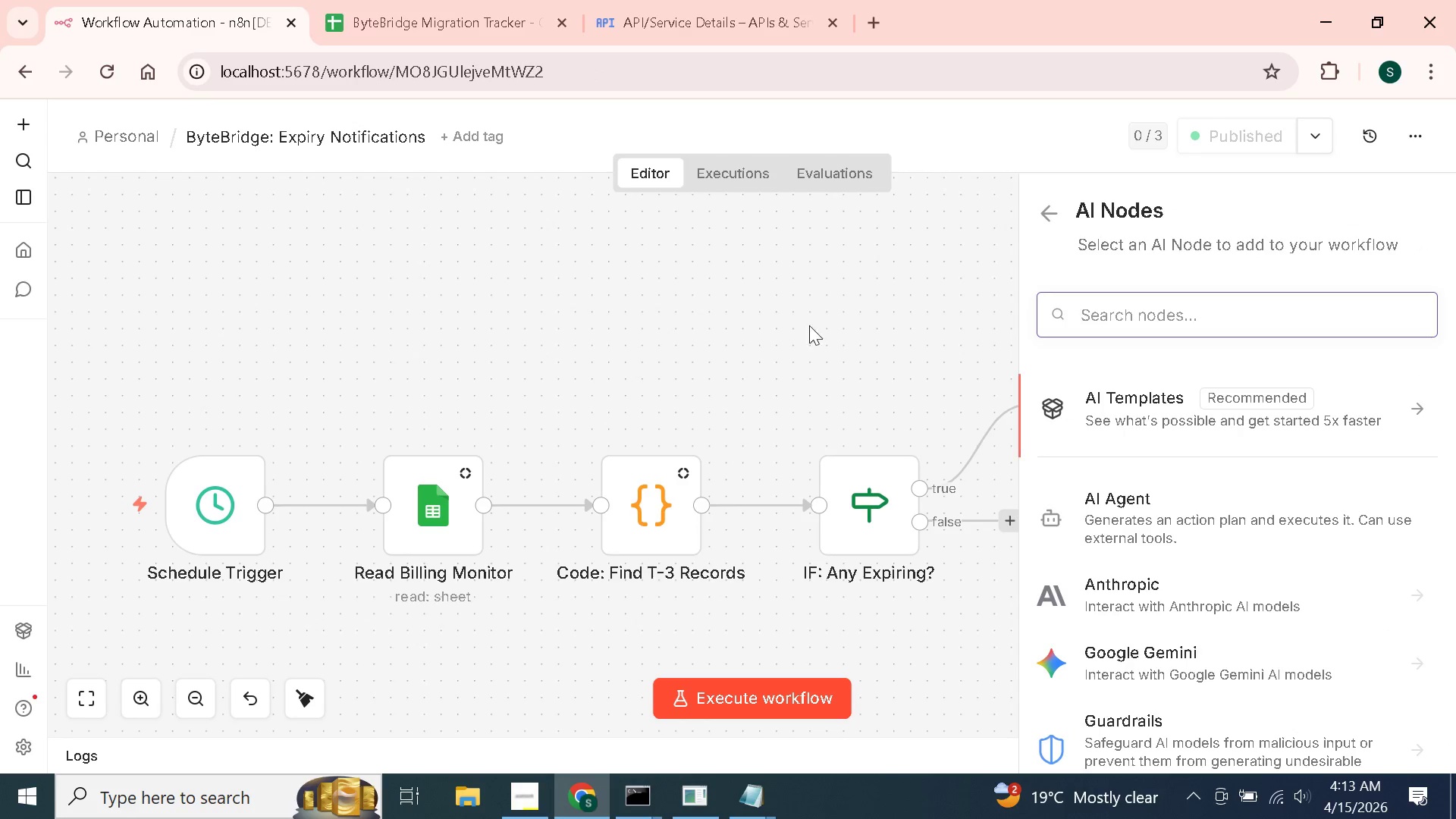 
left_click([503, 190])
 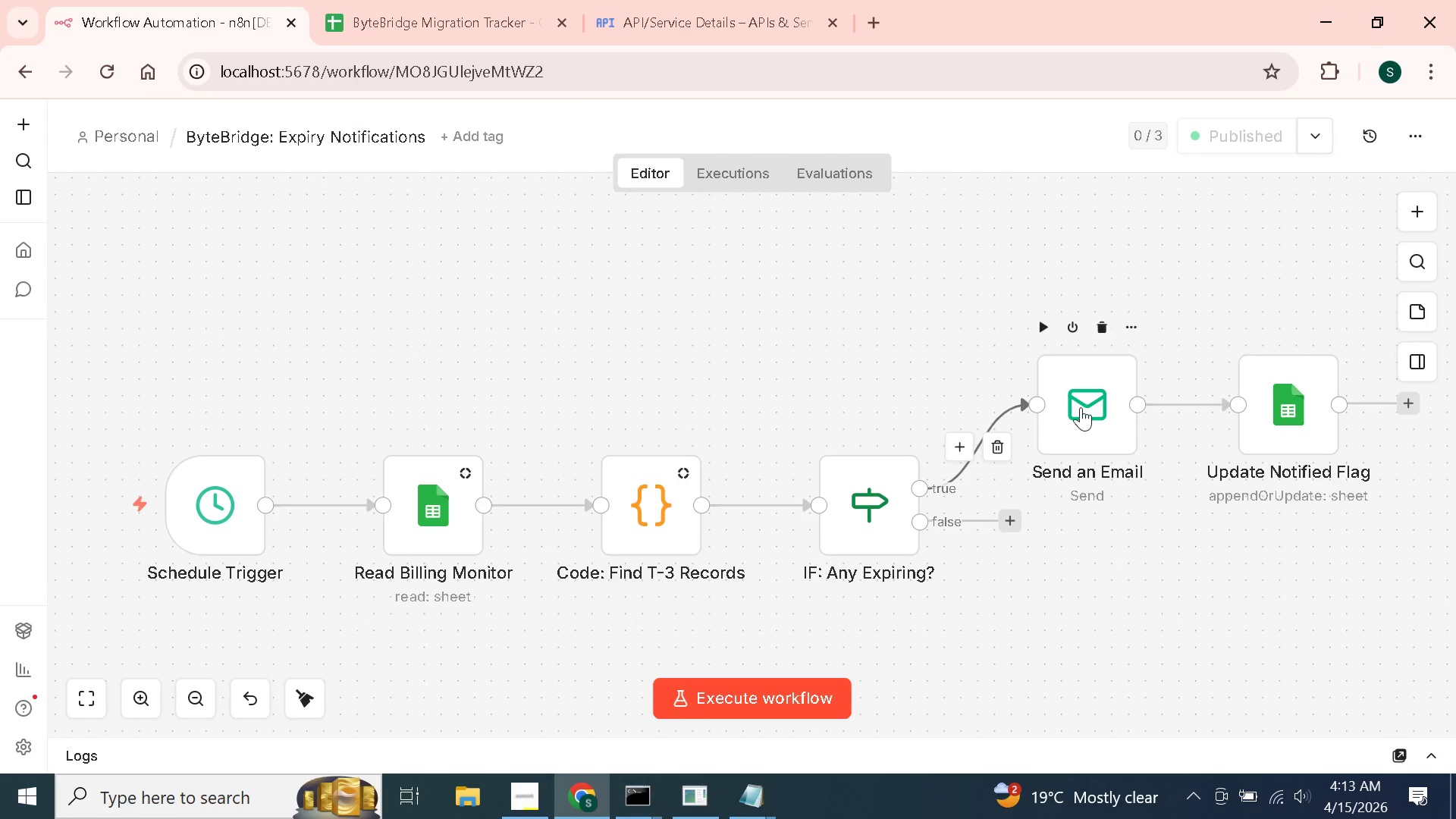 
double_click([1080, 407])
 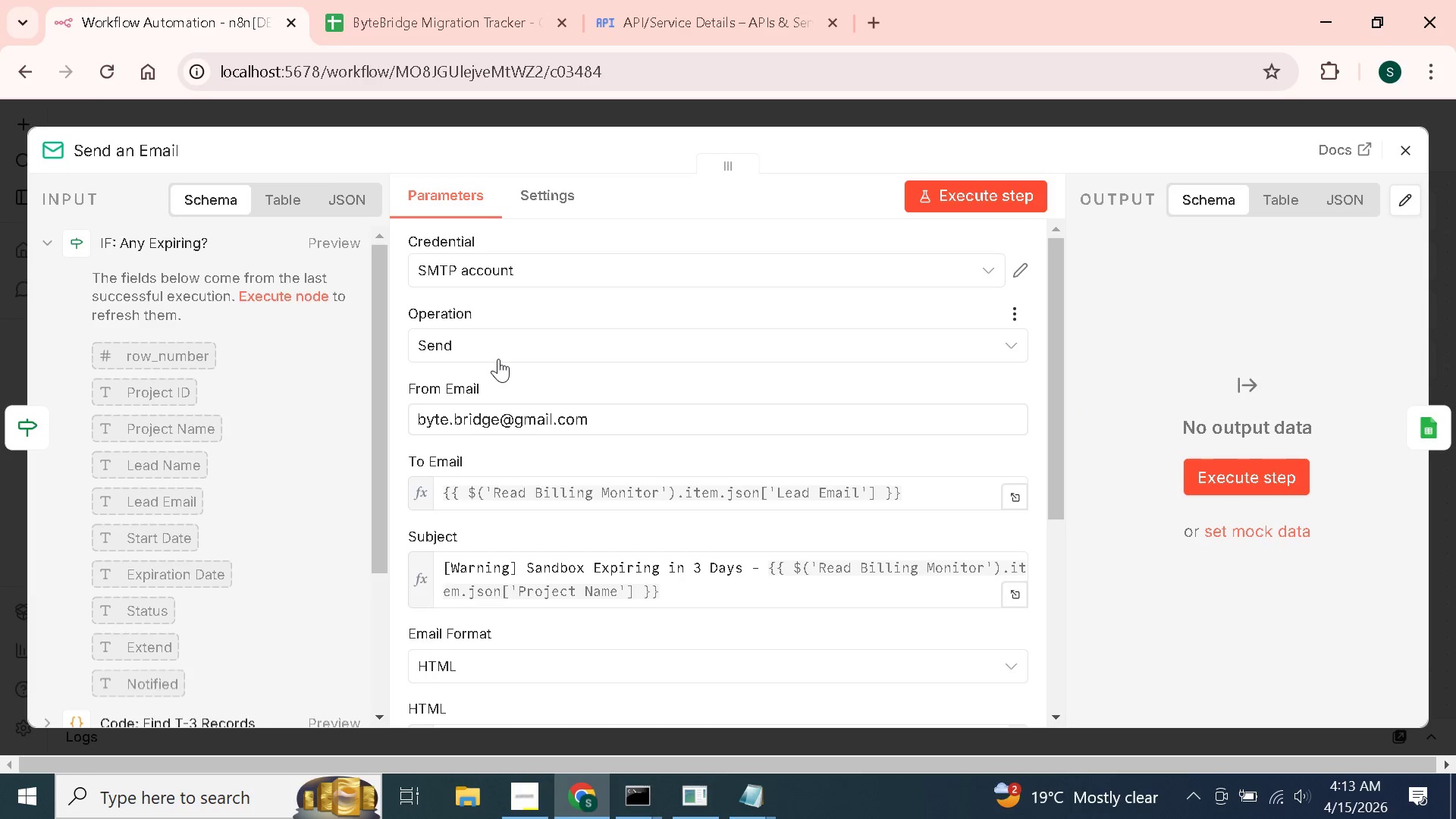 
left_click_drag(start_coordinate=[598, 425], to_coordinate=[338, 423])
 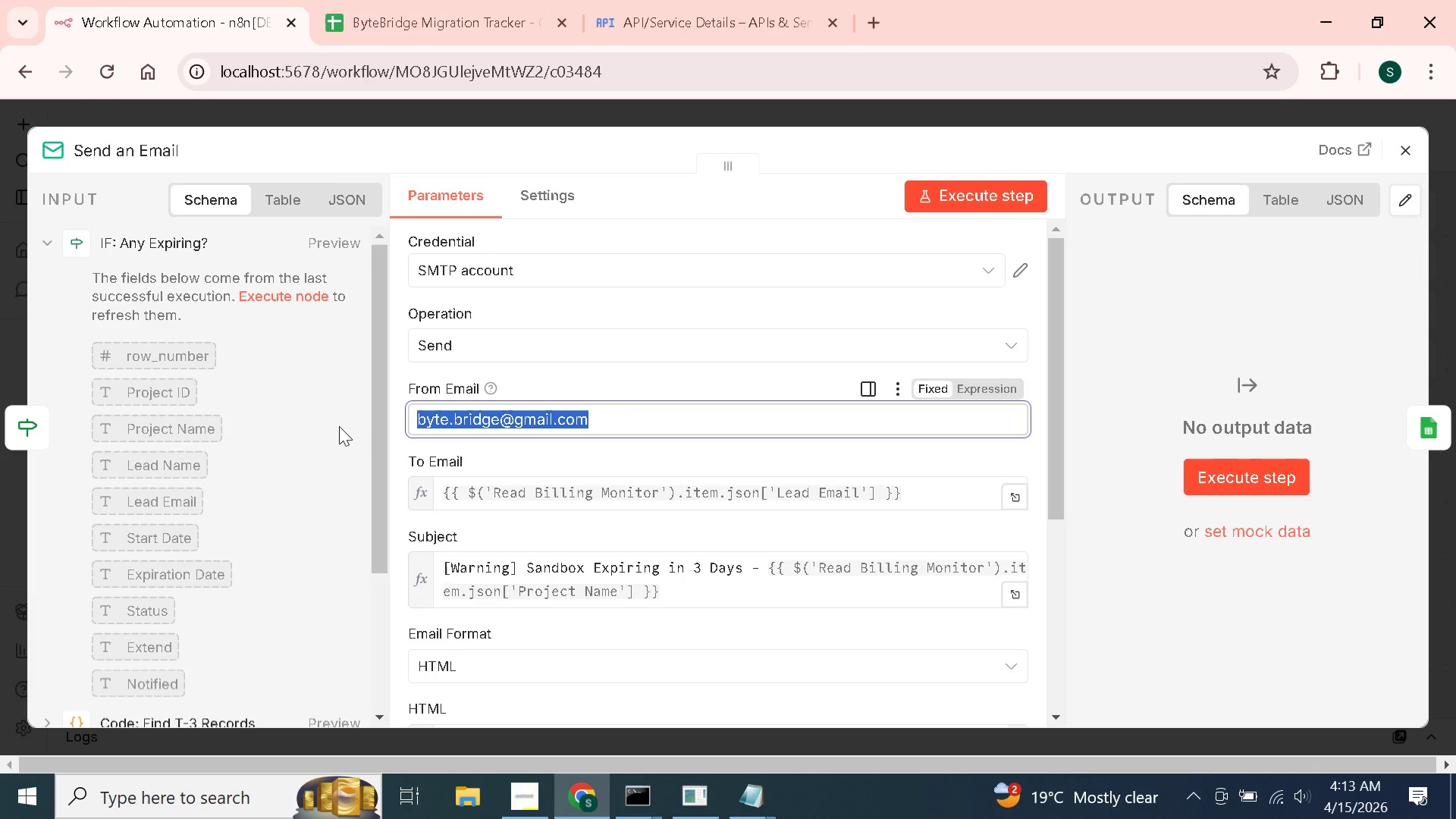 
type(aslamsadaf677@gmail.com)
 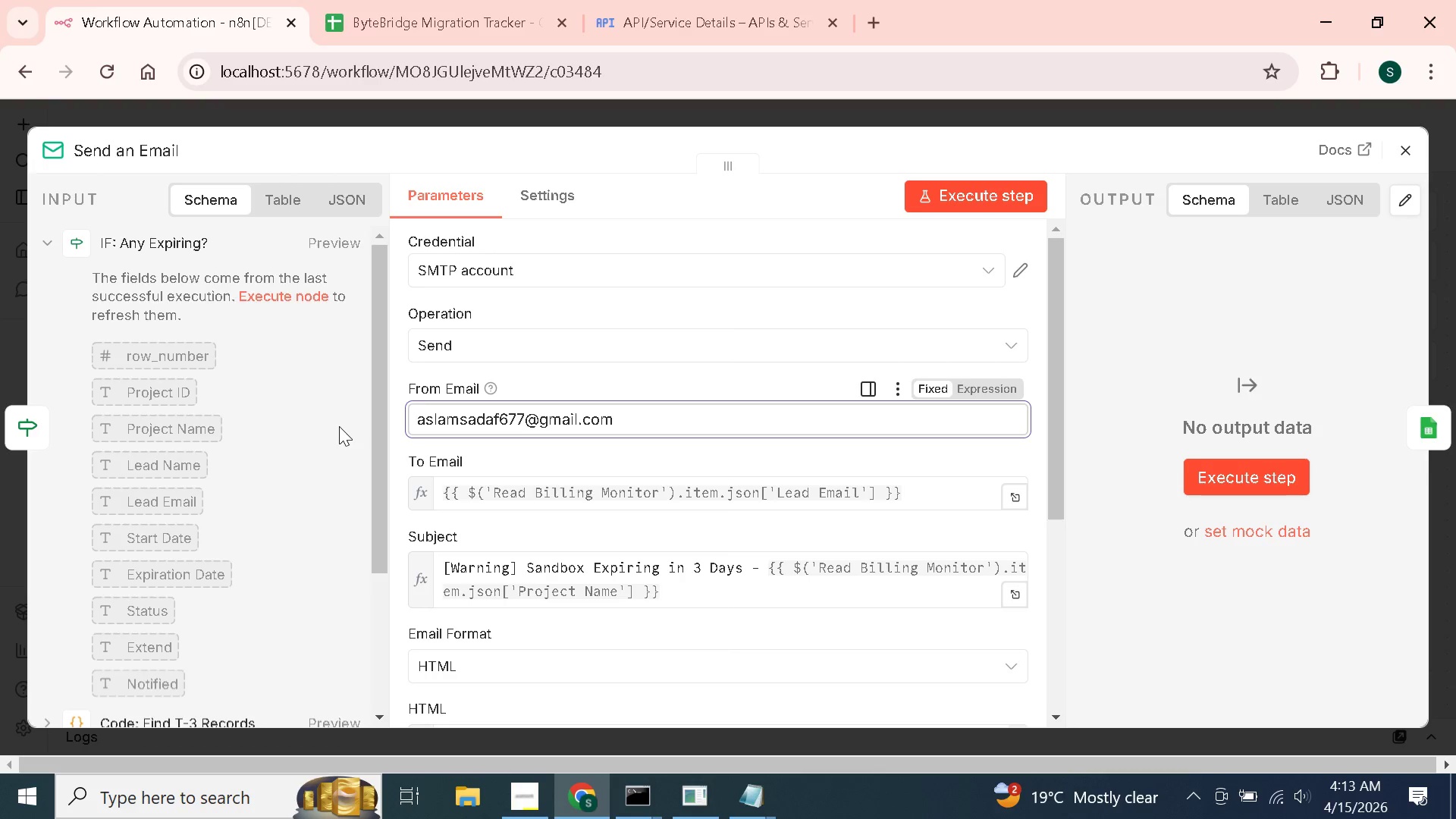 
left_click([1239, 133])
 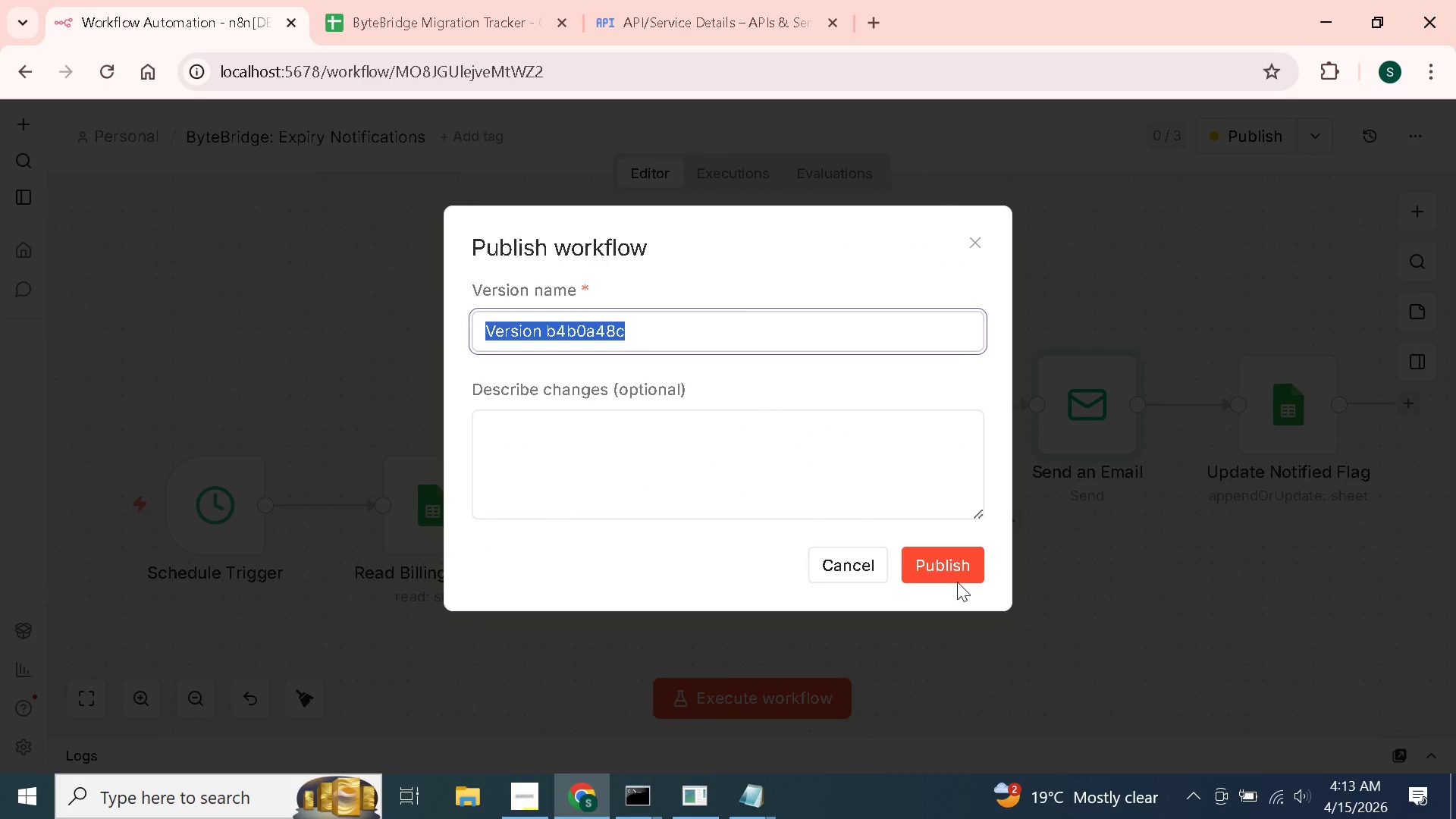 
left_click([949, 555])
 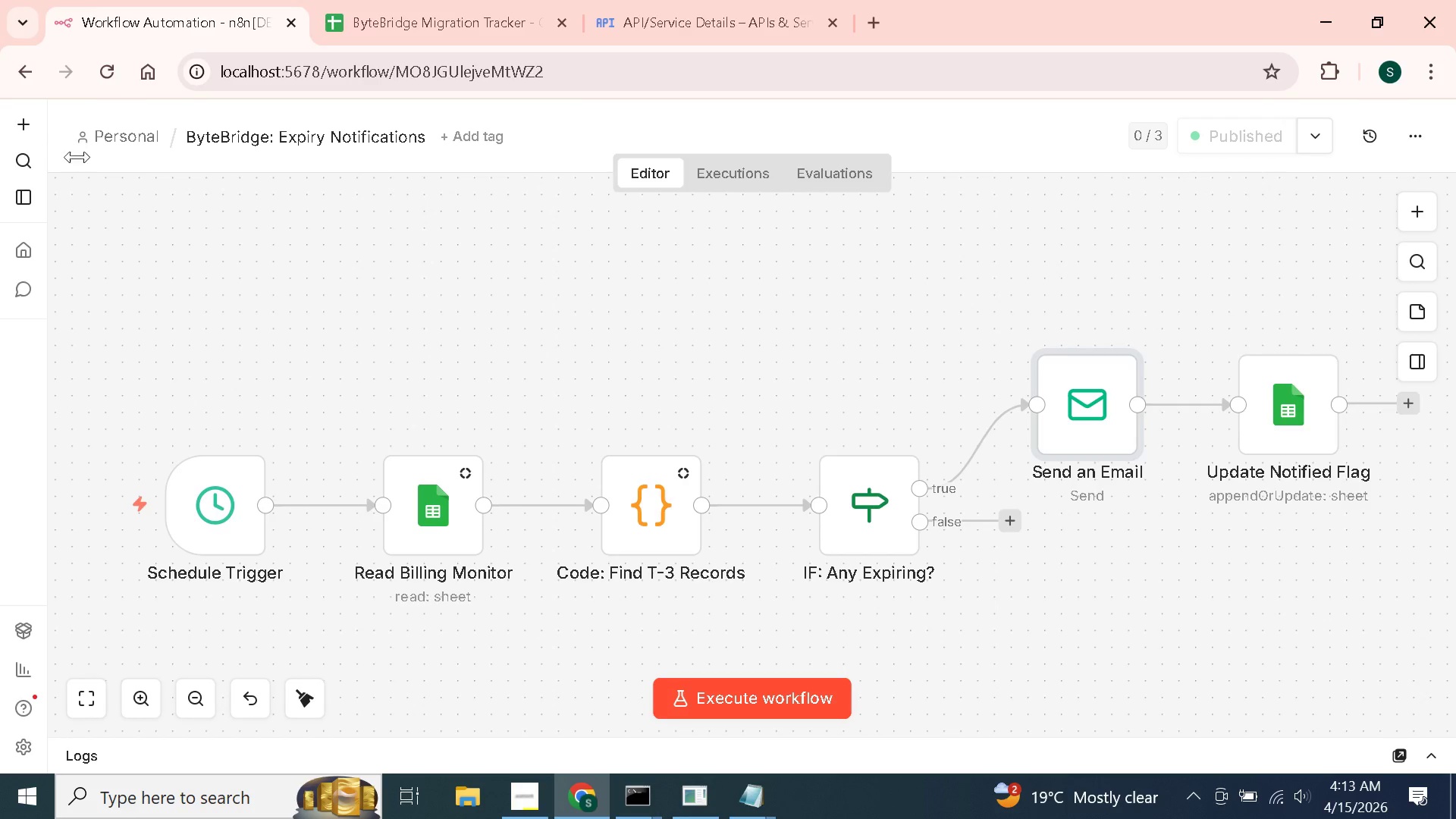 
left_click([109, 138])
 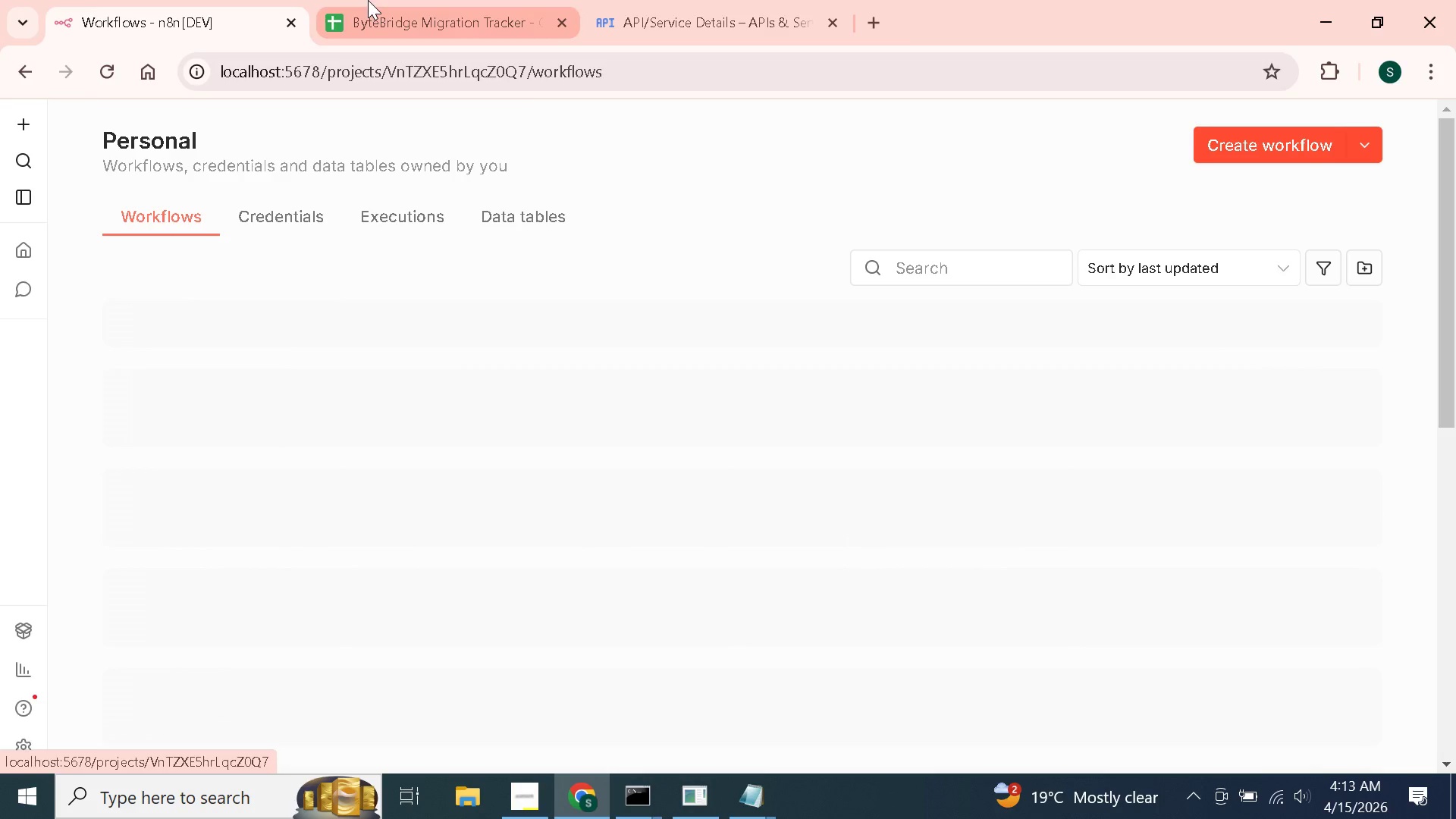 
left_click([877, 20])
 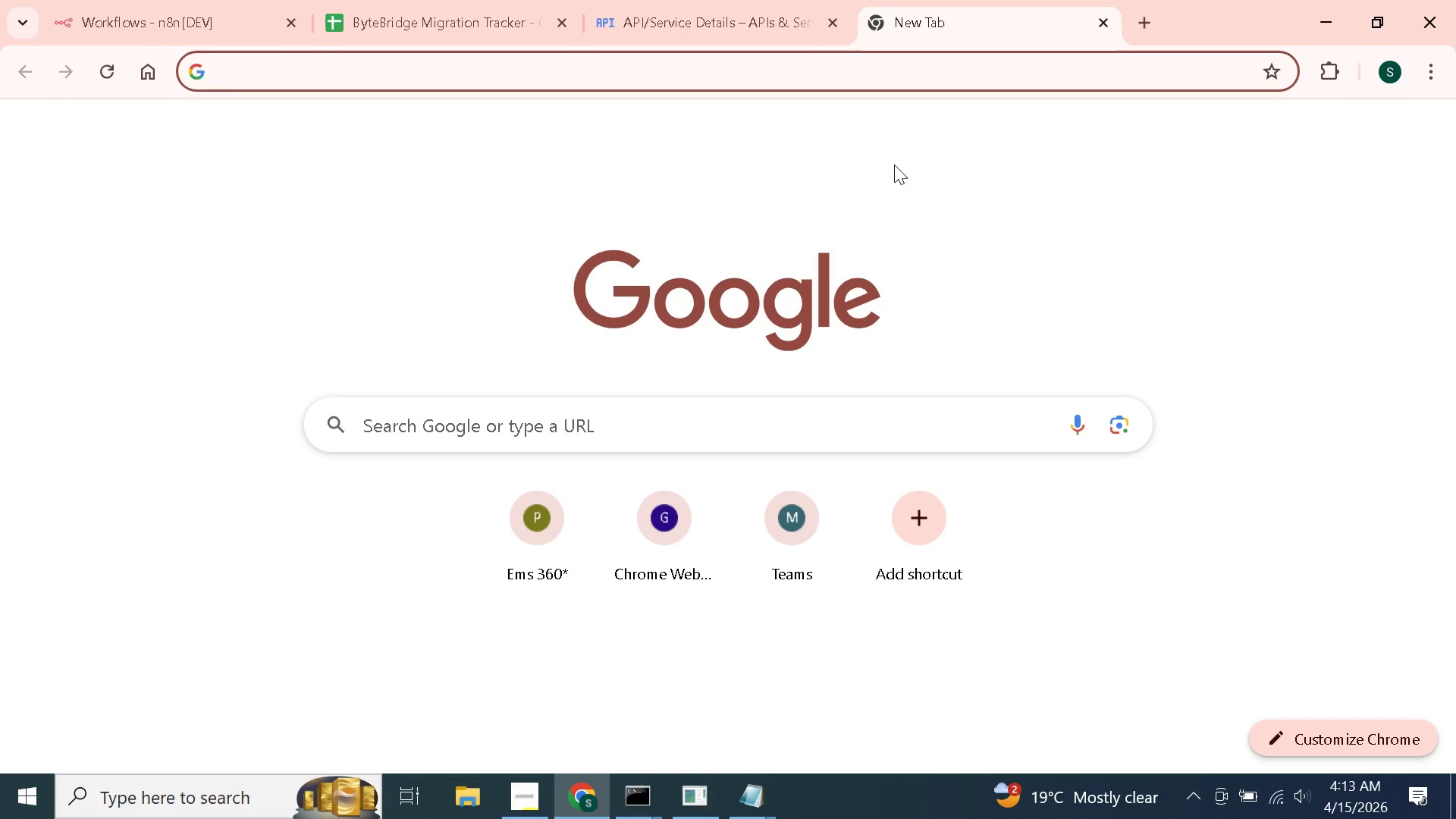 
type(gmai)
 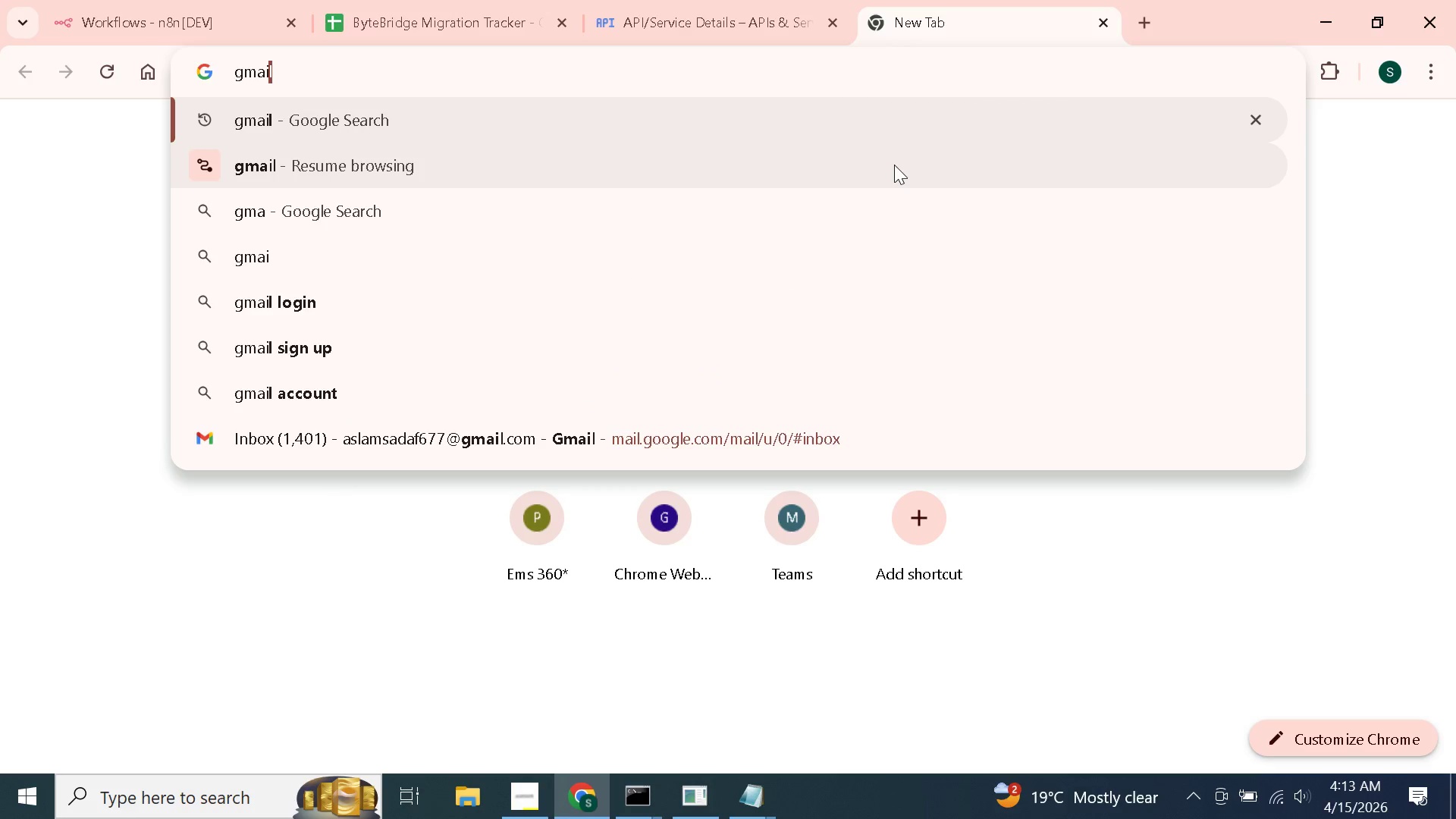 
key(Enter)
 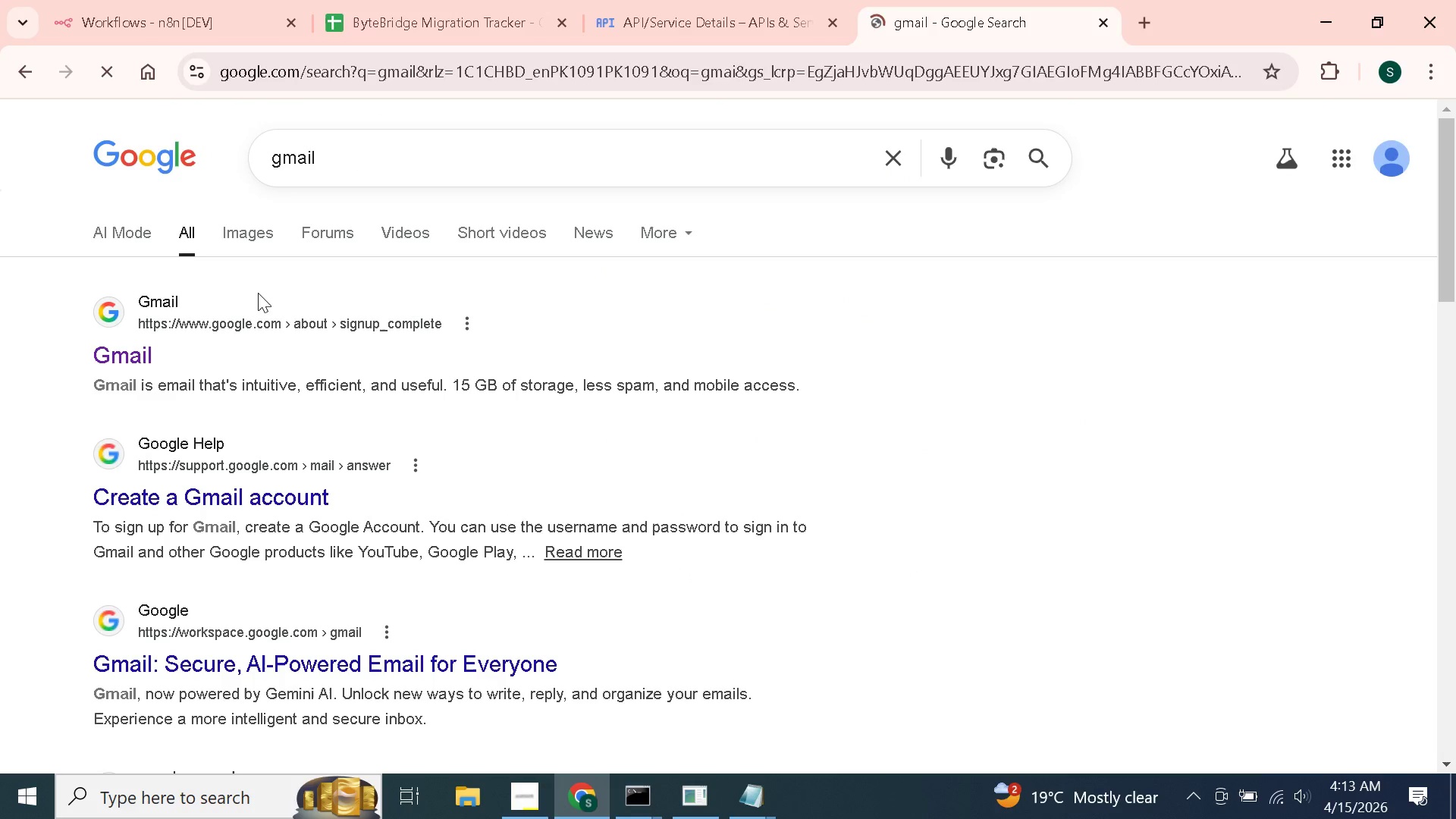 
left_click([124, 353])
 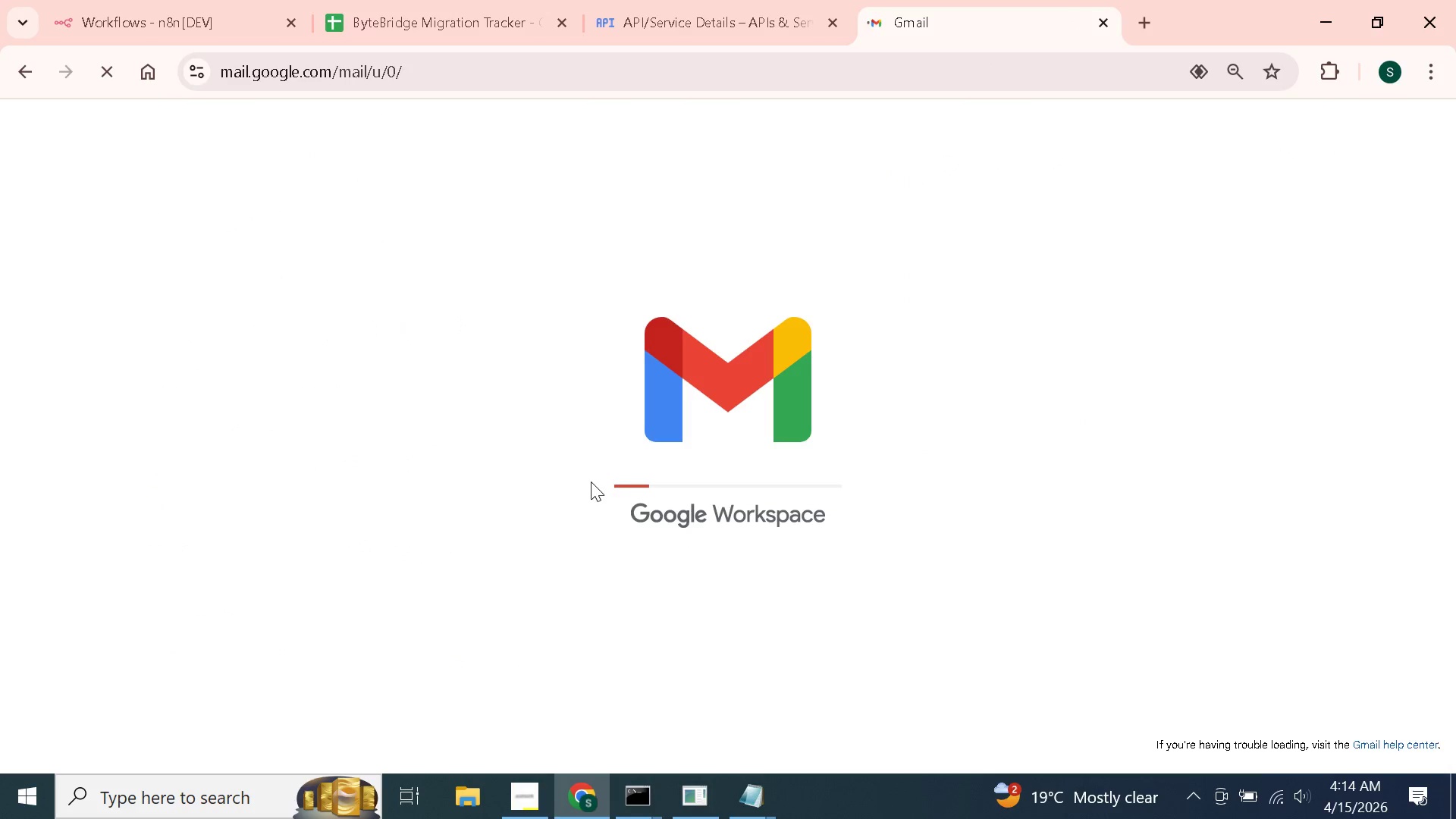 
wait(7.8)
 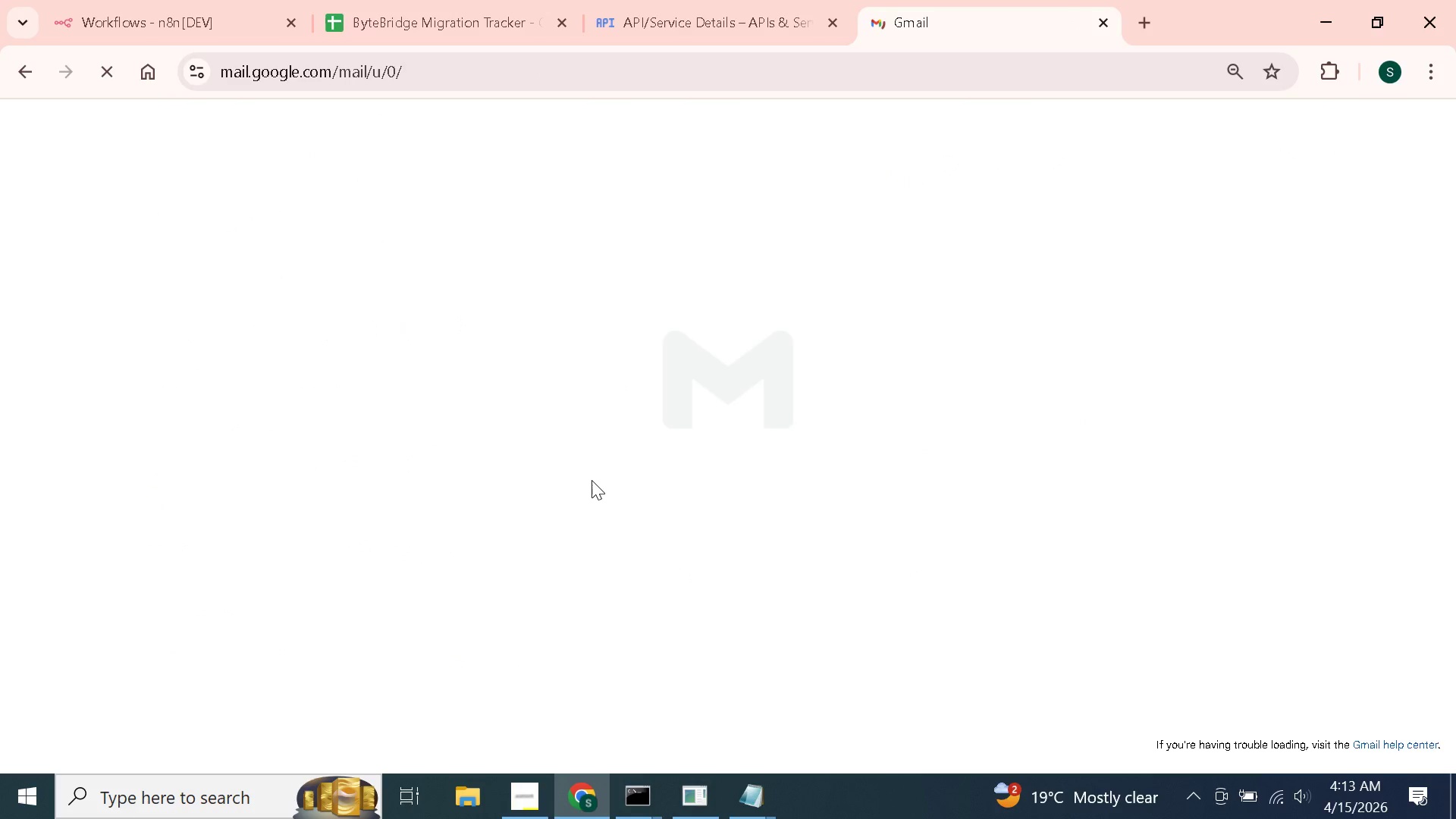 
hold_key(key=ControlLeft, duration=1.34)
scroll: coordinate [536, 234], scroll_direction: up, amount: 1.0
 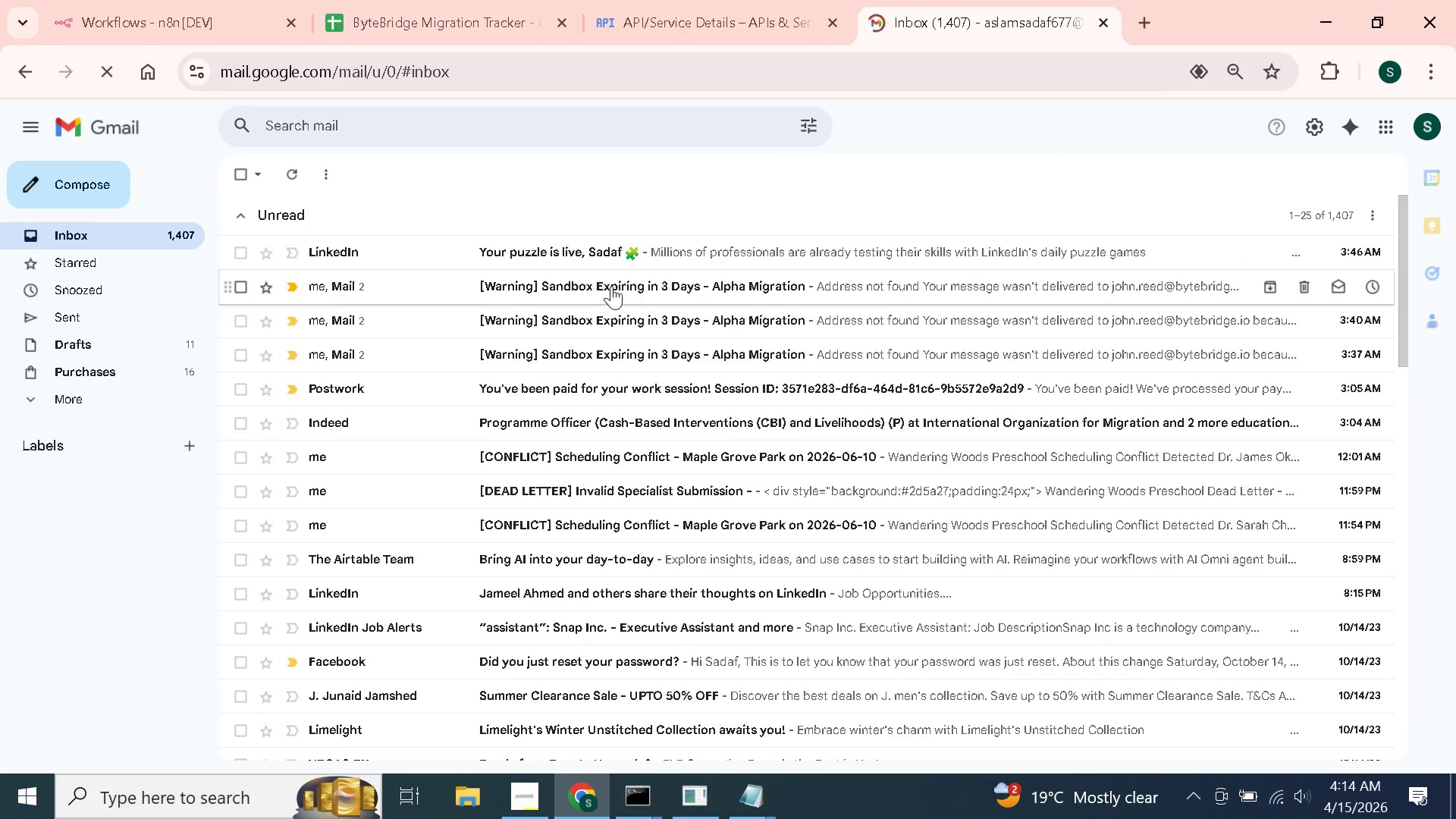 
left_click([611, 287])
 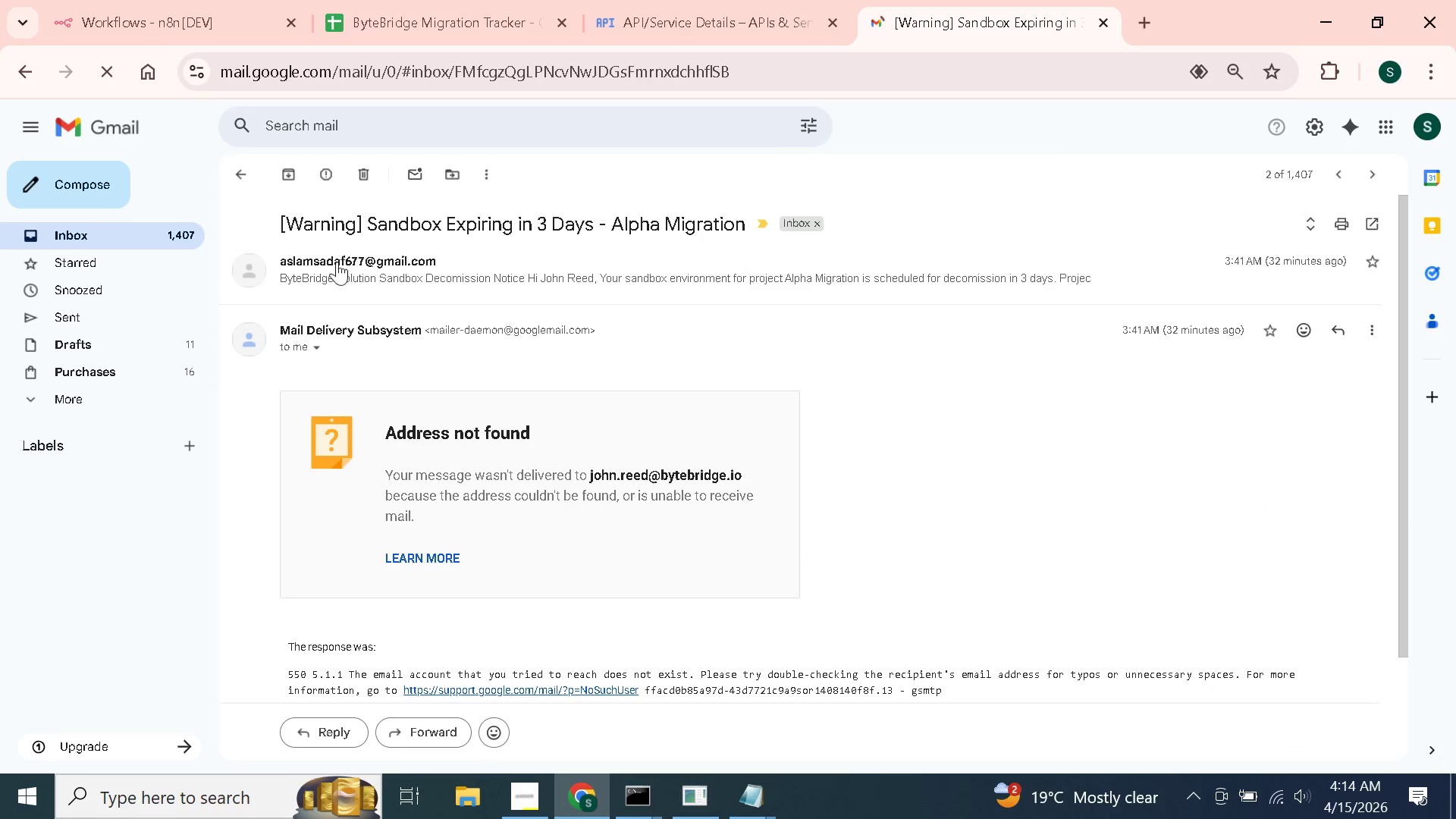 
left_click([221, 184])
 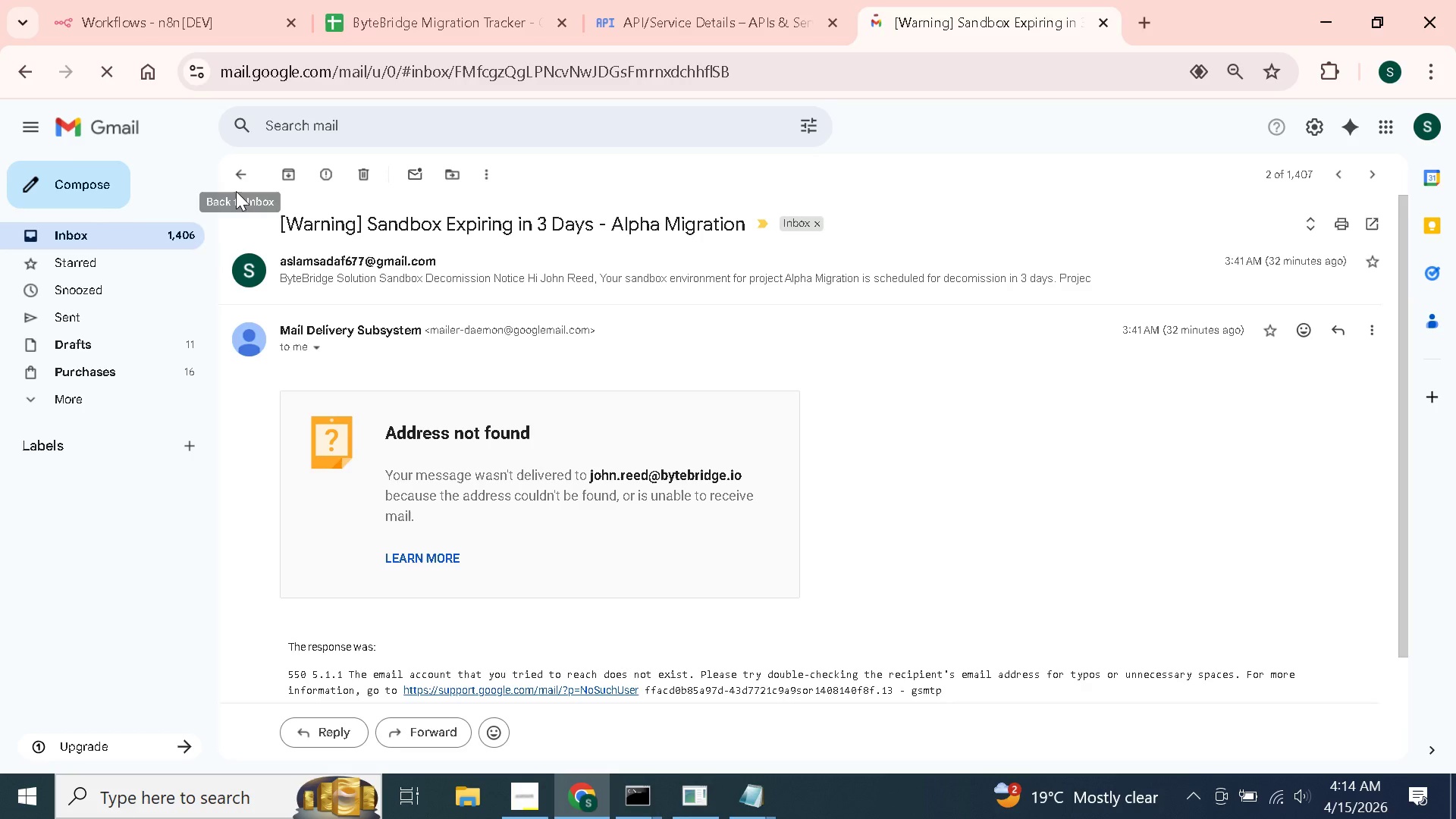 
left_click([249, 167])
 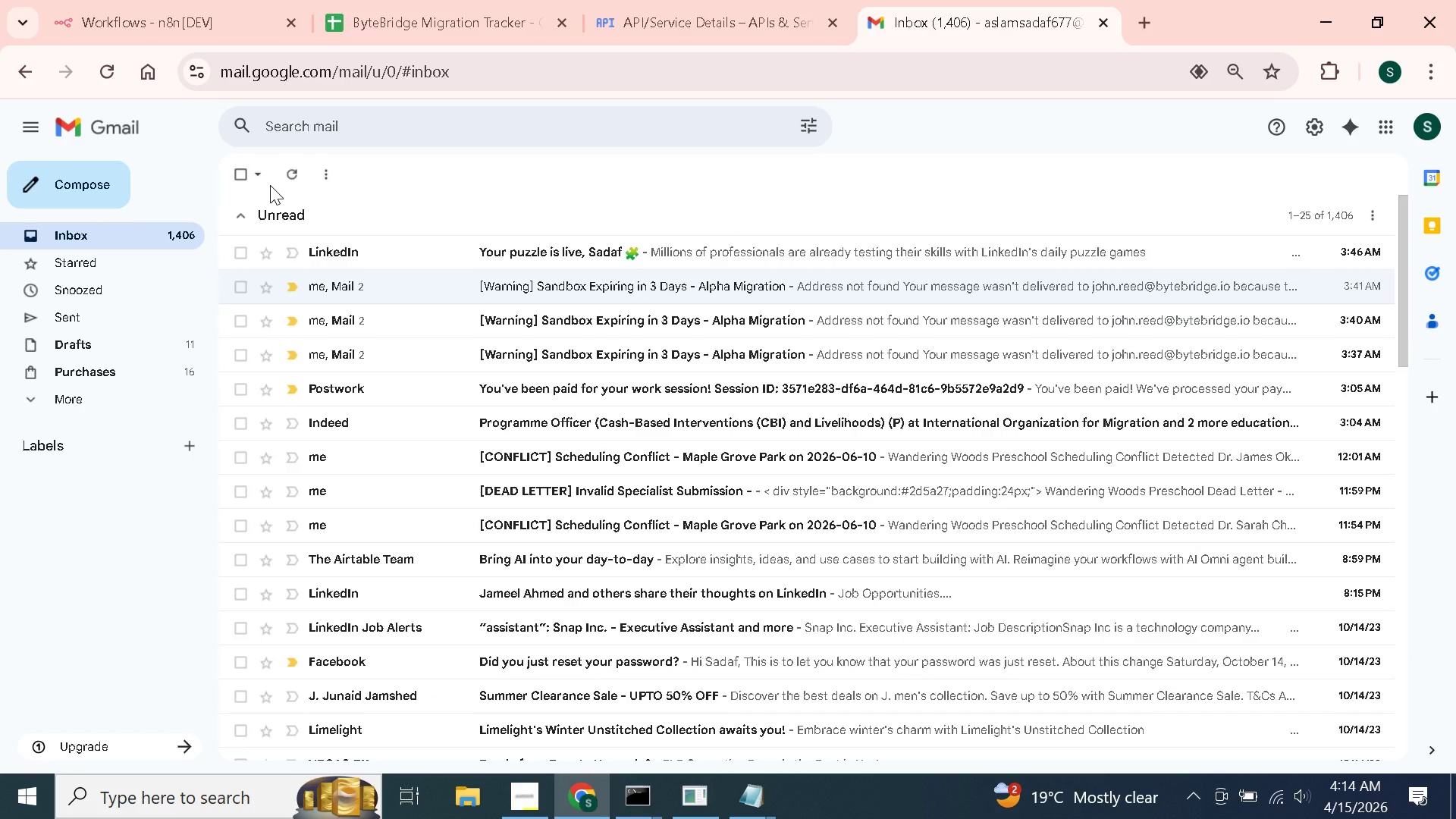 
left_click([130, 0])
 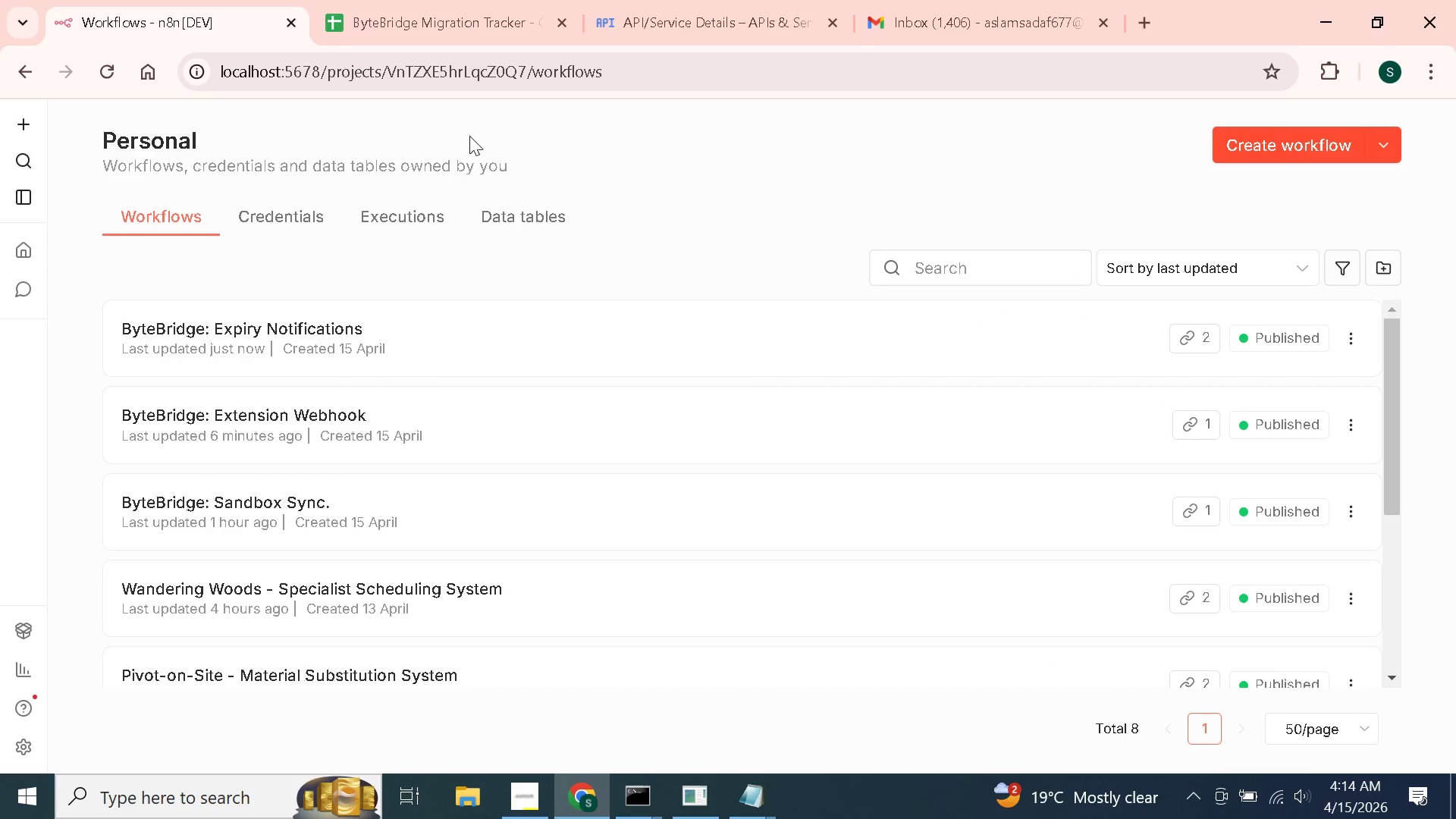 
left_click([447, 0])
 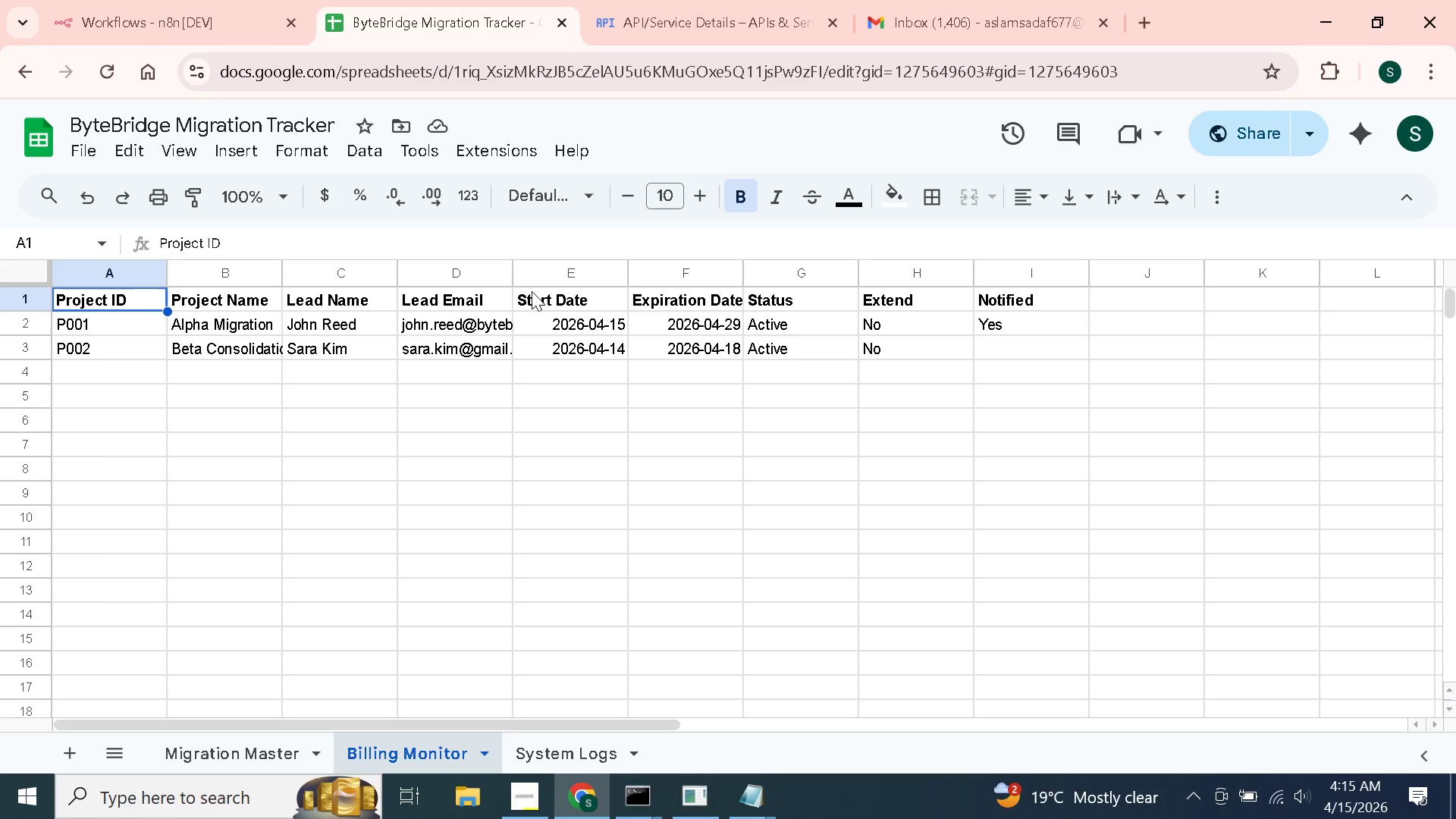 
wait(58.36)
 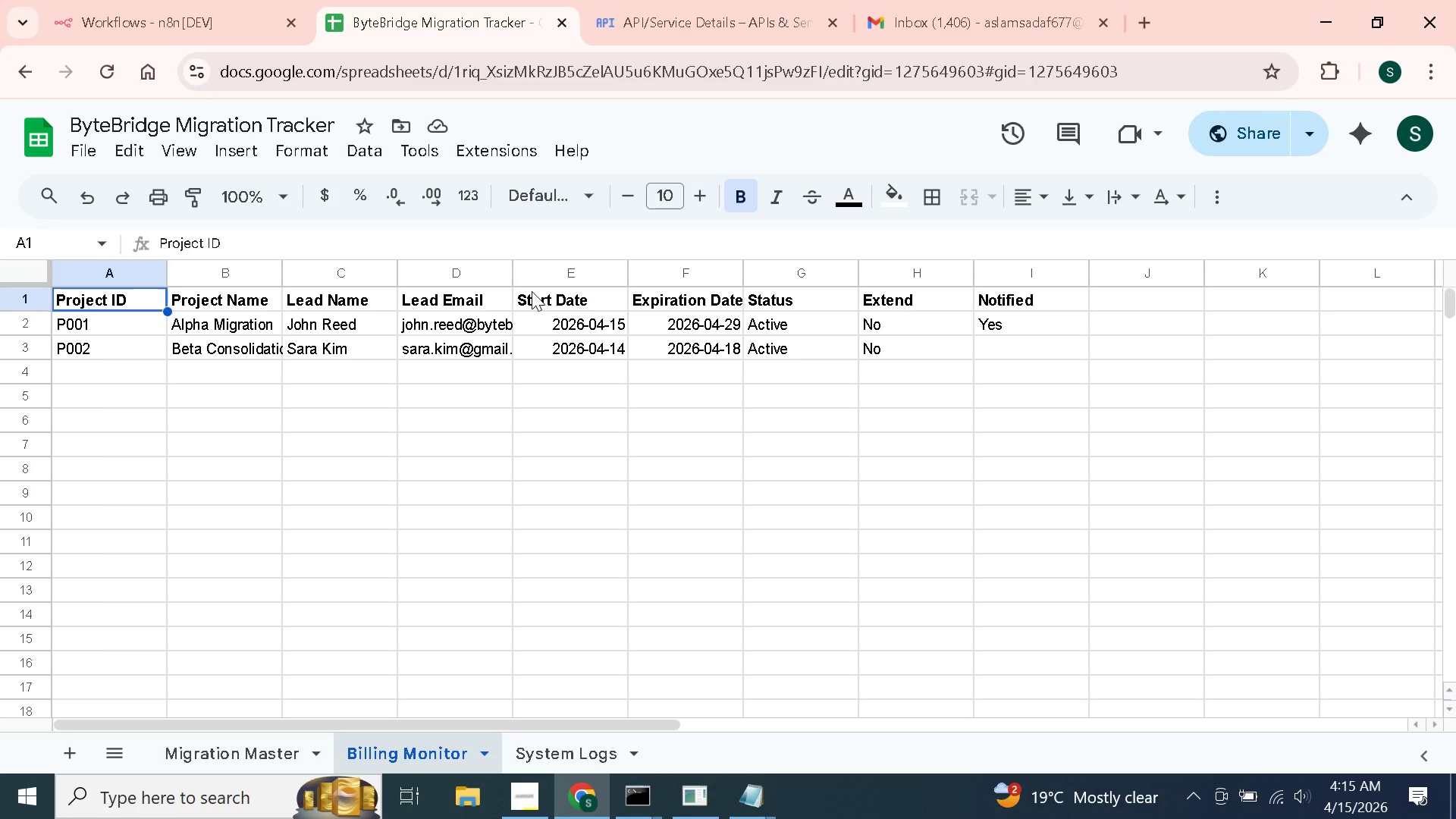 
left_click([635, 0])
 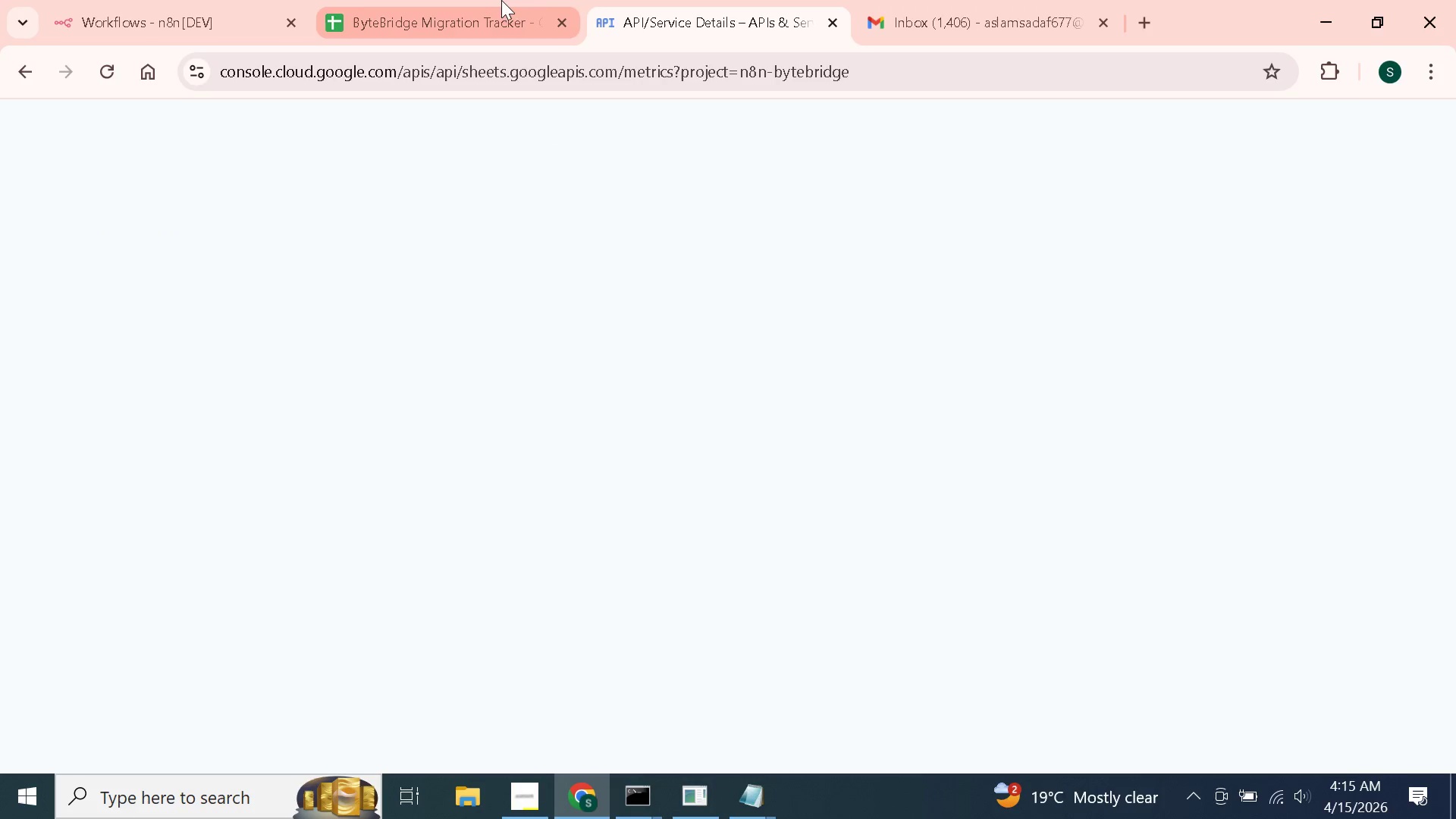 
left_click([485, 0])
 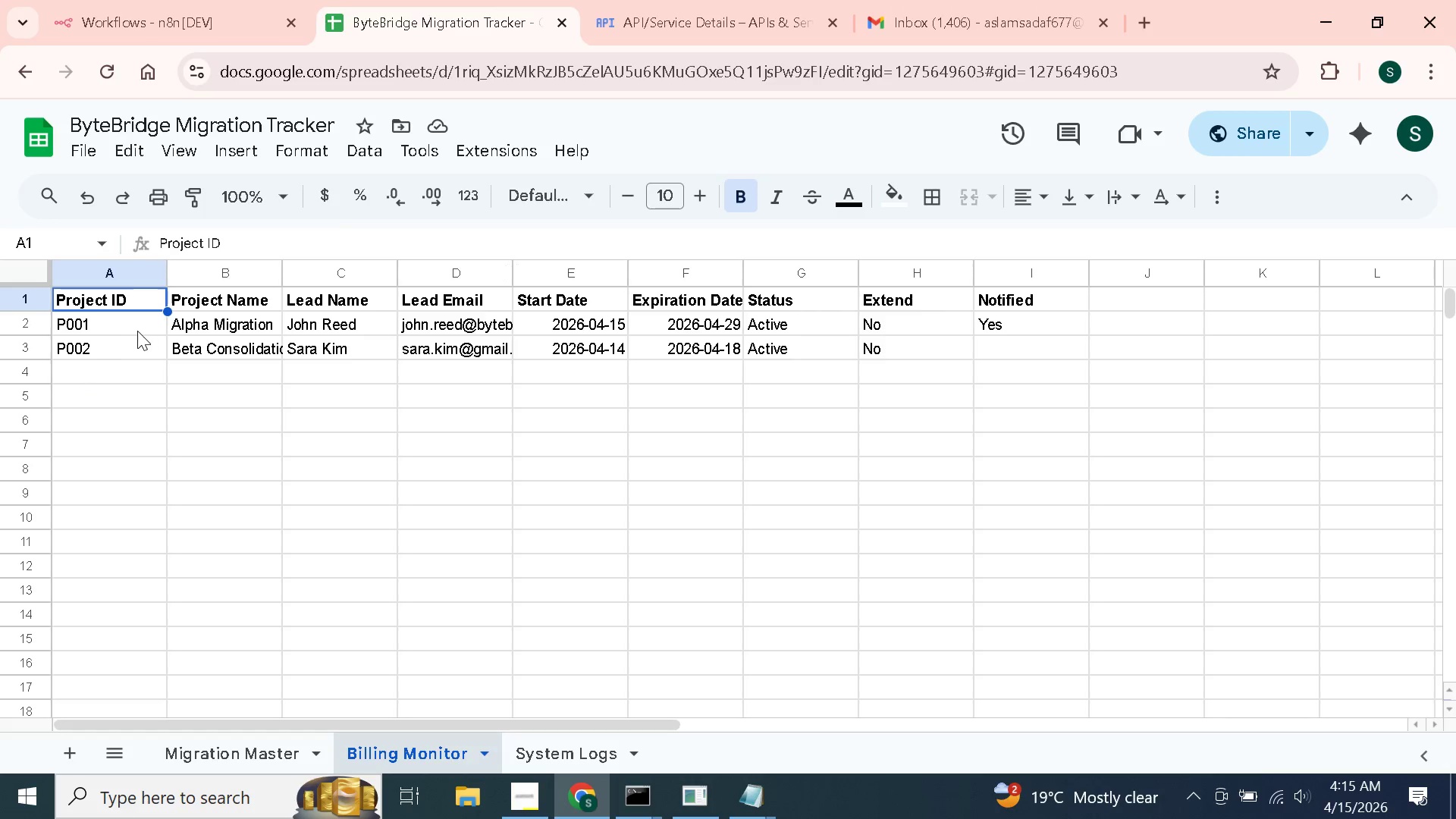 
left_click([143, 318])
 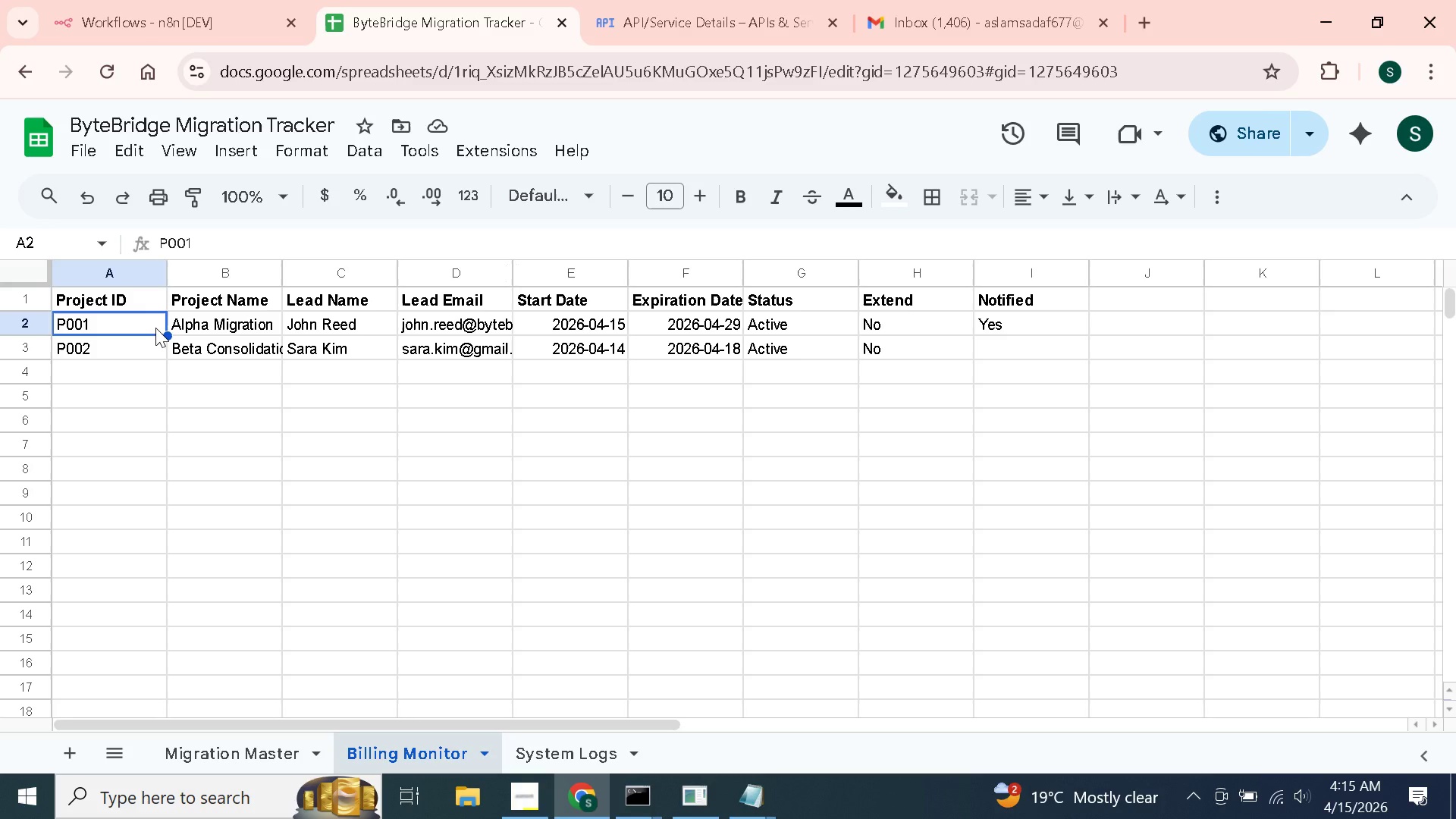 
left_click_drag(start_coordinate=[134, 320], to_coordinate=[1050, 337])
 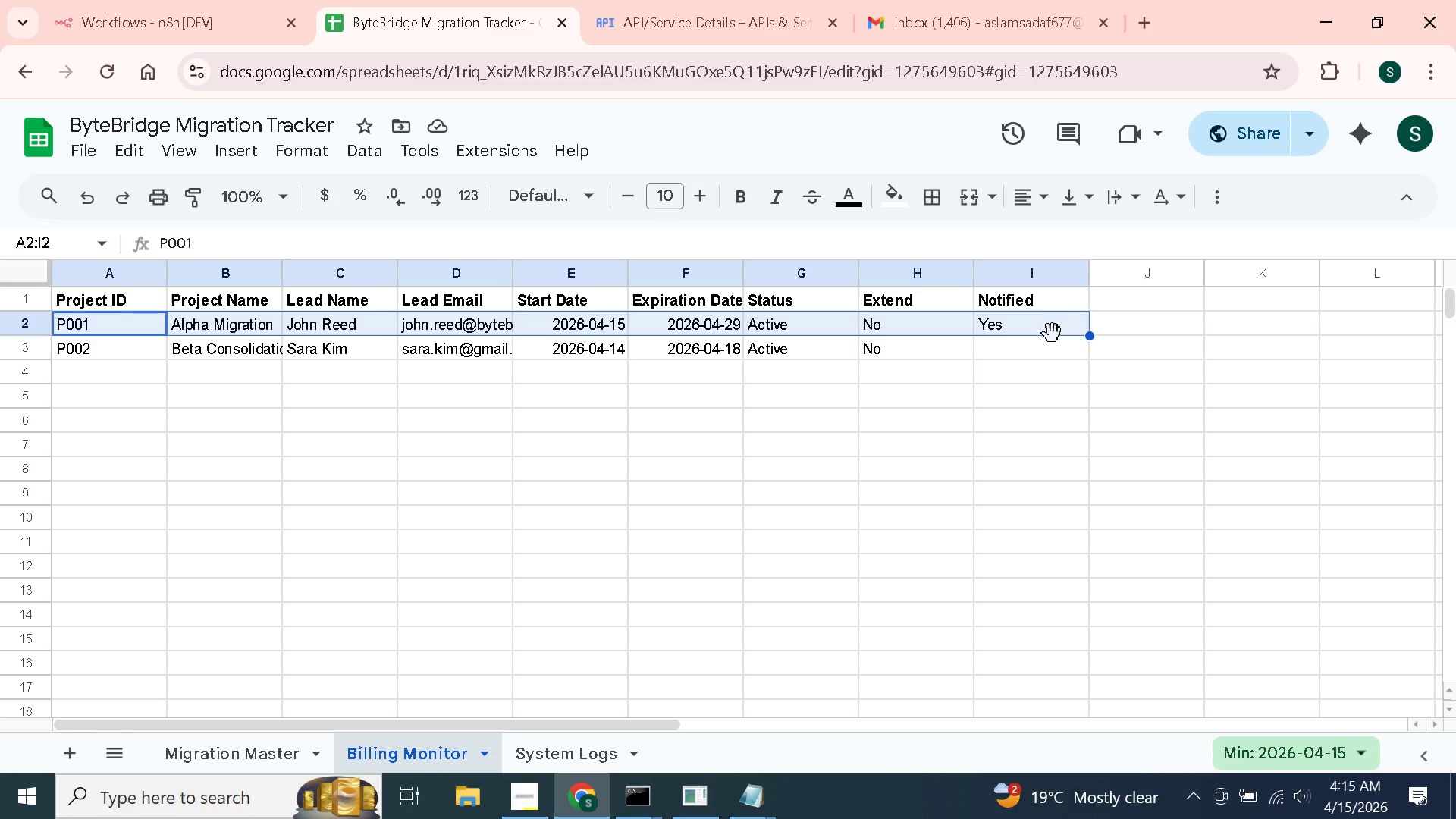 
type([Delete]p)
key(Backspace)
type(P100)
 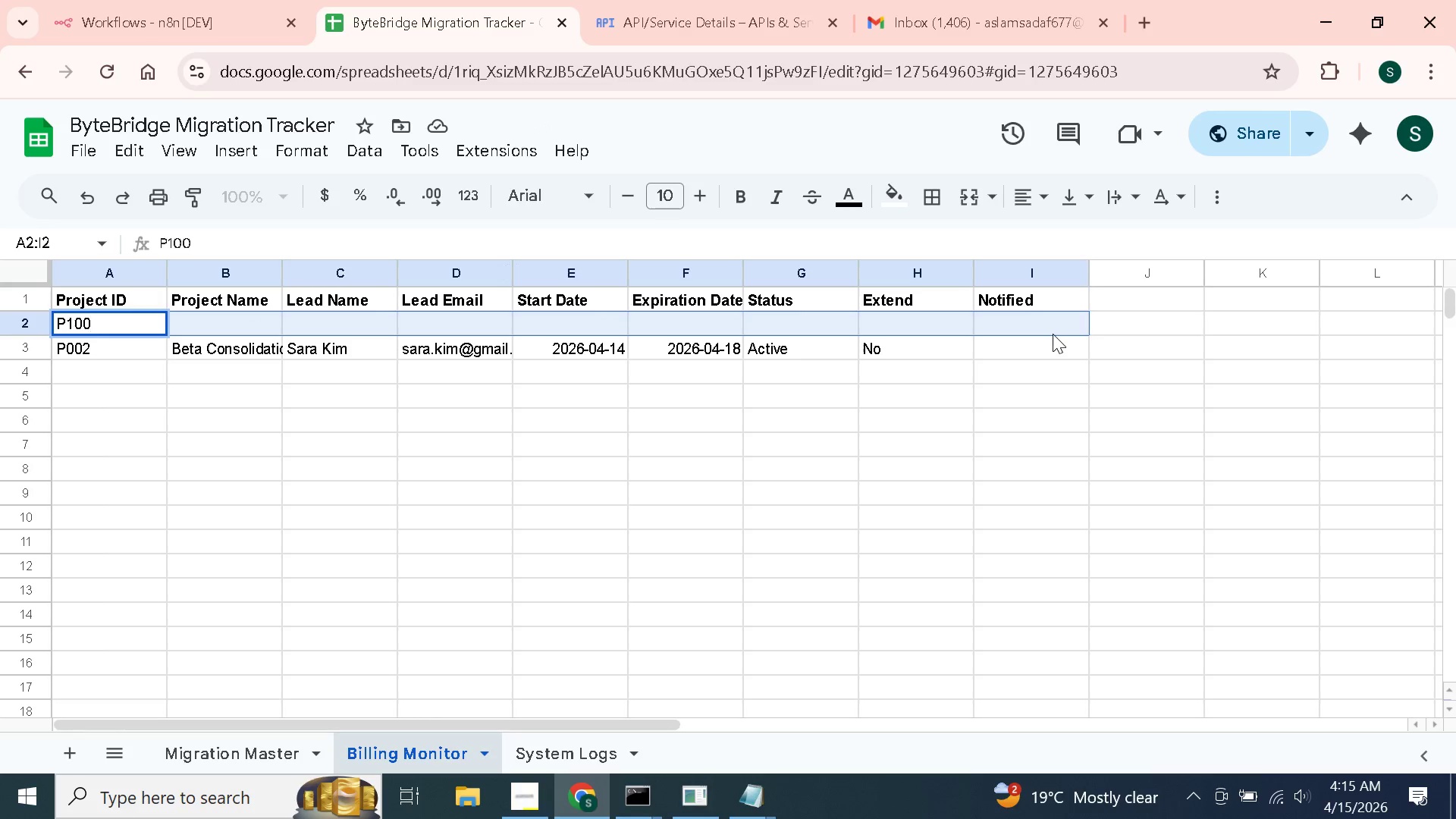 
key(Enter)
 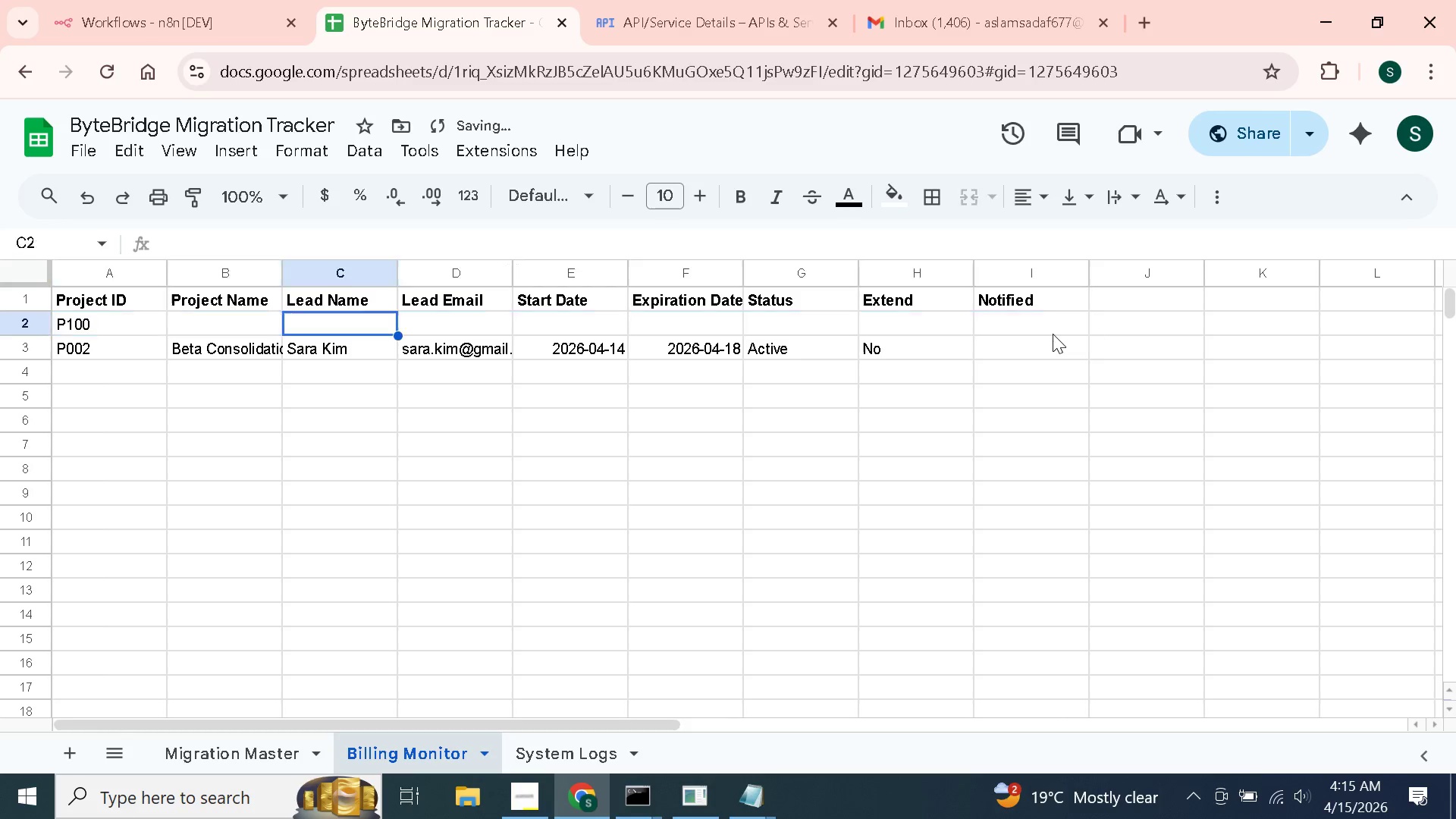 
key(ArrowRight)
 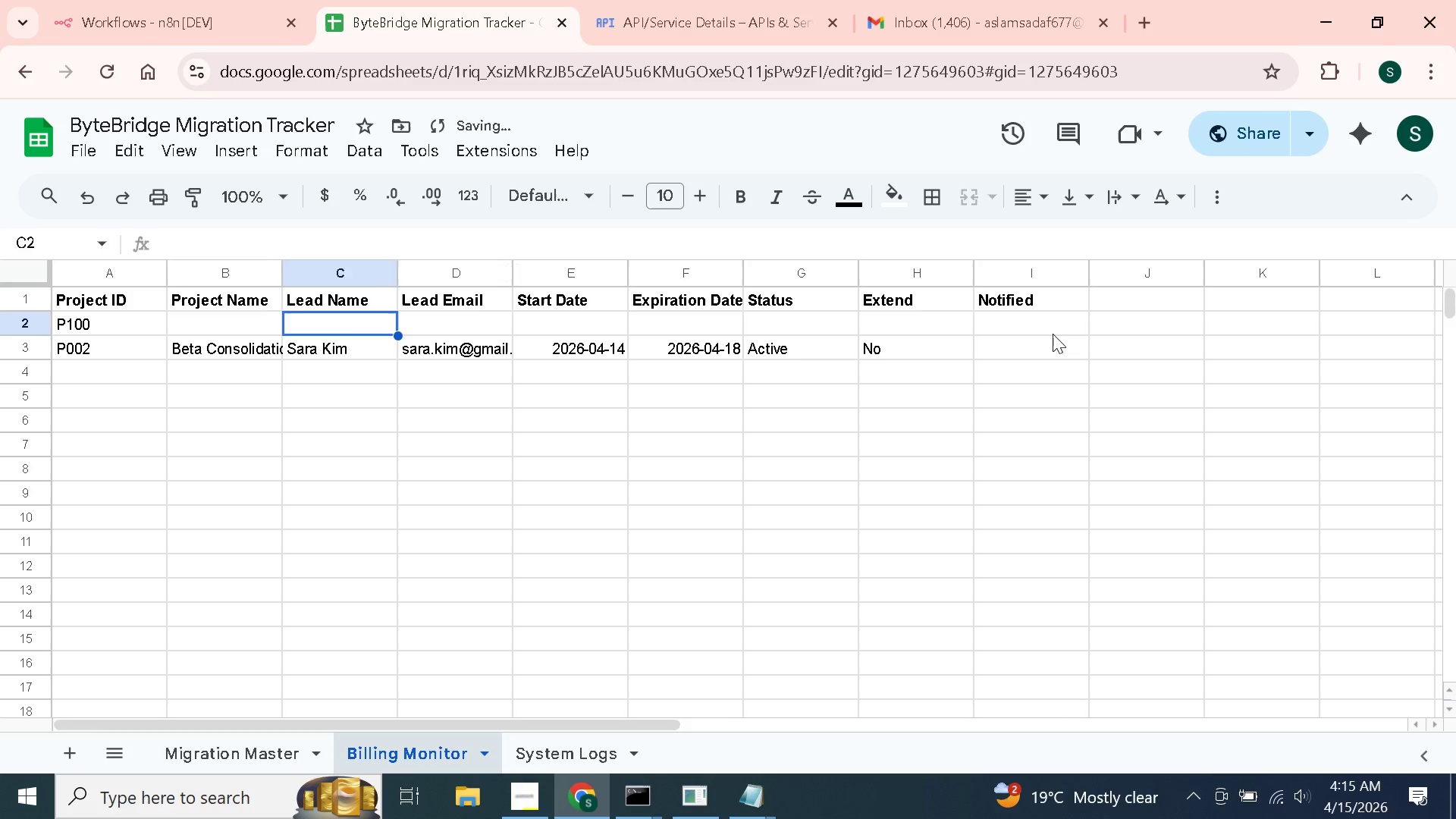 
key(ArrowLeft)
 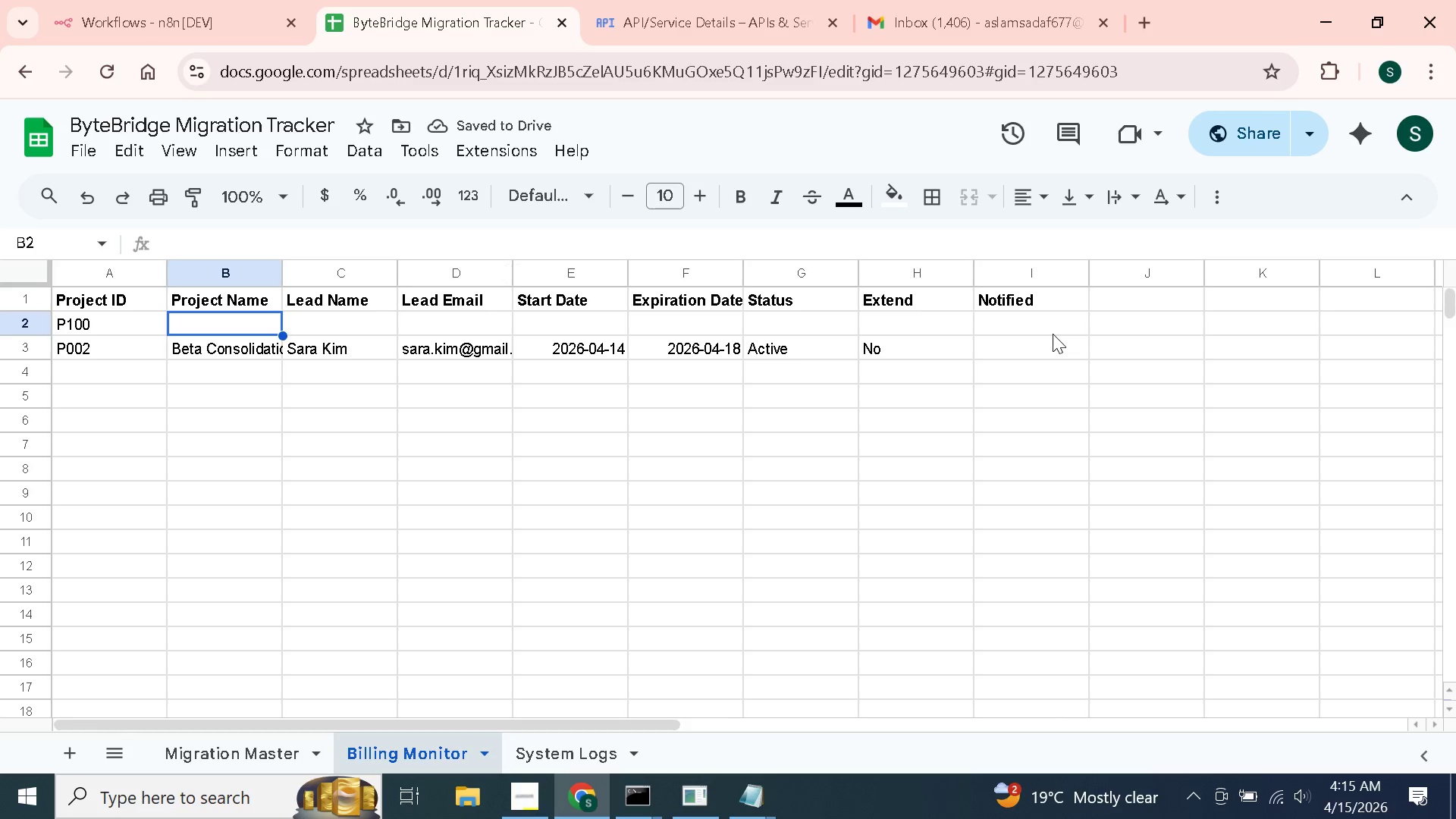 
type(Zebra Pilot)
 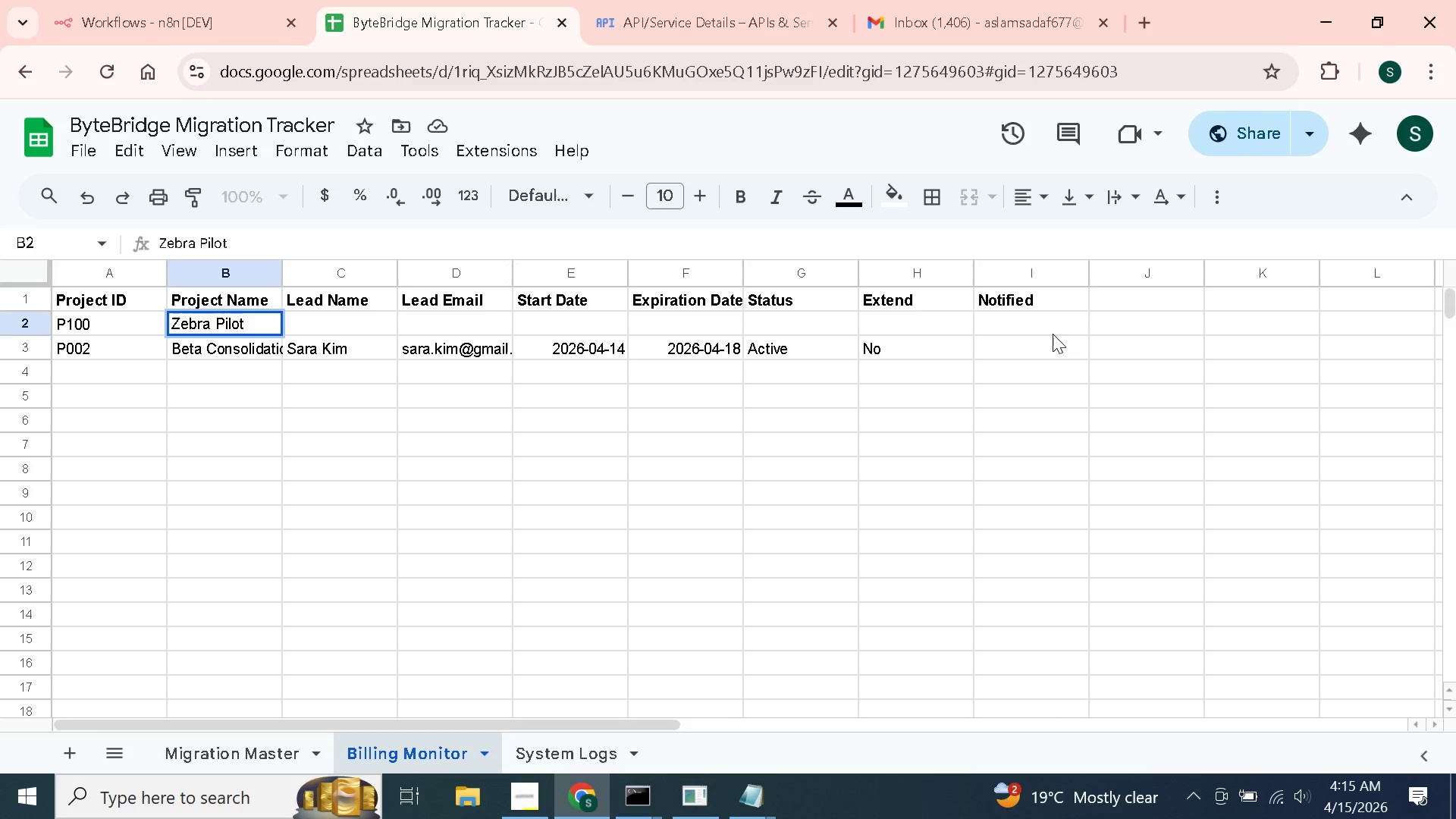 
key(Enter)
 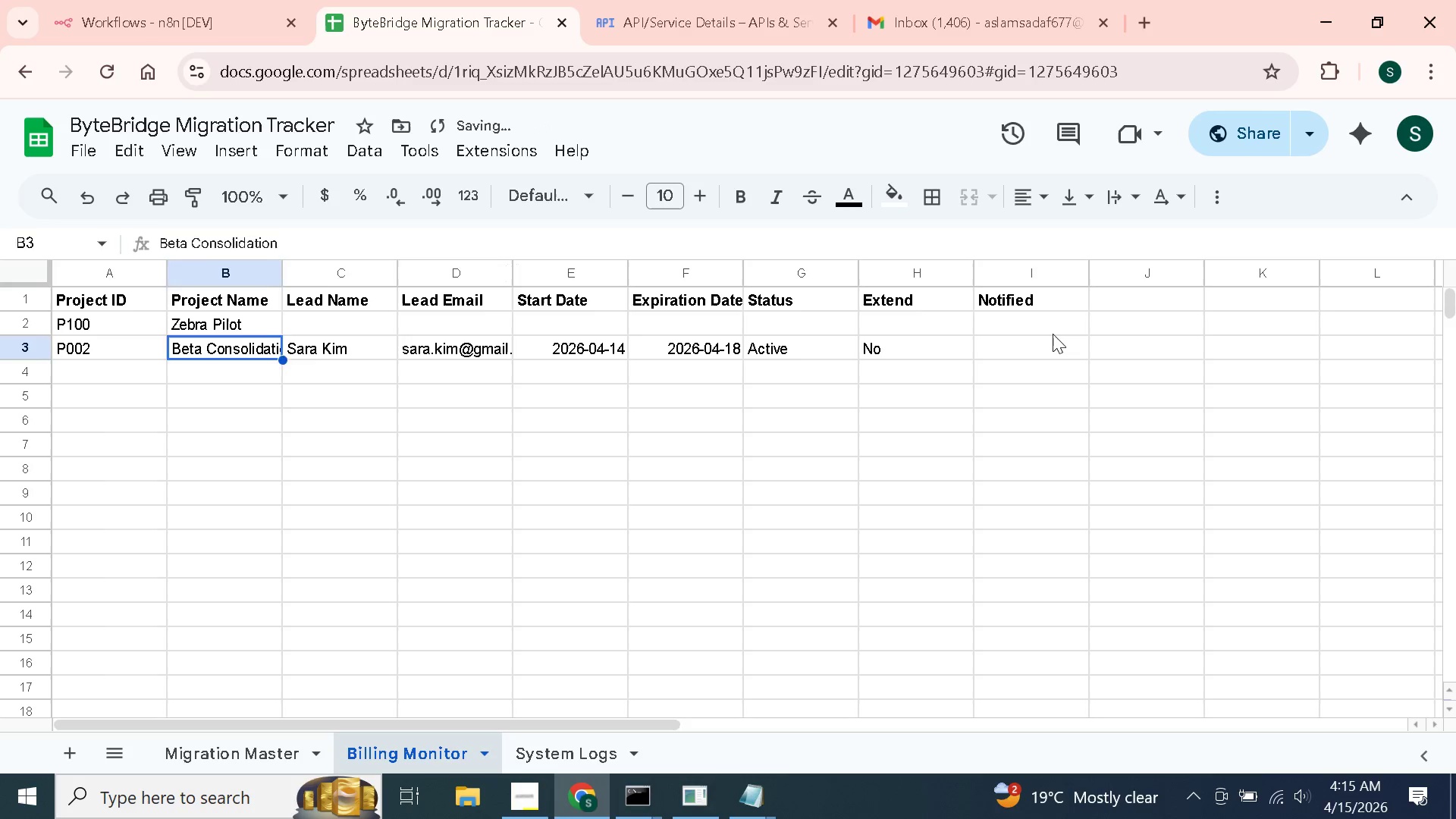 
key(ArrowRight)
 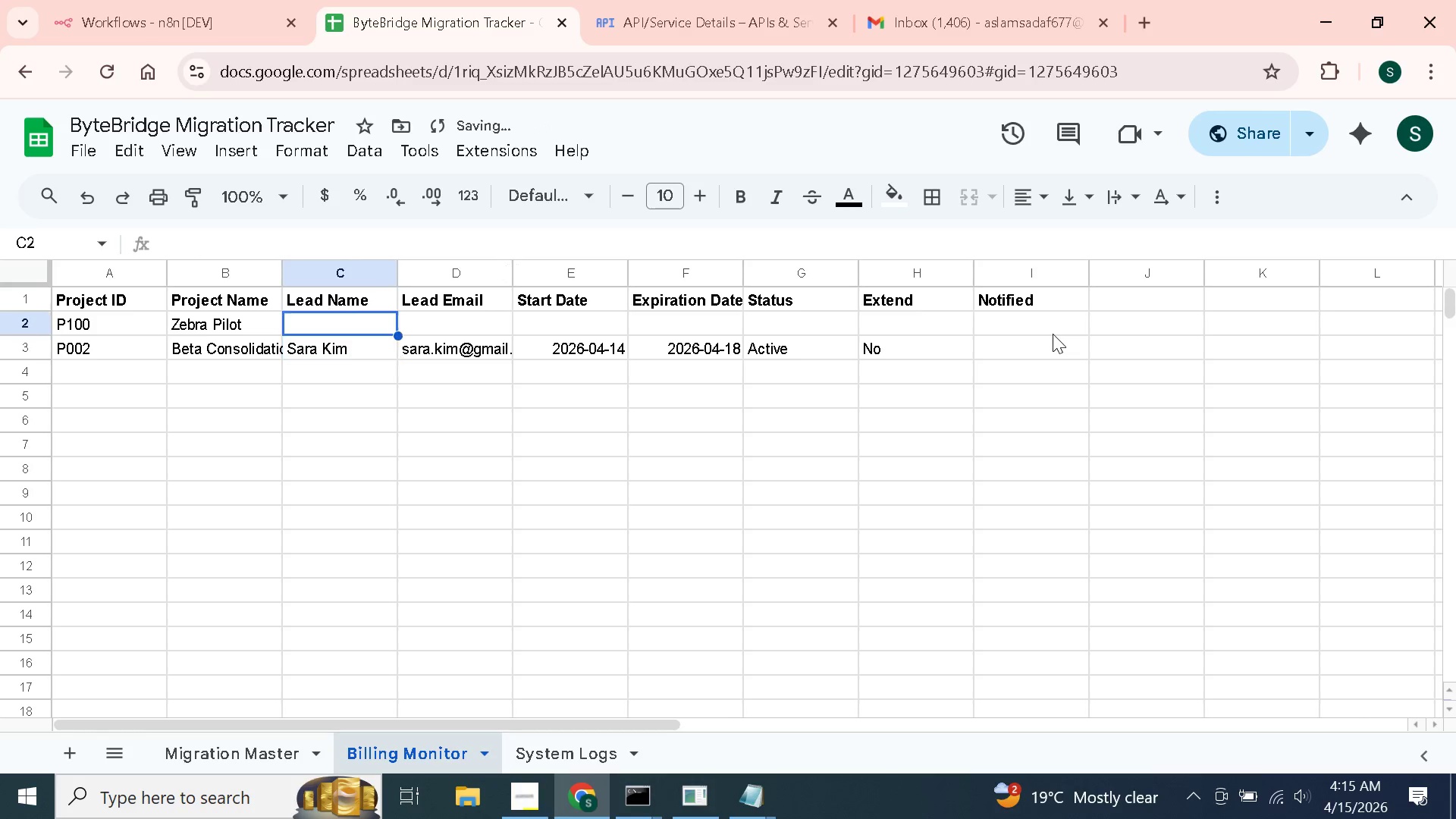 
key(ArrowUp)
 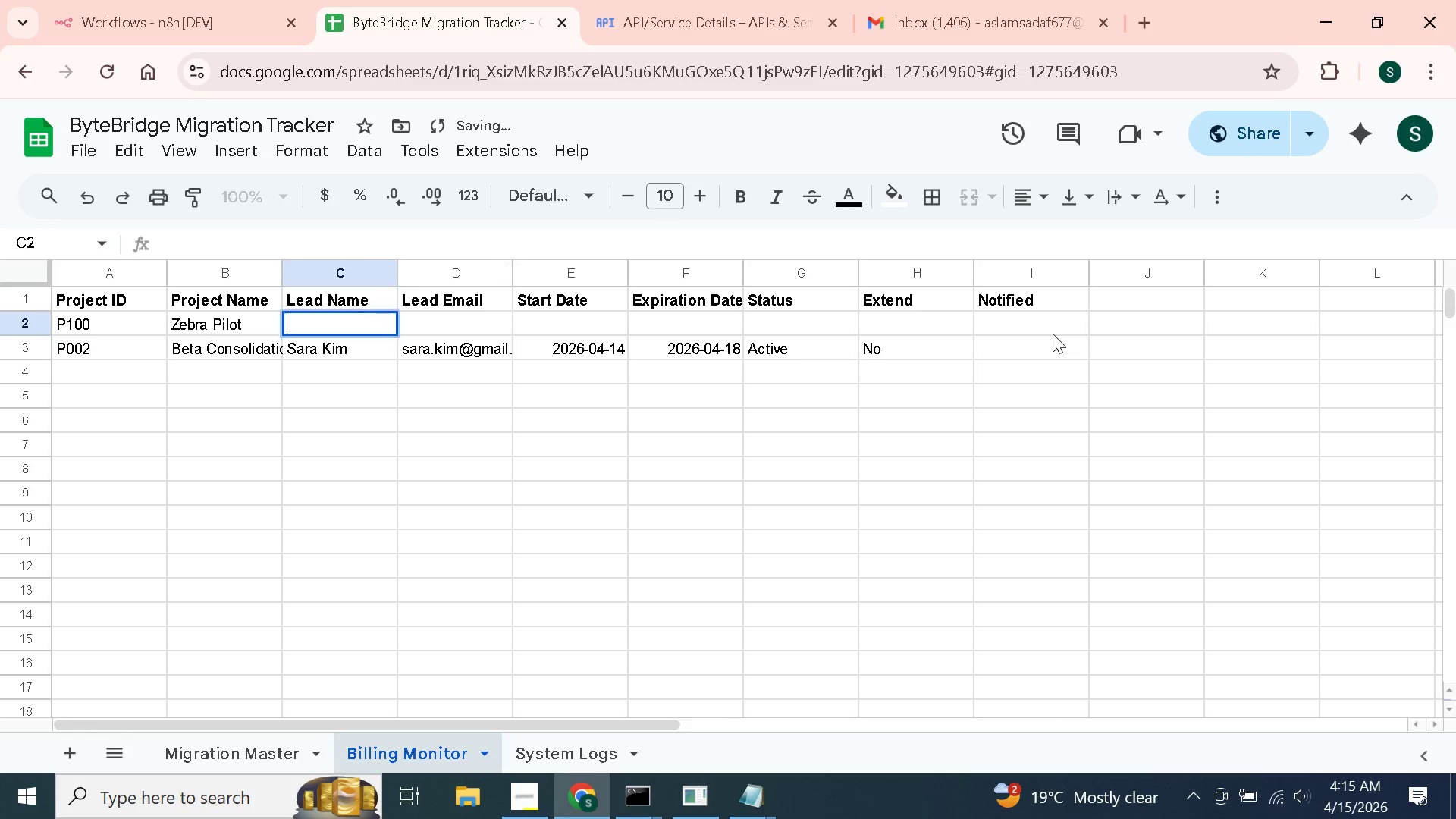 
key(Enter)
 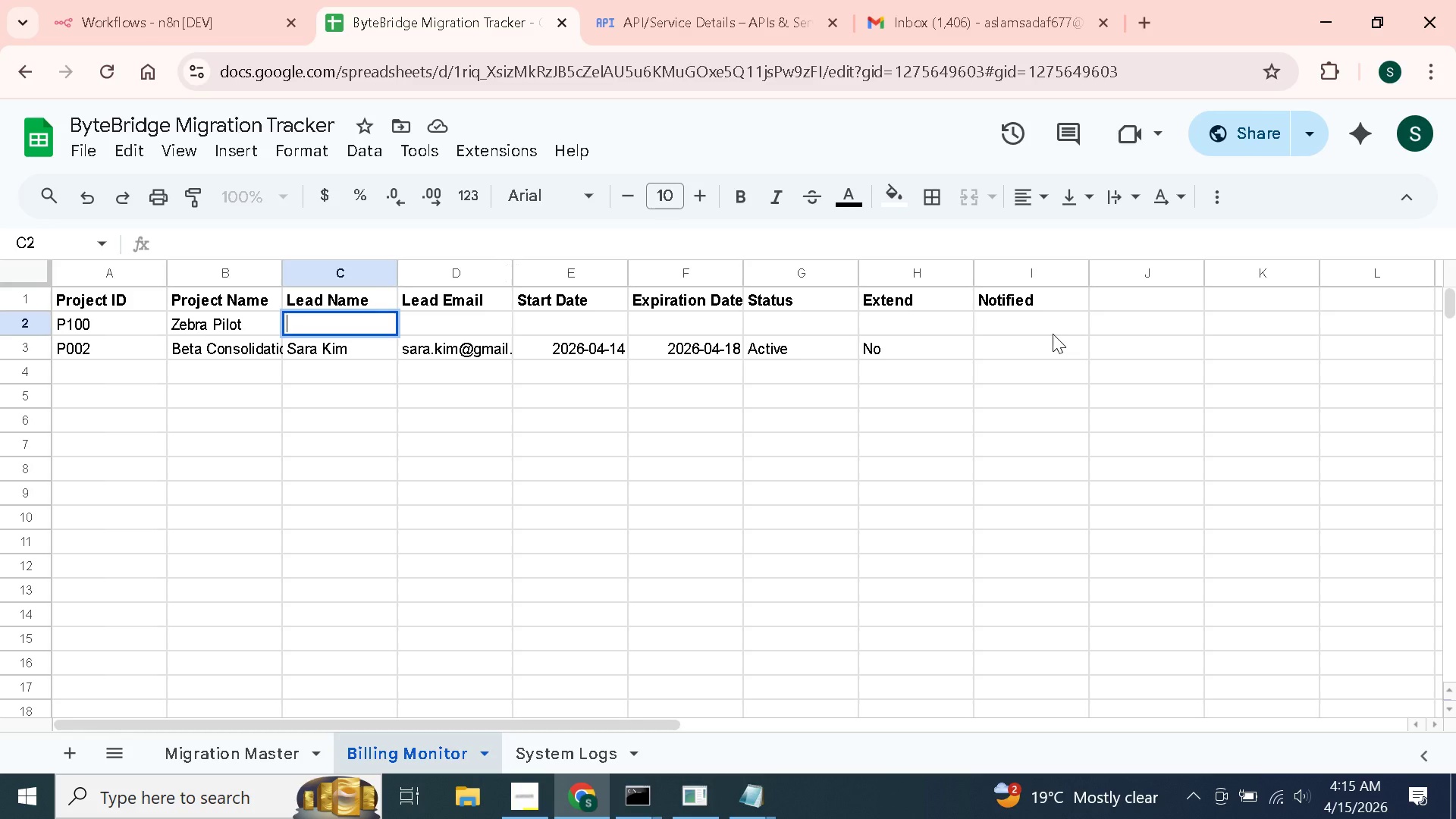 
wait(6.34)
 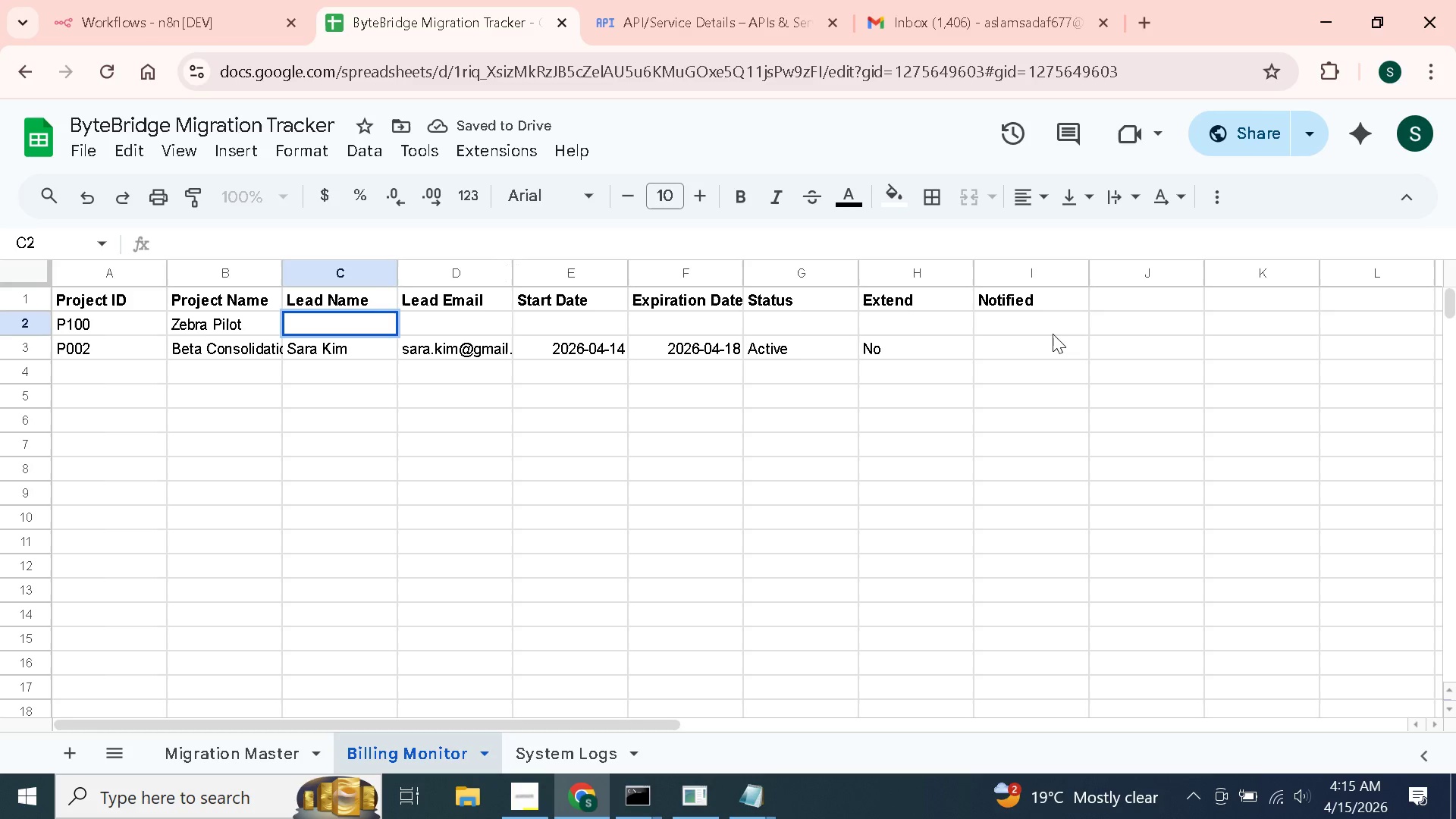 
type(Sadaf)
 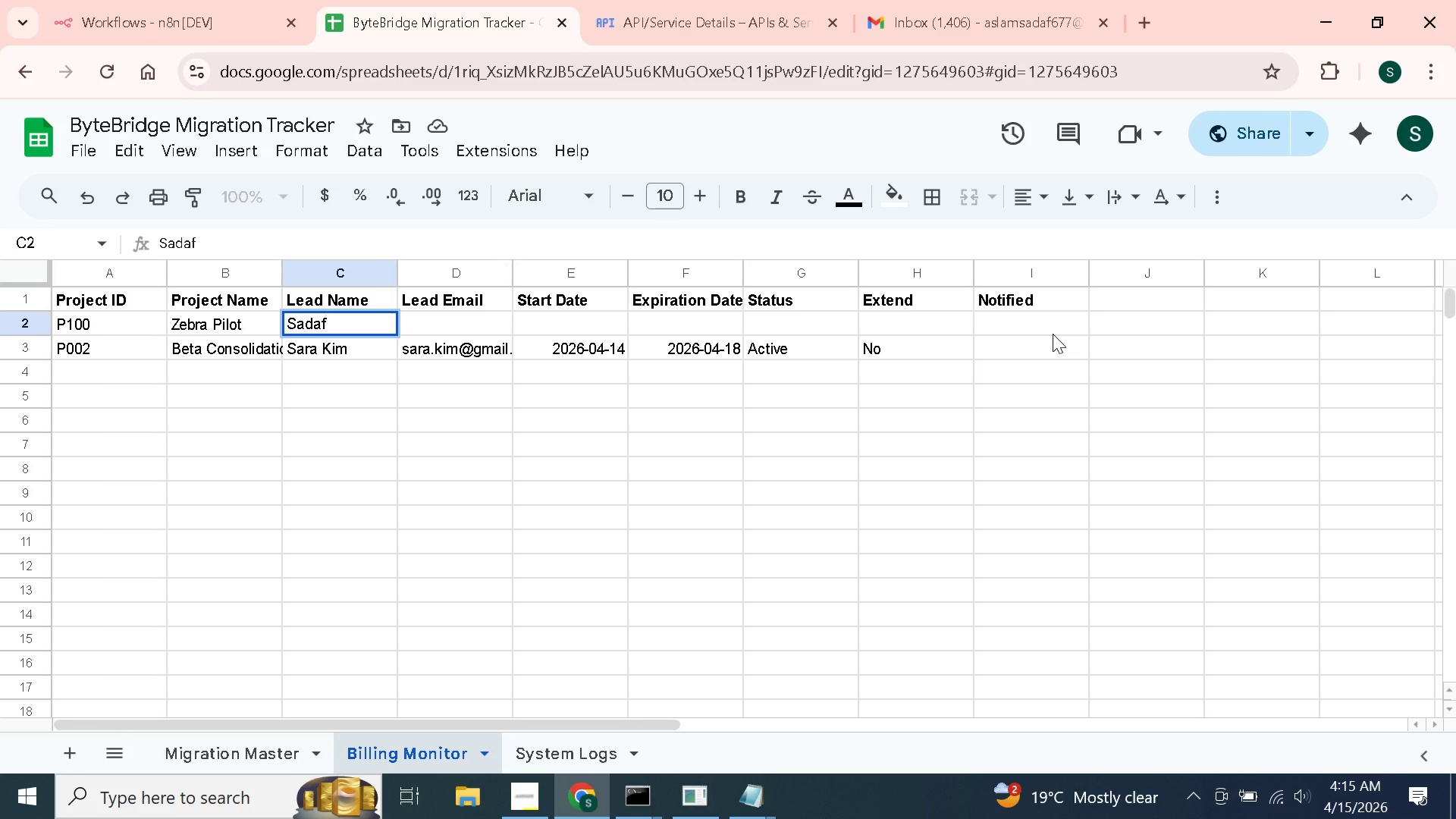 
key(ArrowRight)
 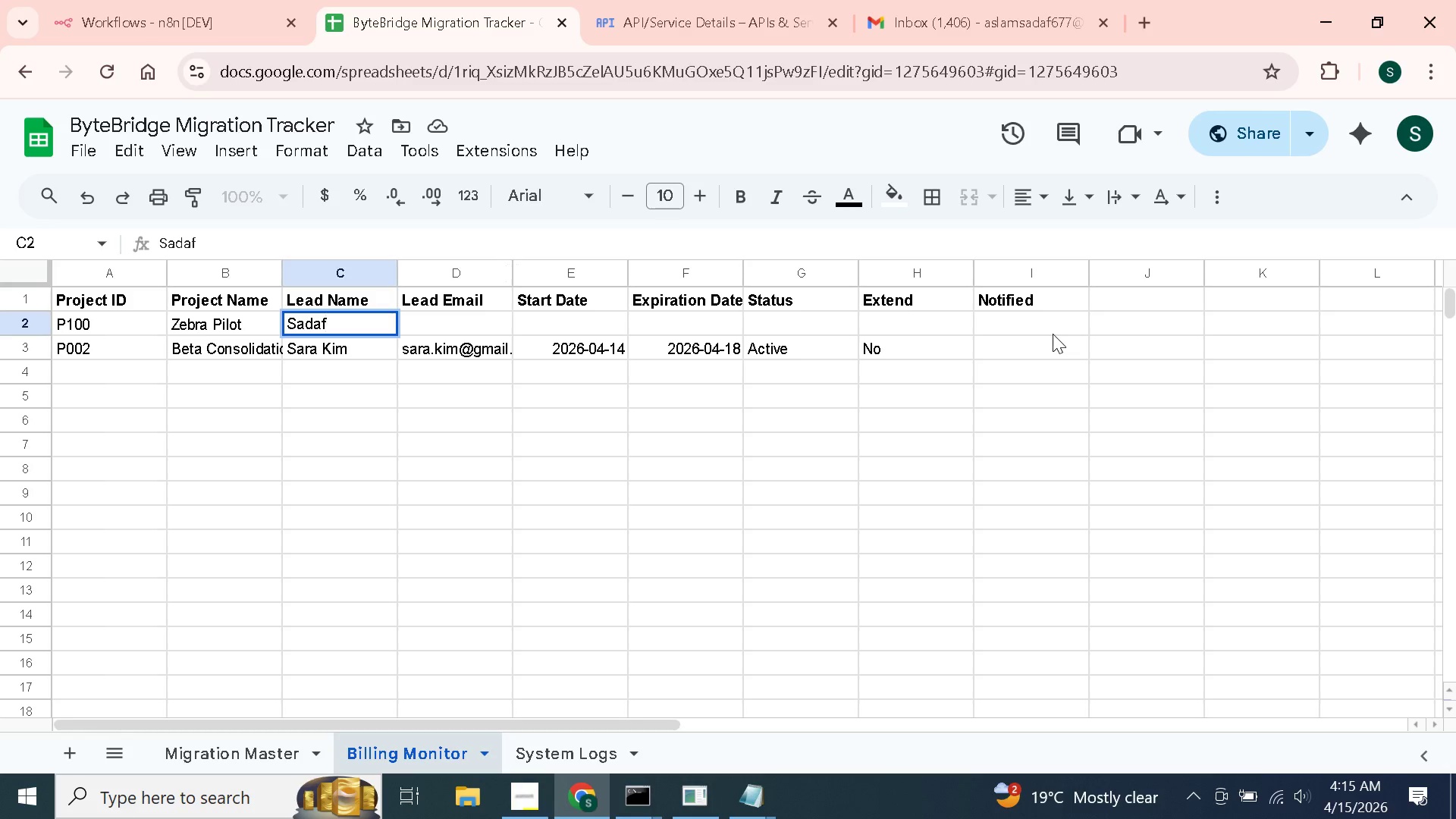 
key(Enter)
 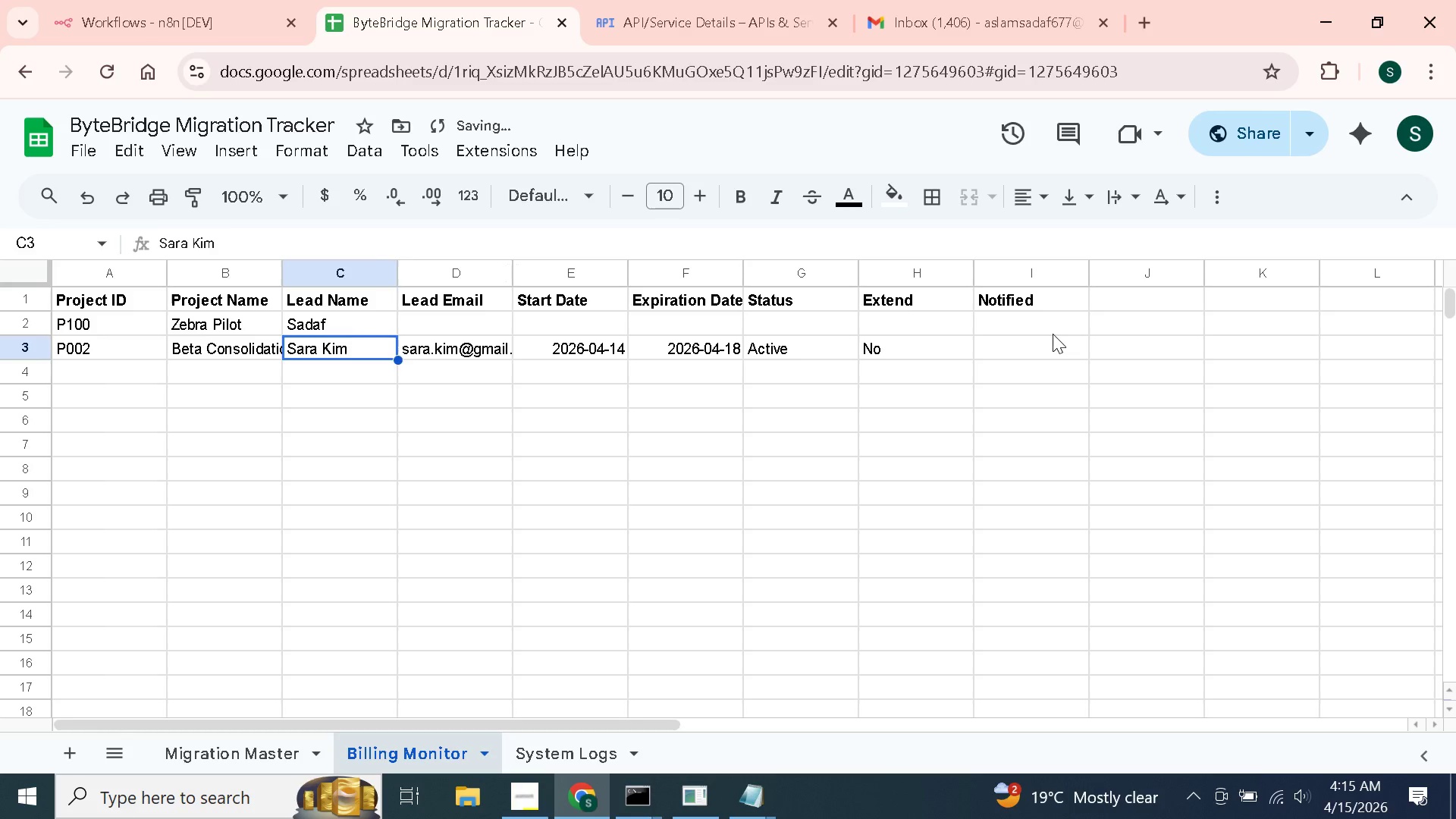 
key(ArrowRight)
 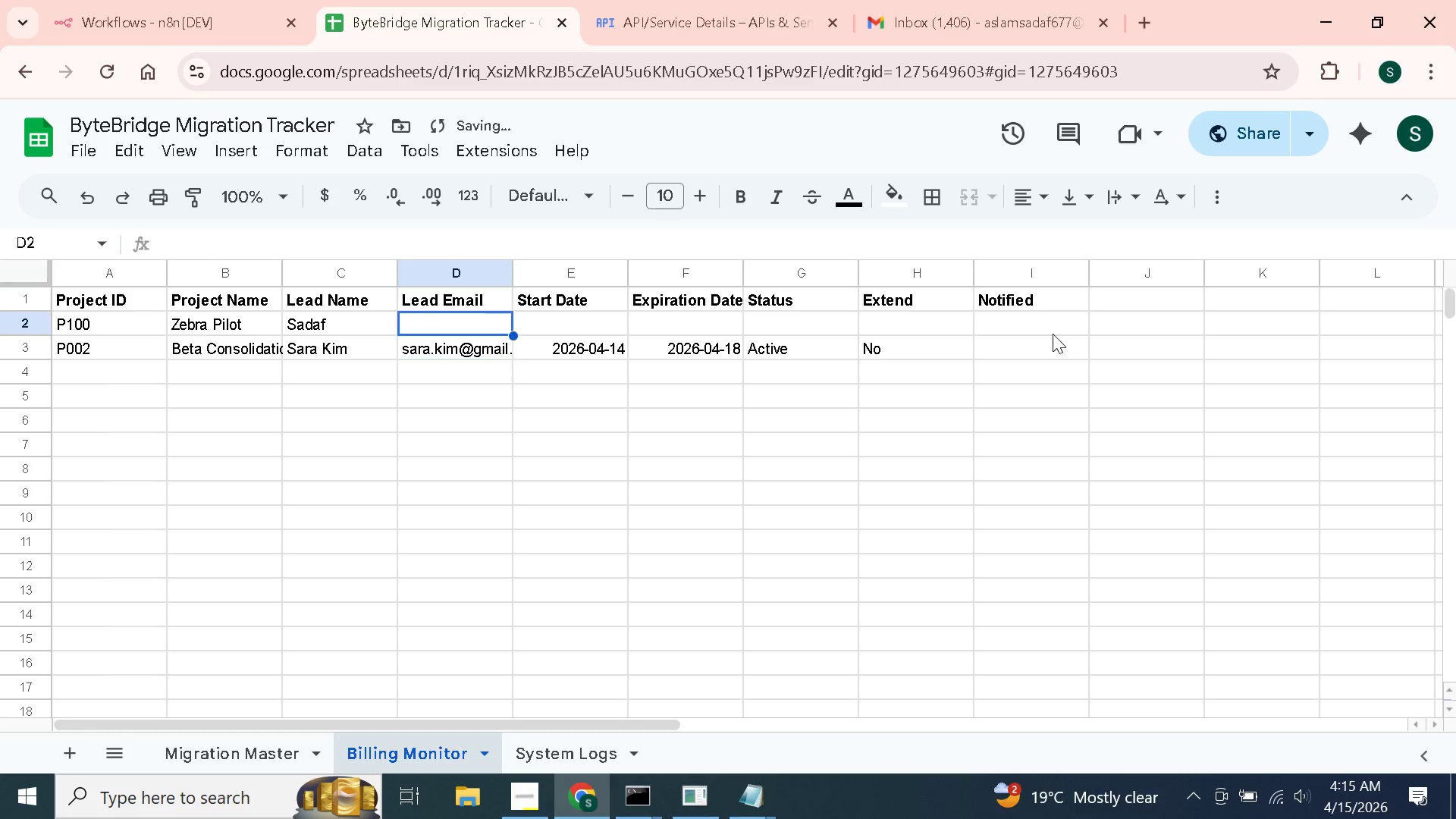 
key(ArrowUp)
 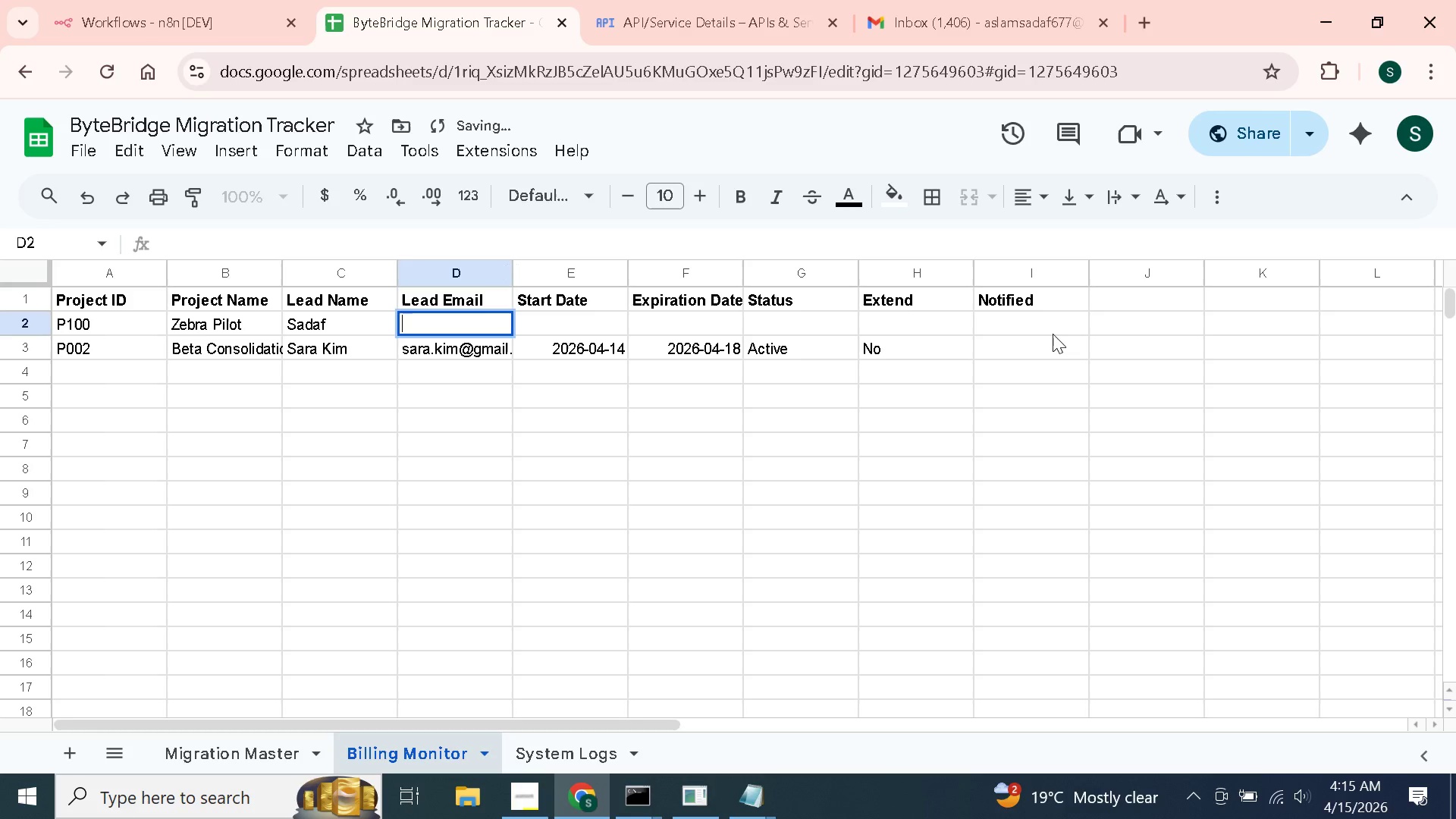 
key(Enter)
 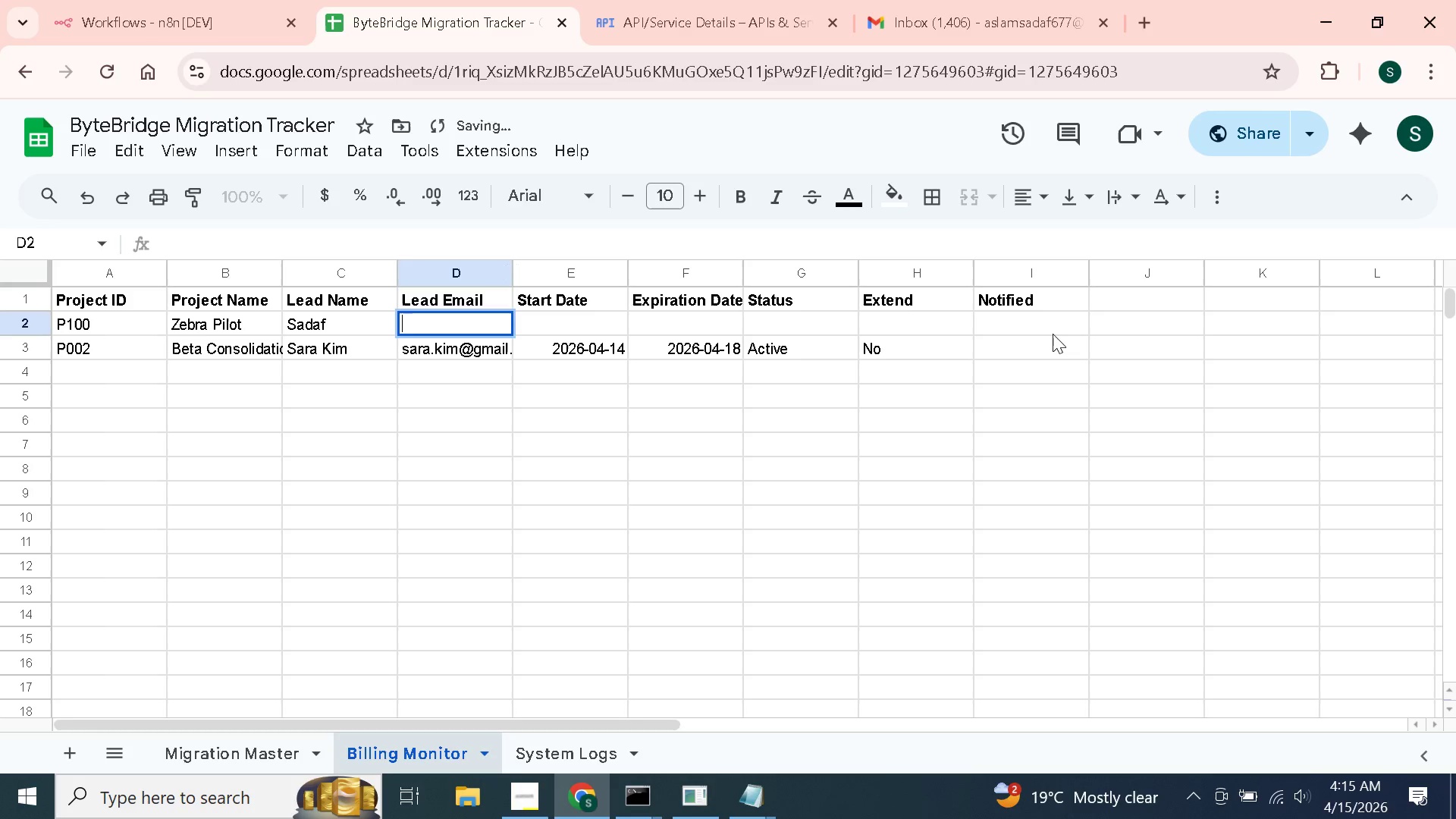 
type(aslamsadaf677@gmail.com)
 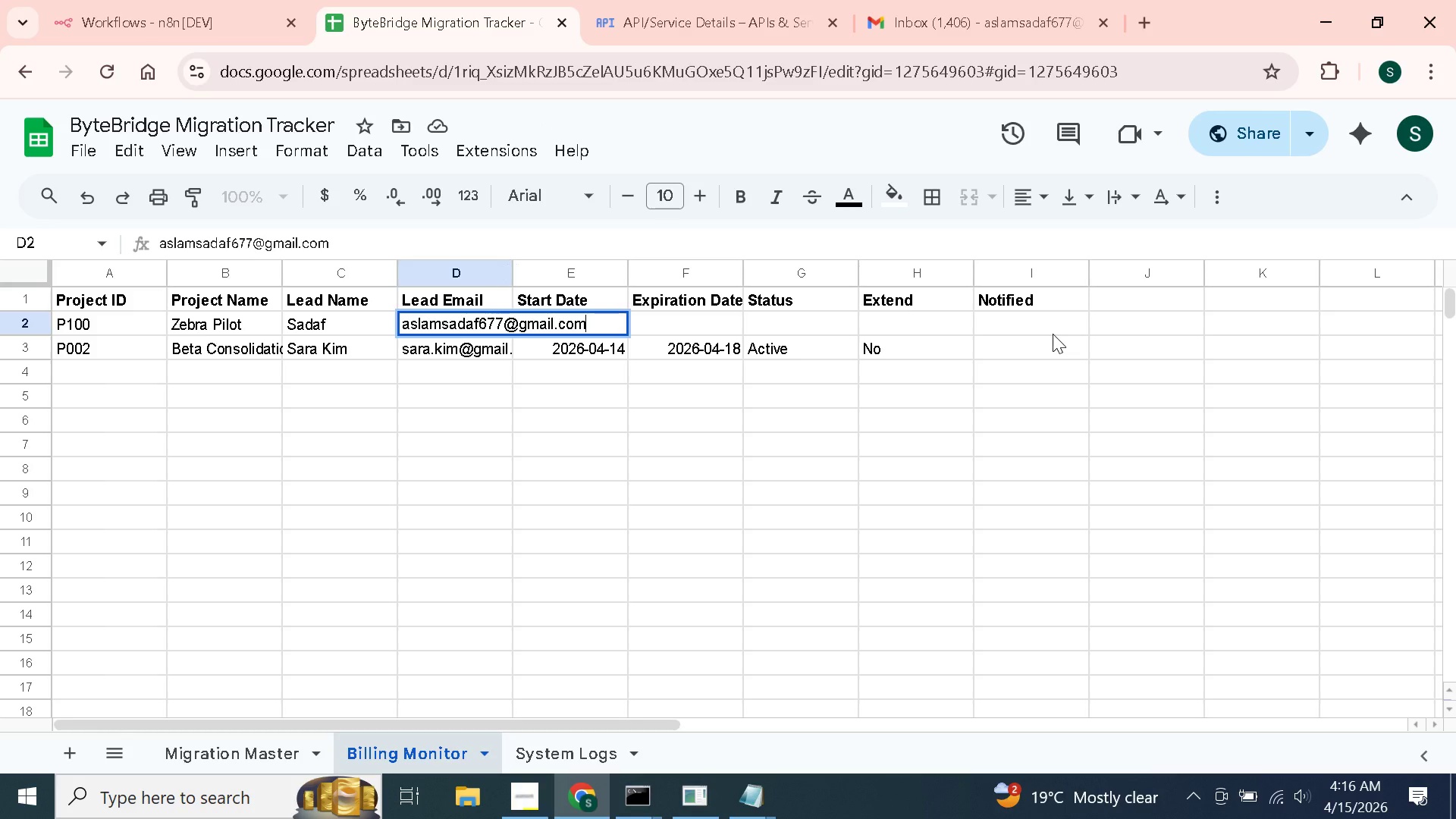 
key(Enter)
 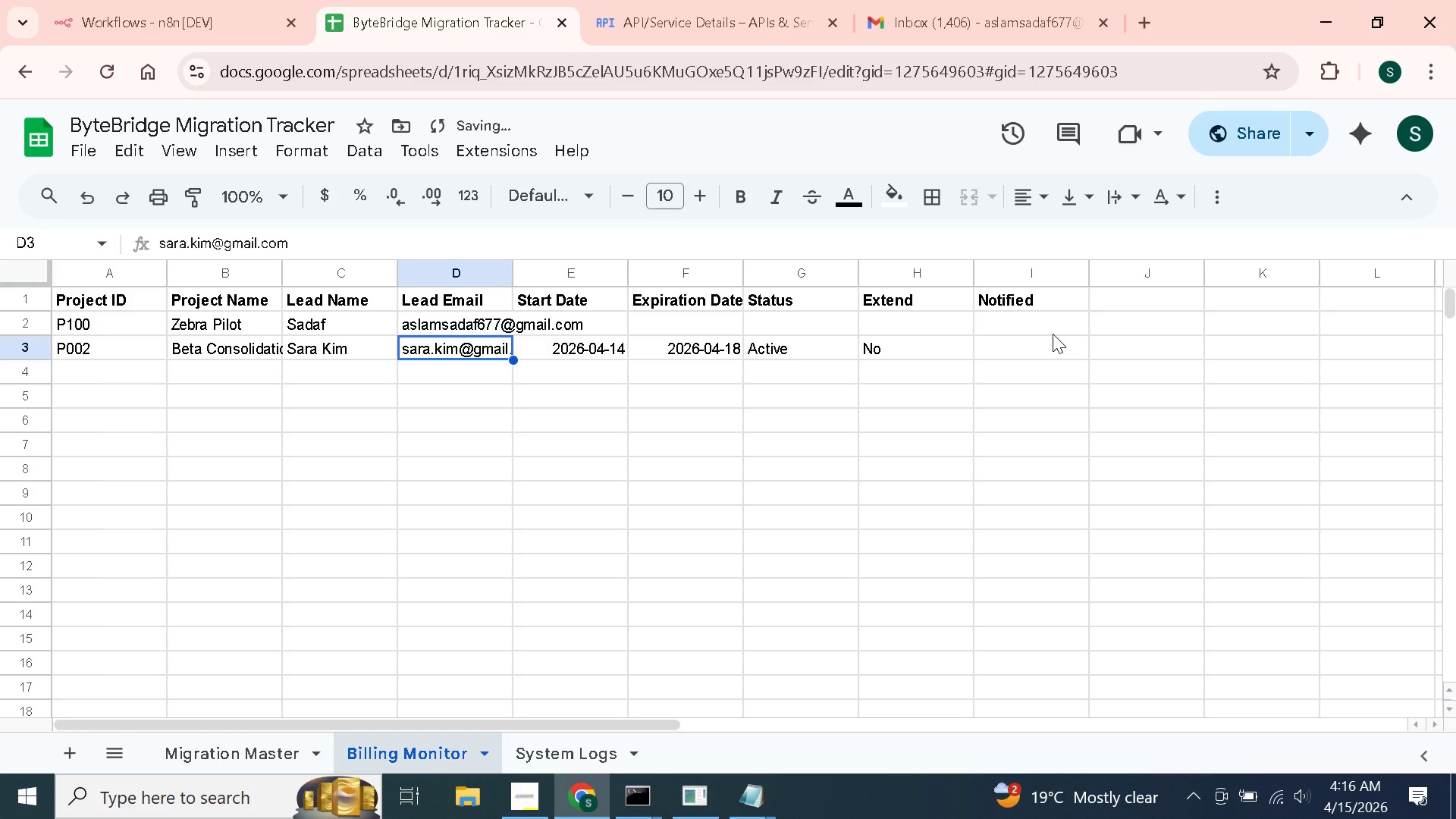 
key(ArrowRight)
 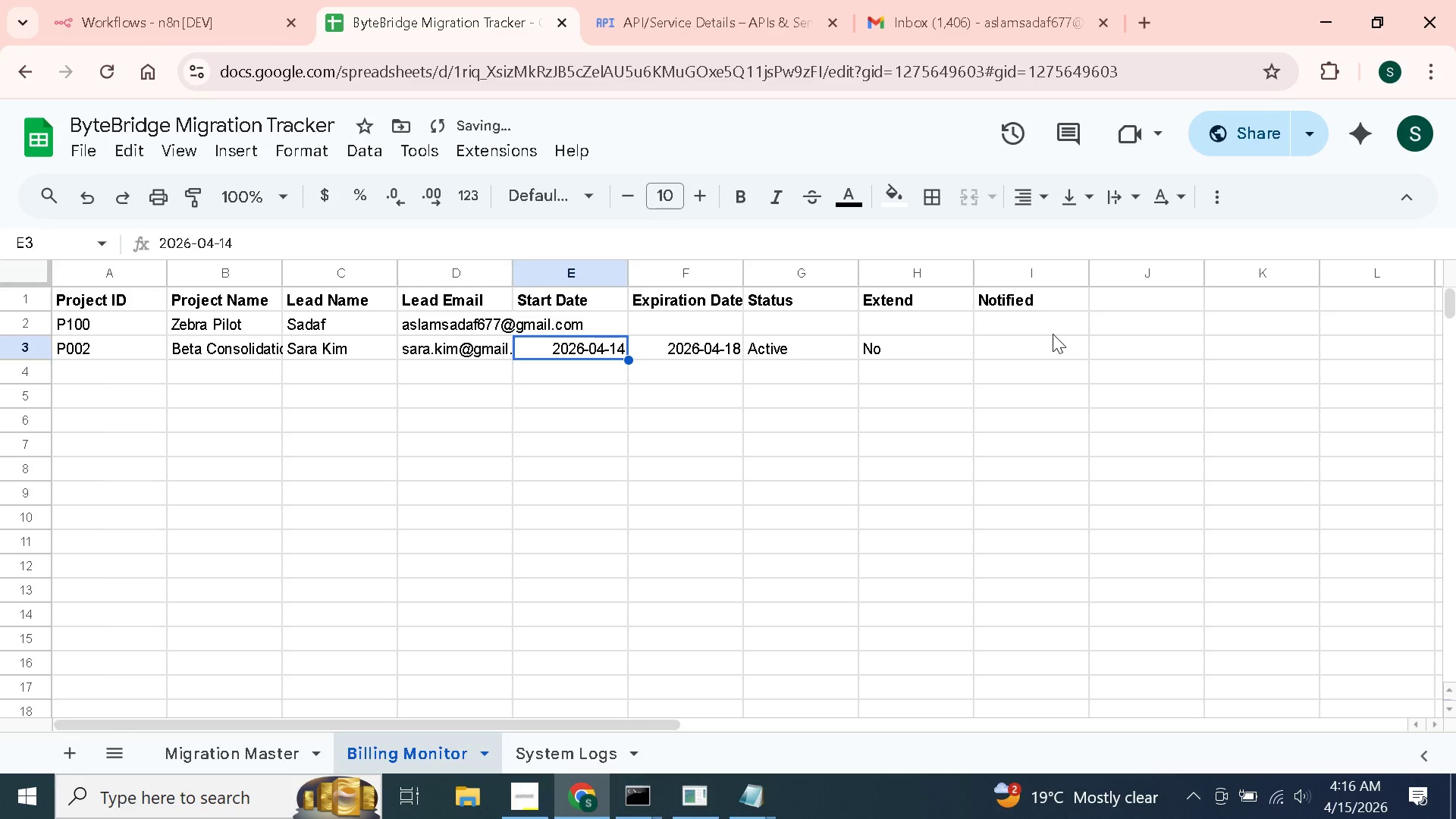 
key(ArrowUp)
 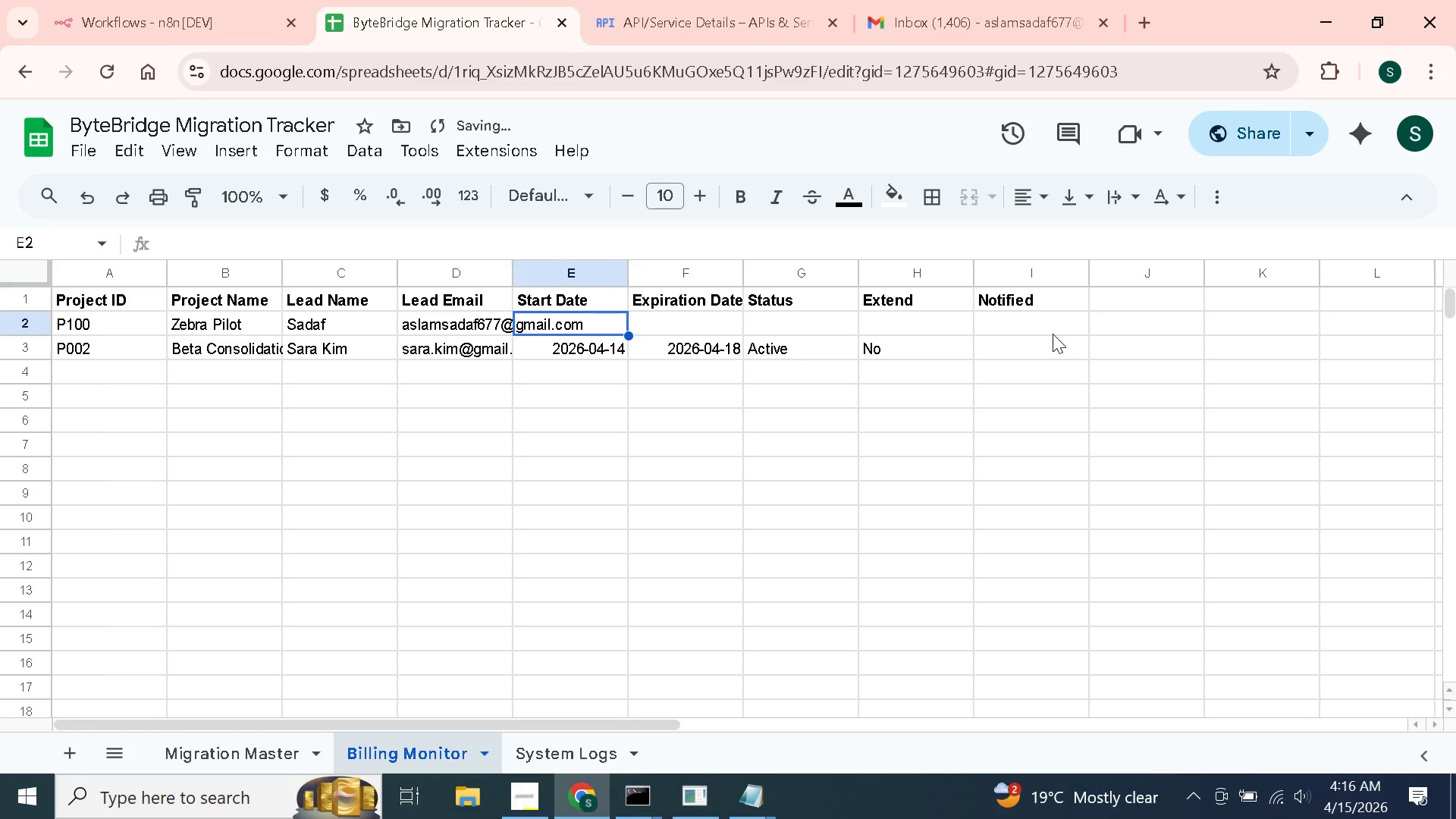 
key(Enter)
 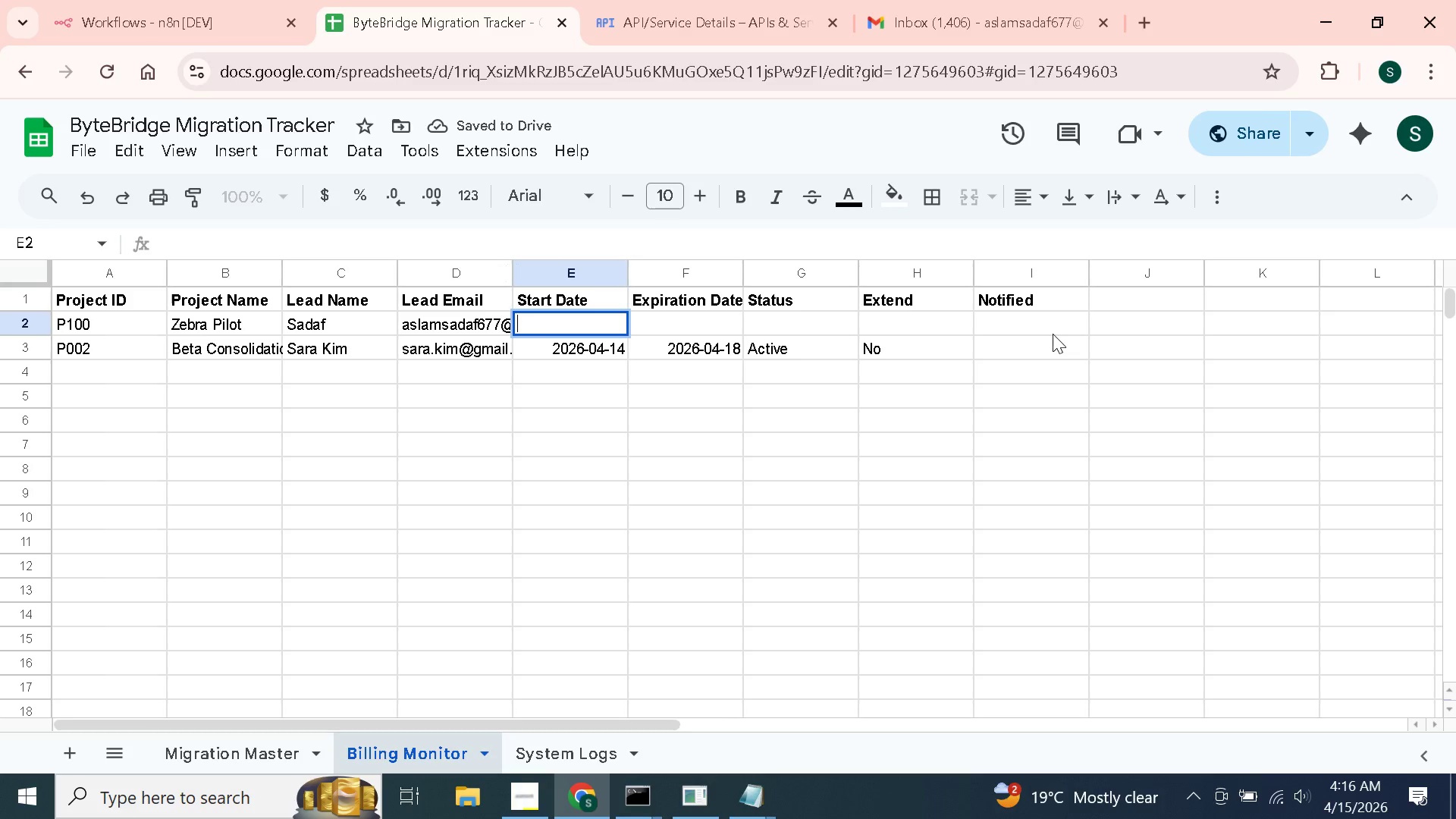 
type(2026-04-15)
 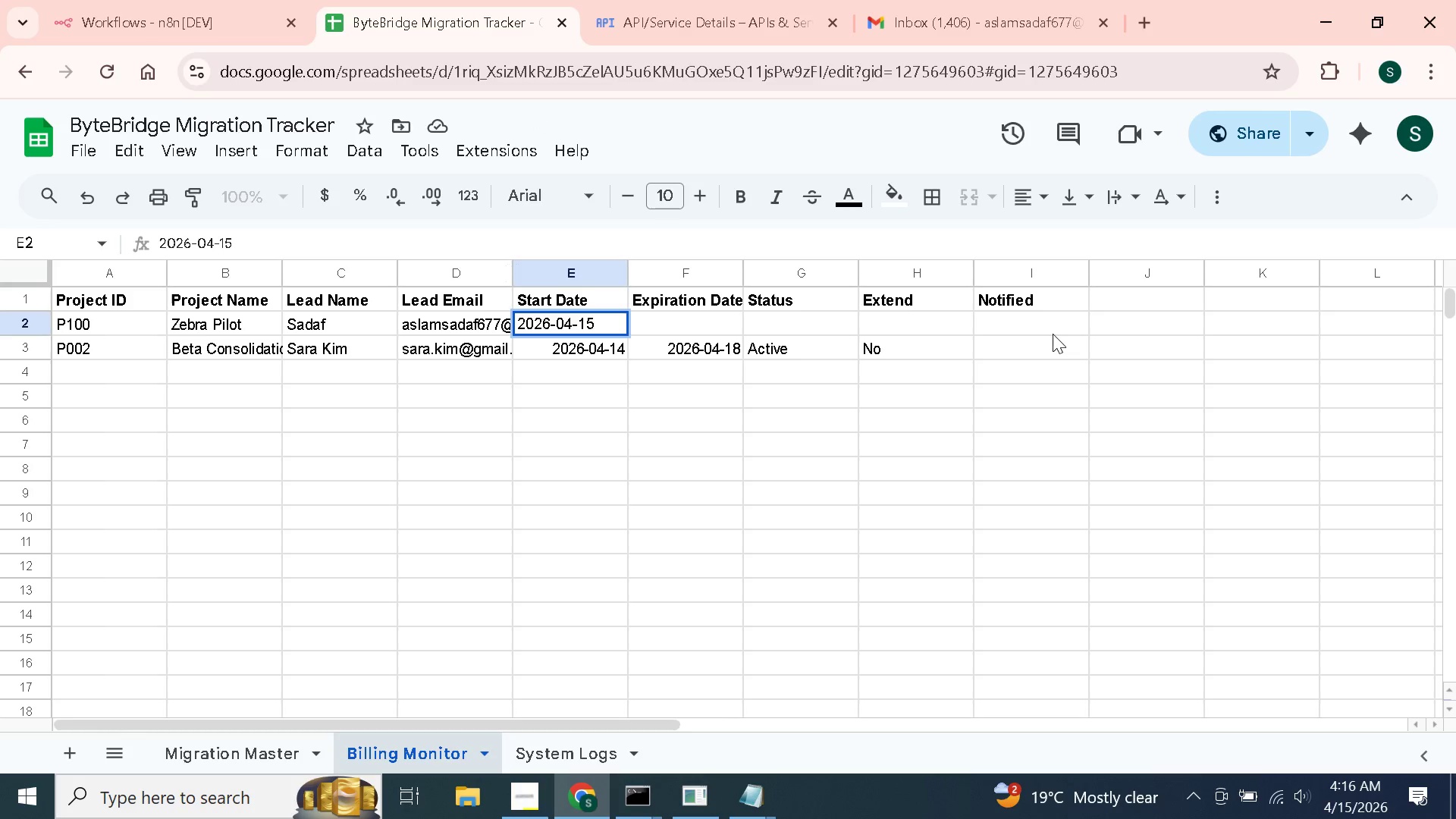 
key(Enter)
 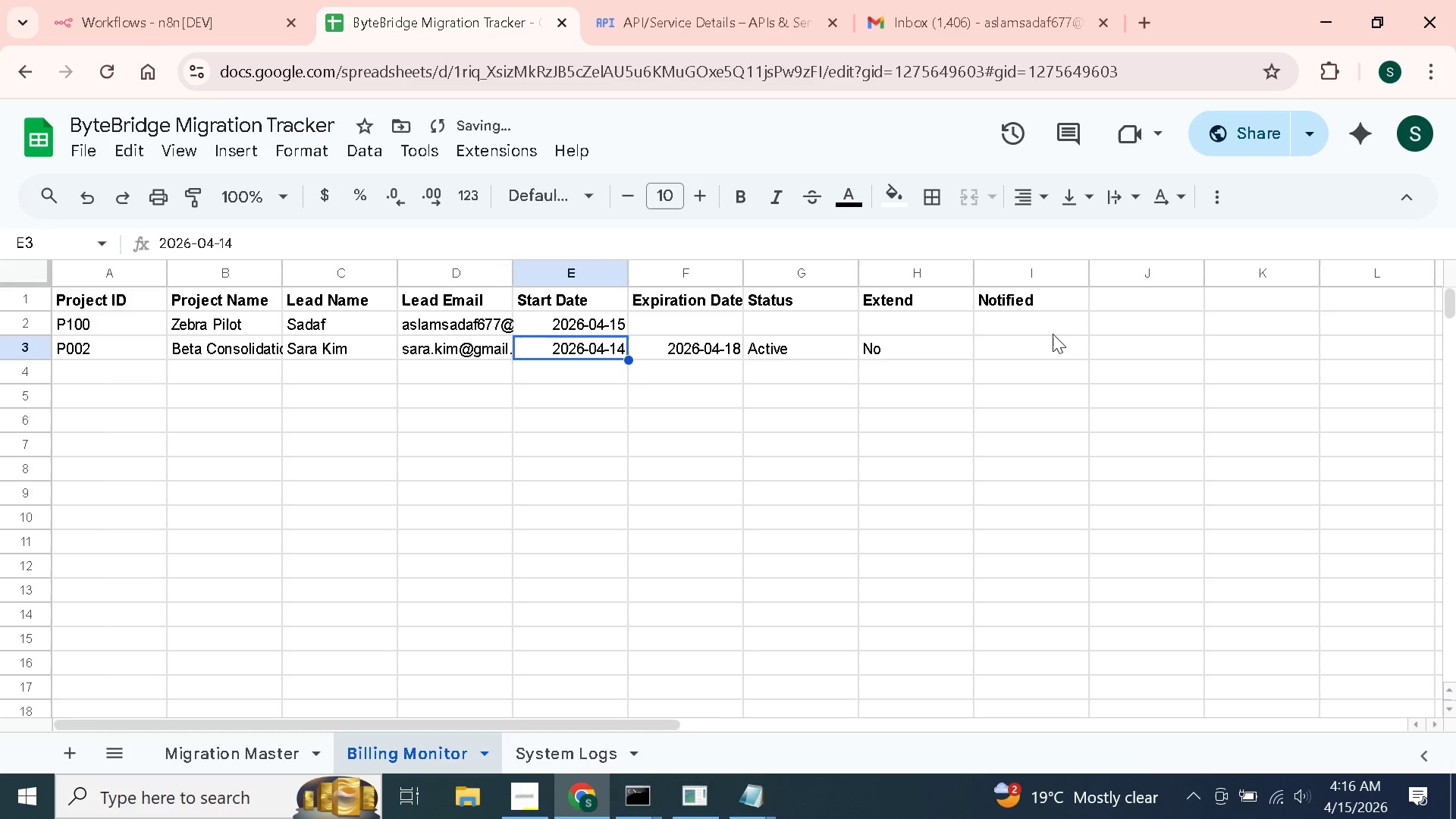 
key(ArrowRight)
 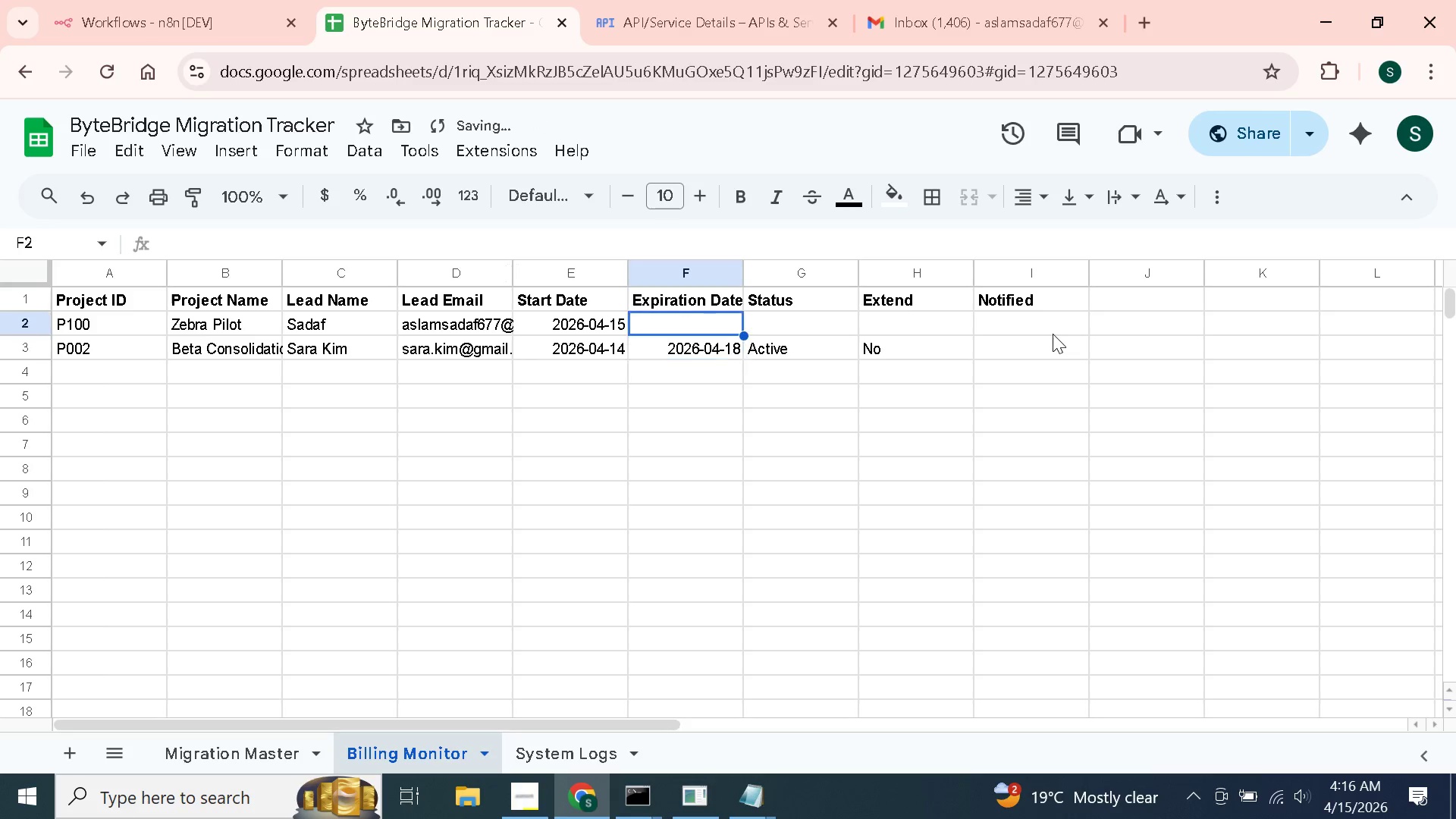 
key(ArrowUp)
 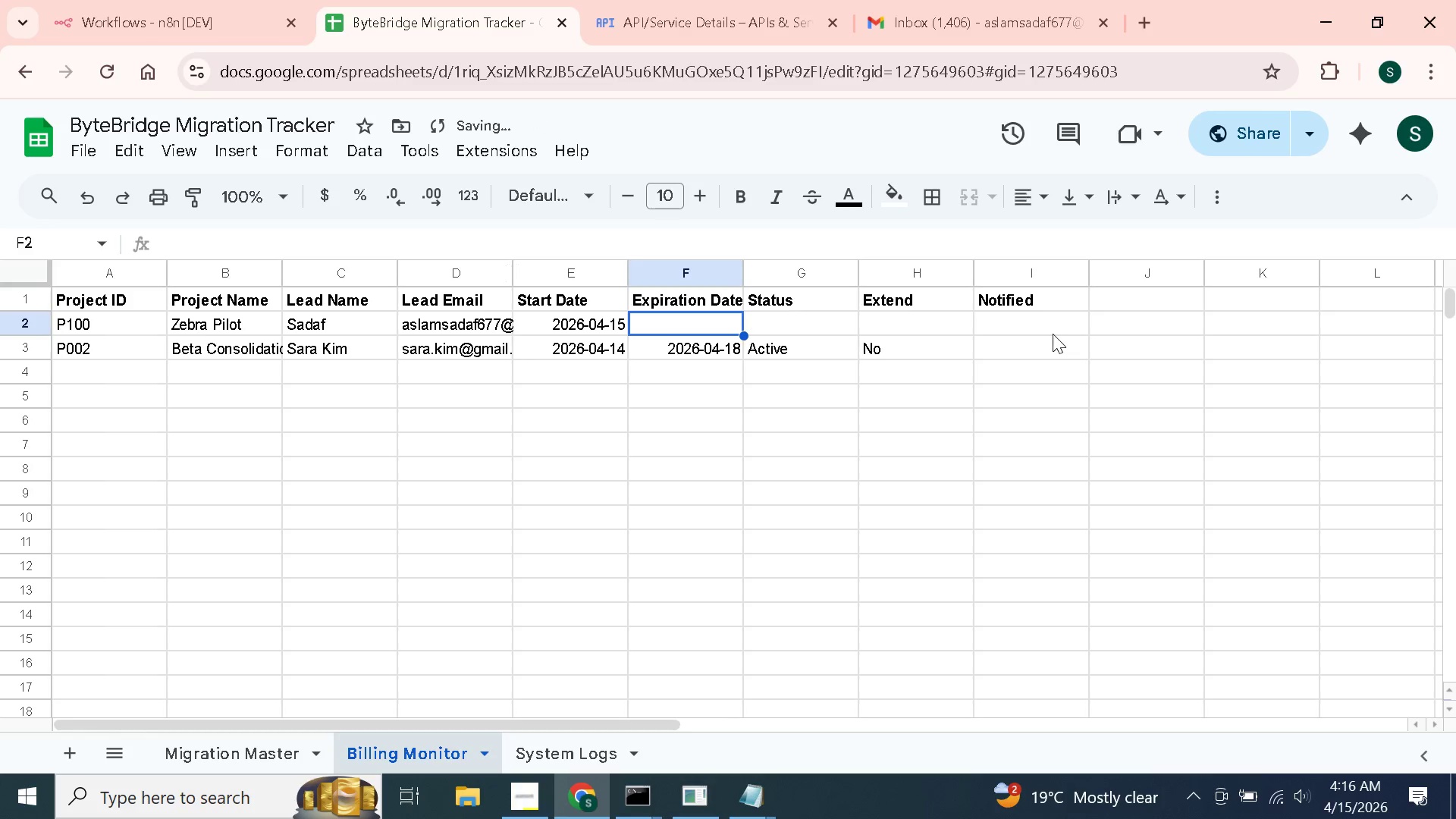 
key(Enter)
 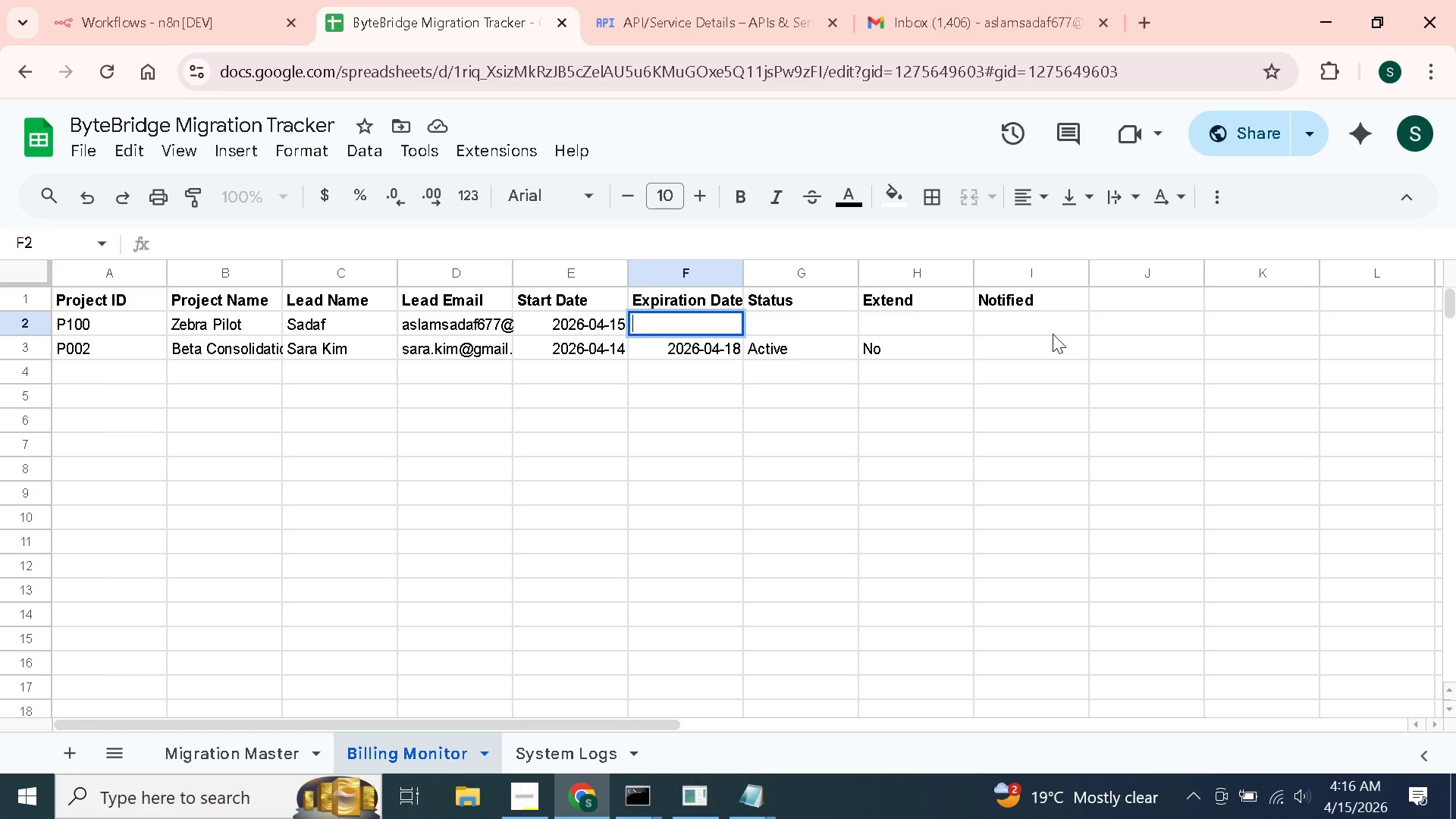 
wait(9.67)
 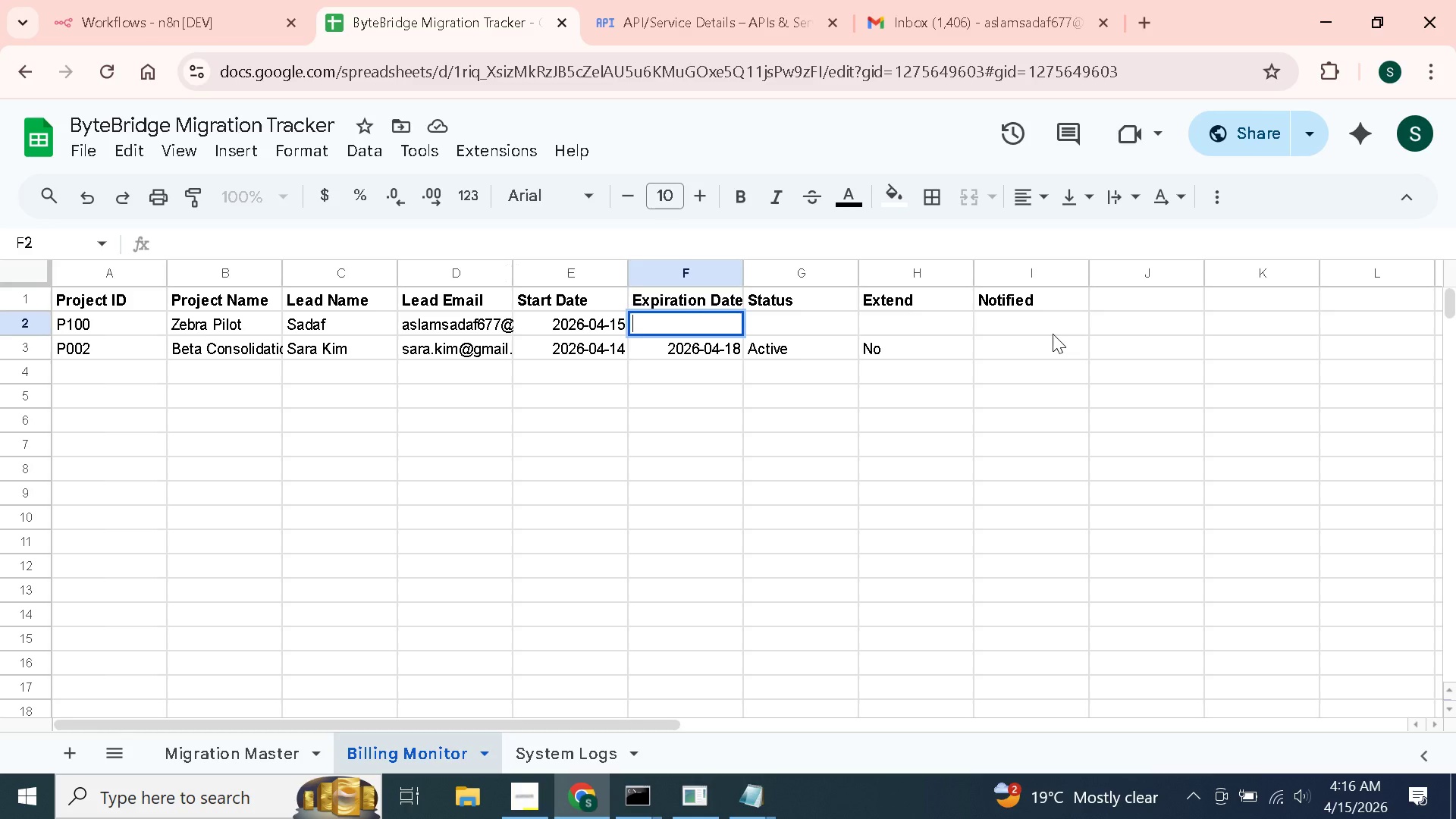 
key(ArrowRight)
 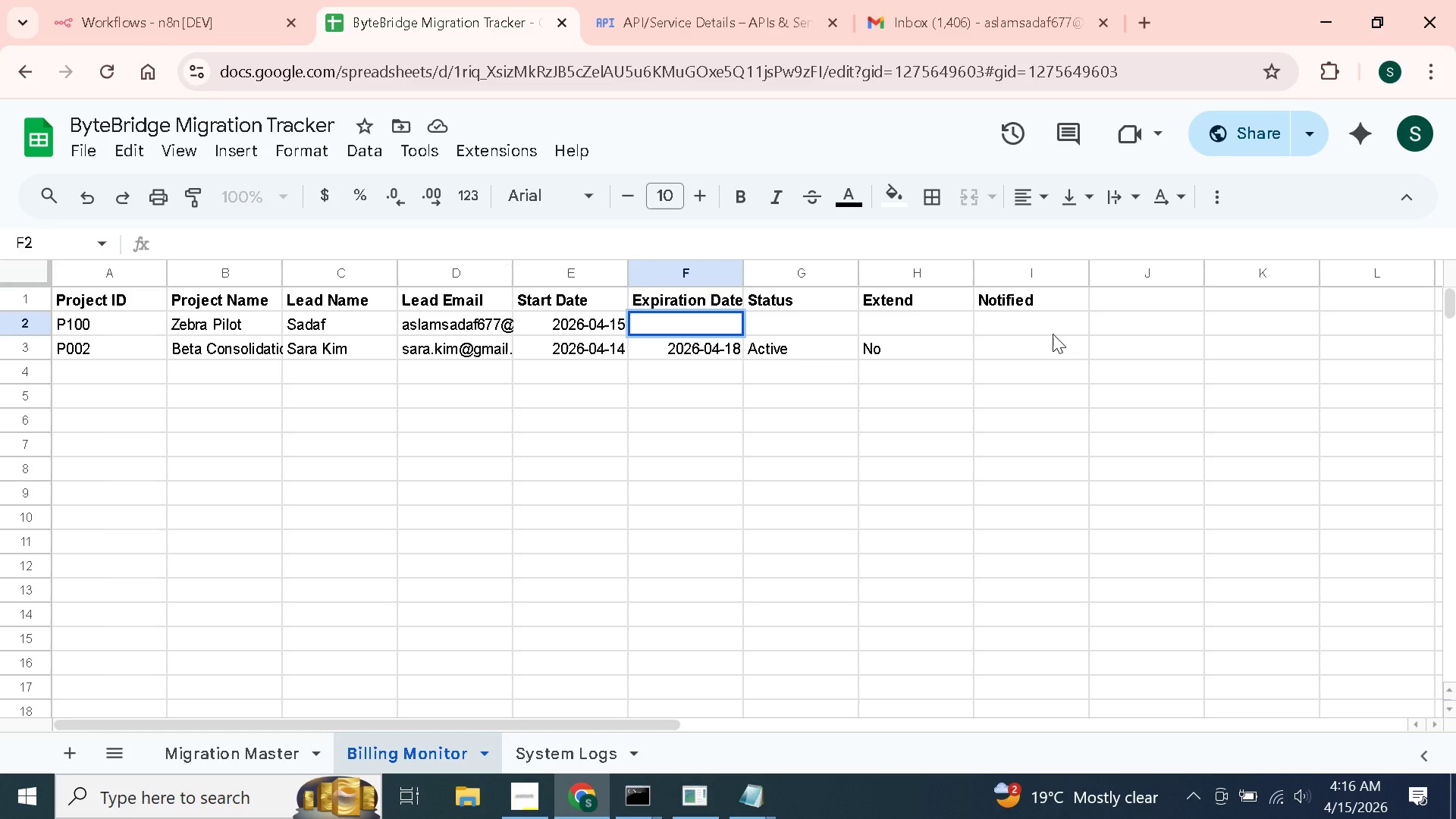 
wait(27.89)
 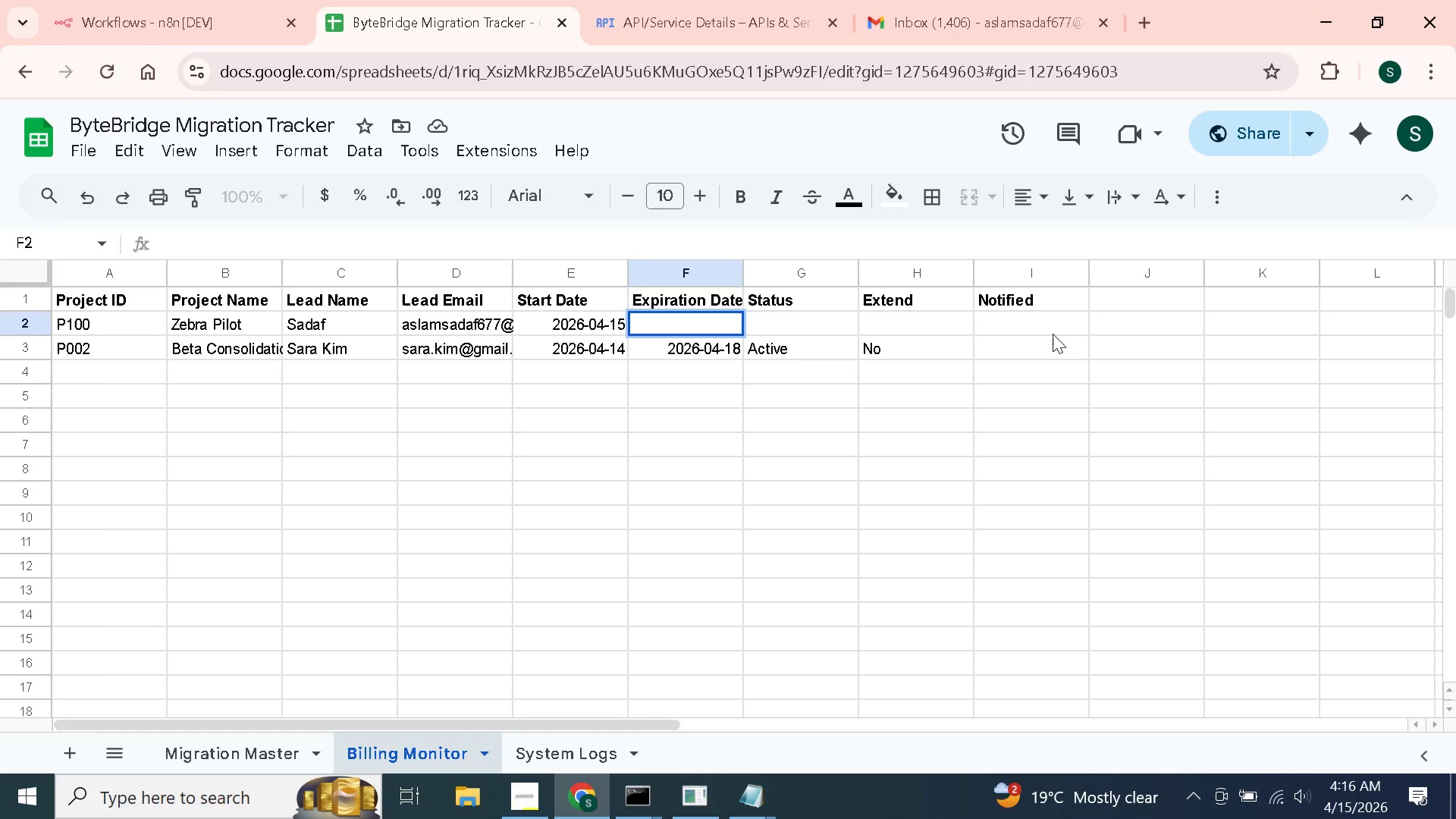 
left_click([771, 323])
 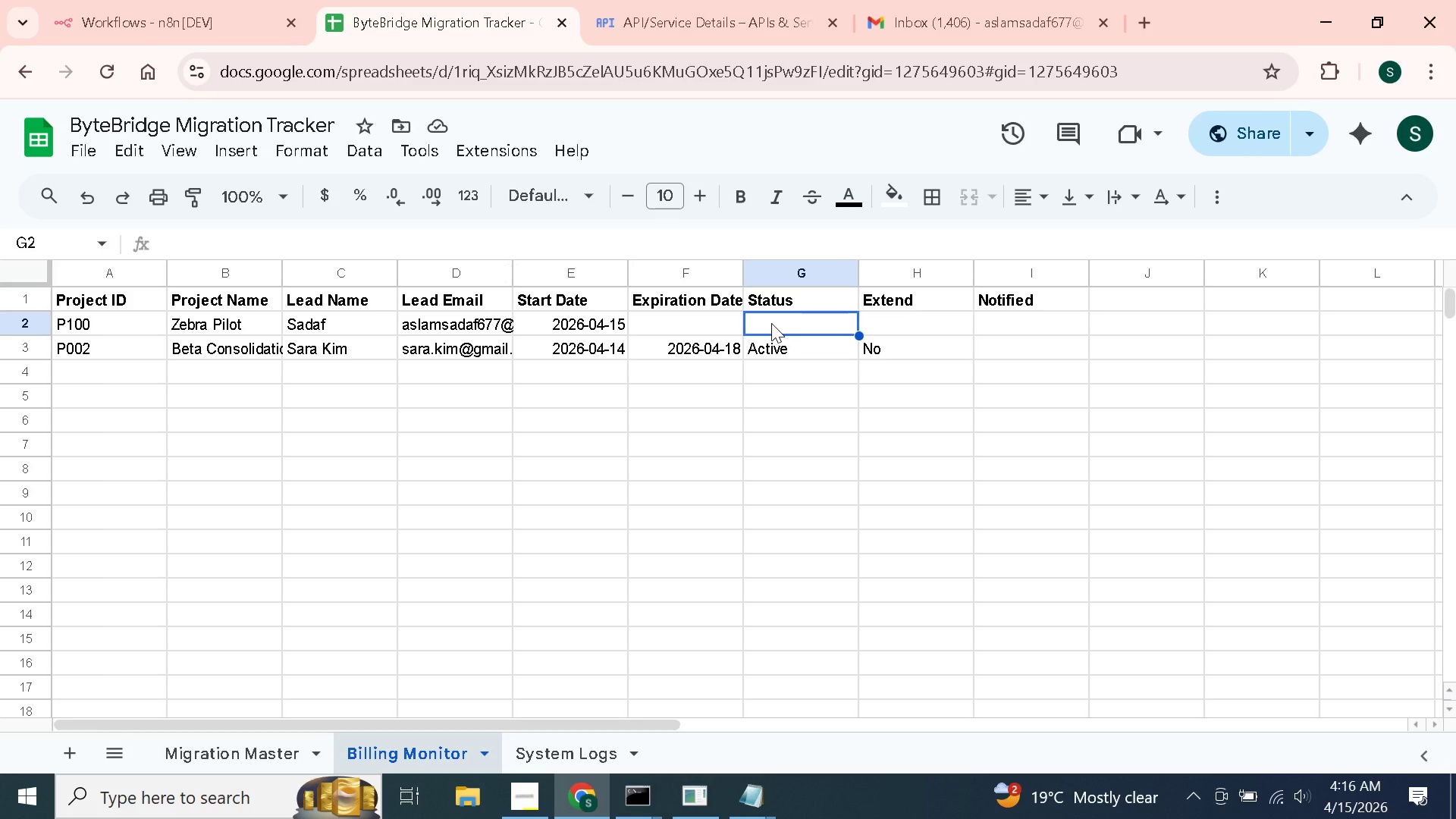 
left_click([771, 323])
 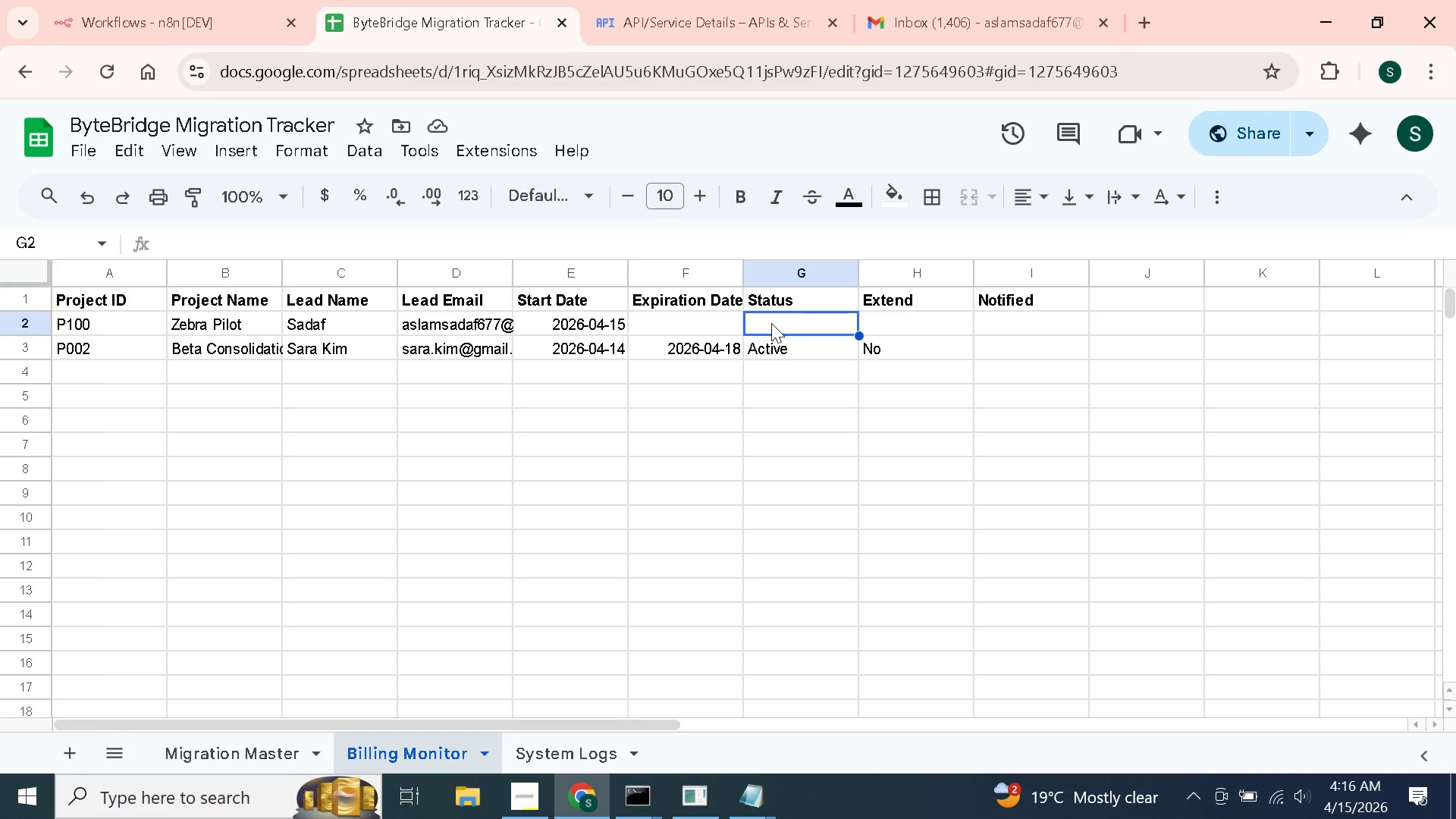 
type(In Progress)
 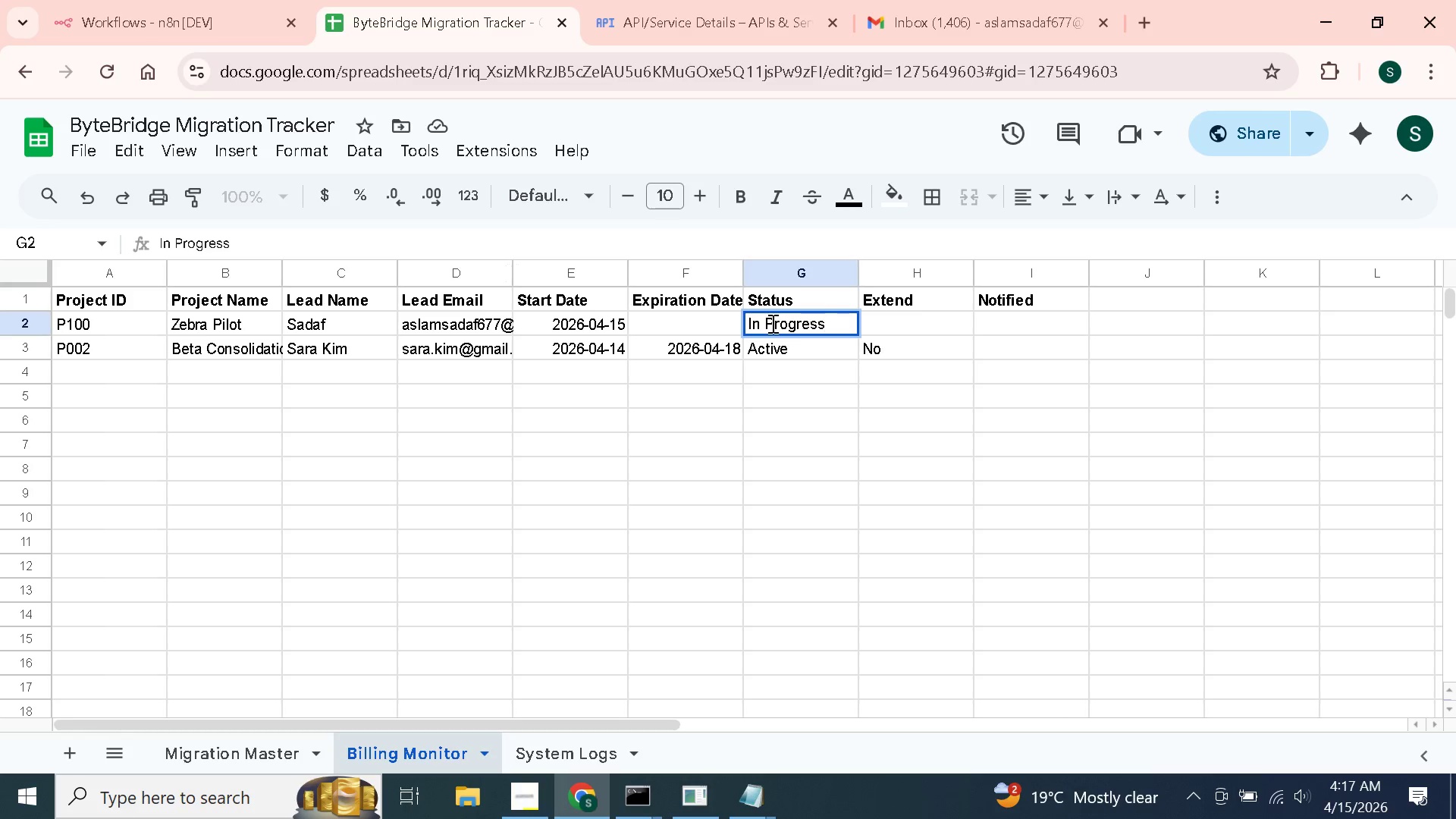 
wait(29.8)
 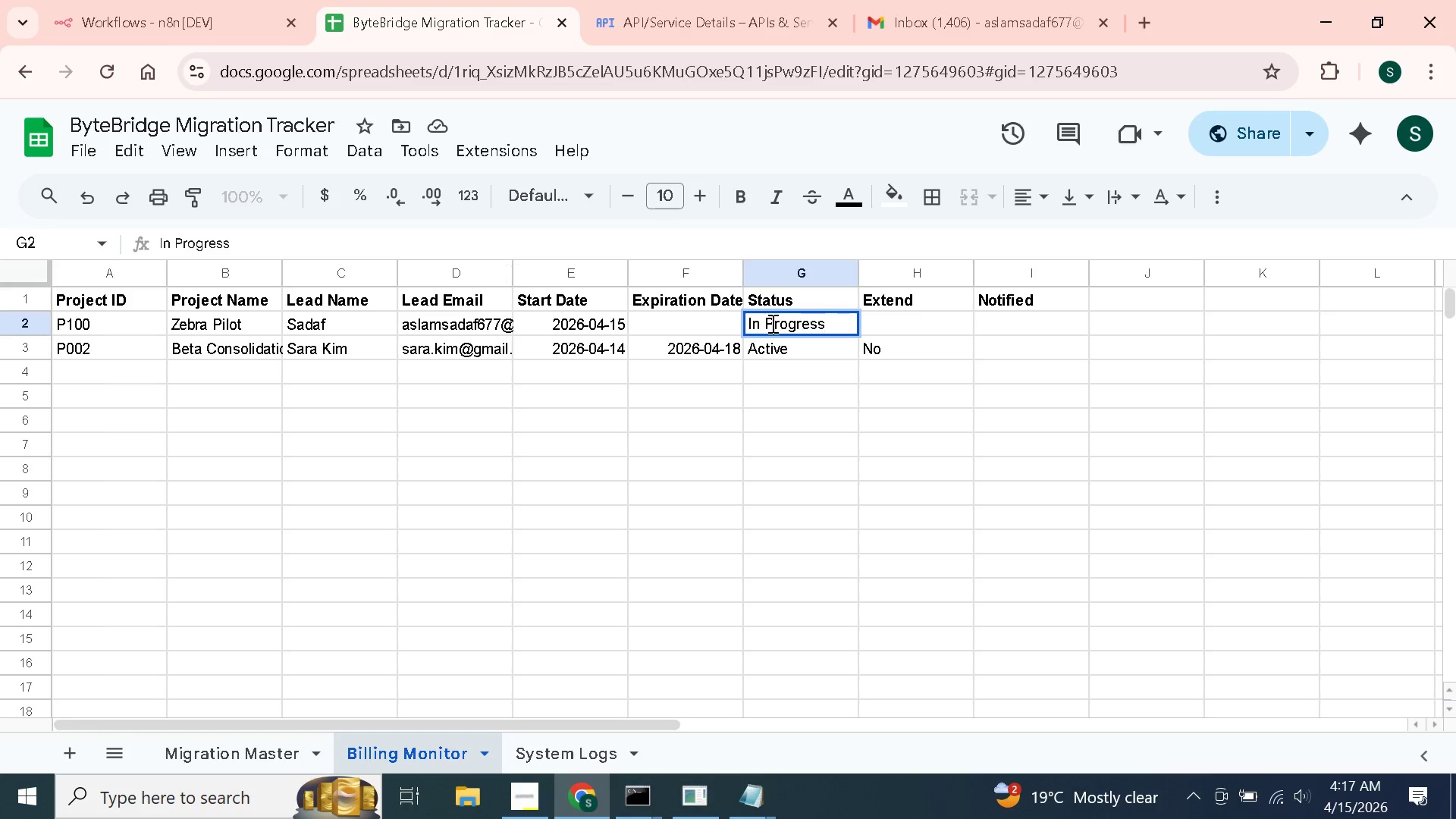 
left_click_drag(start_coordinate=[834, 329], to_coordinate=[720, 328])
 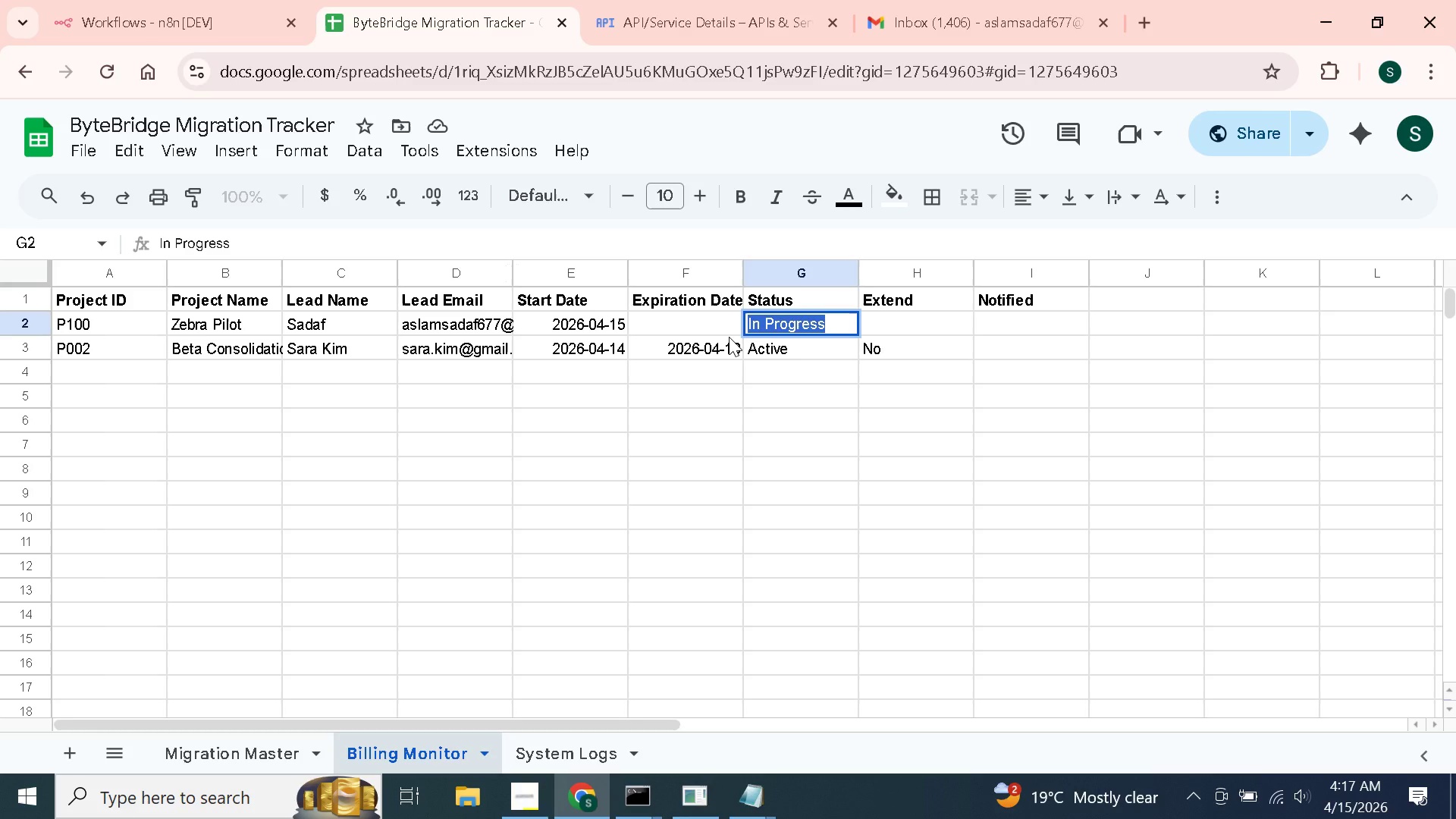 
type(Active)
 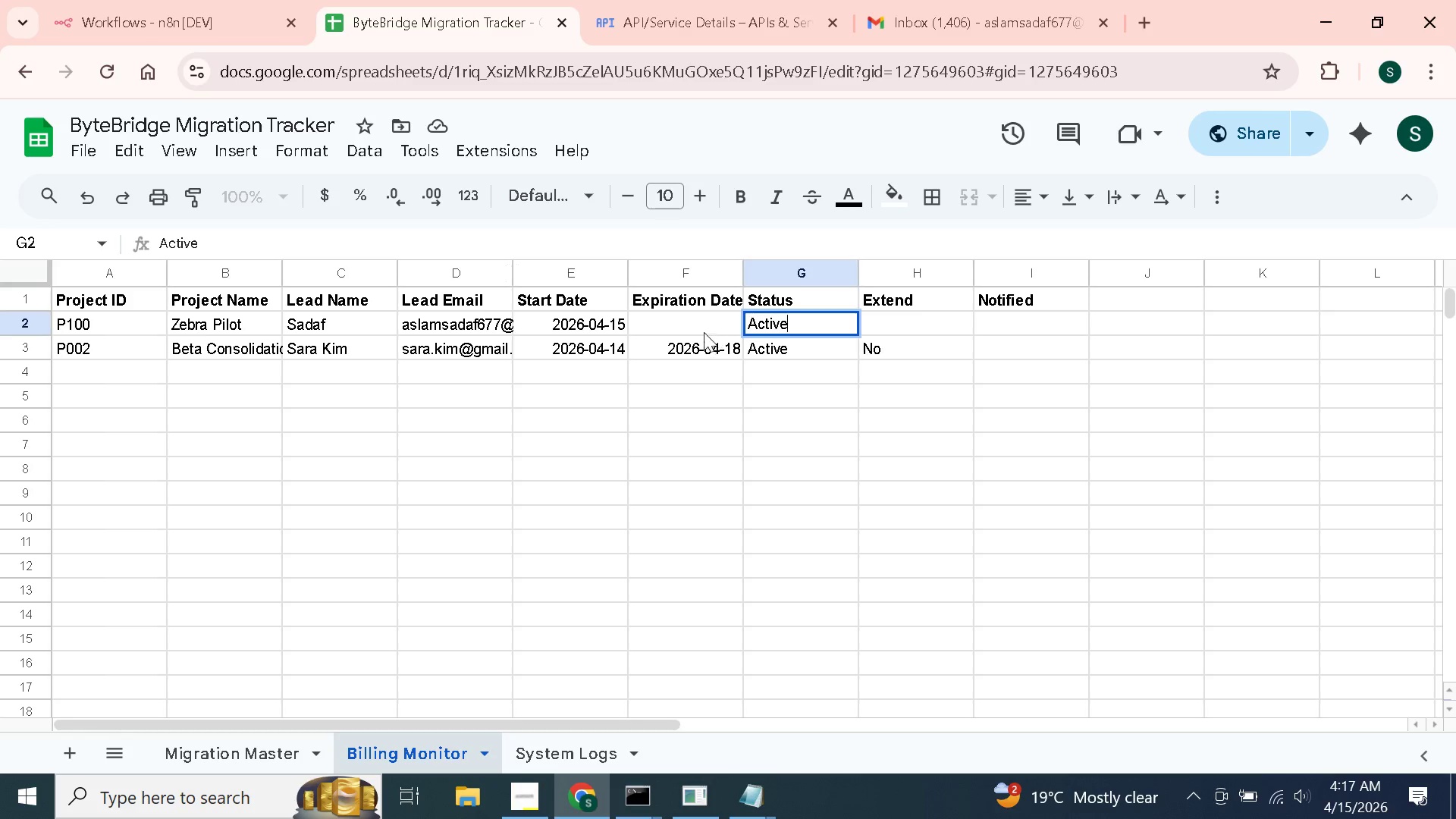 
left_click([686, 318])
 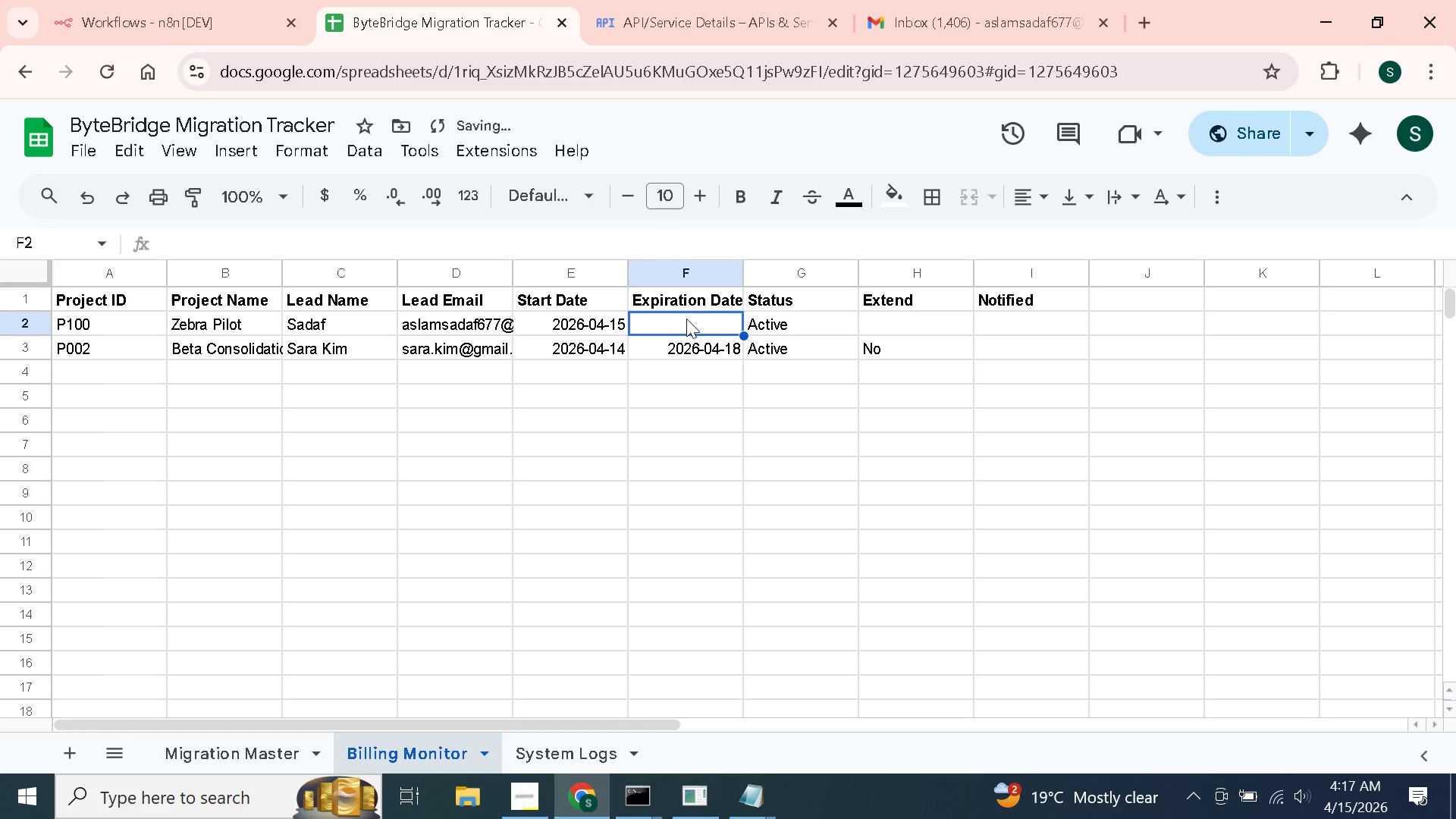 
left_click([686, 318])
 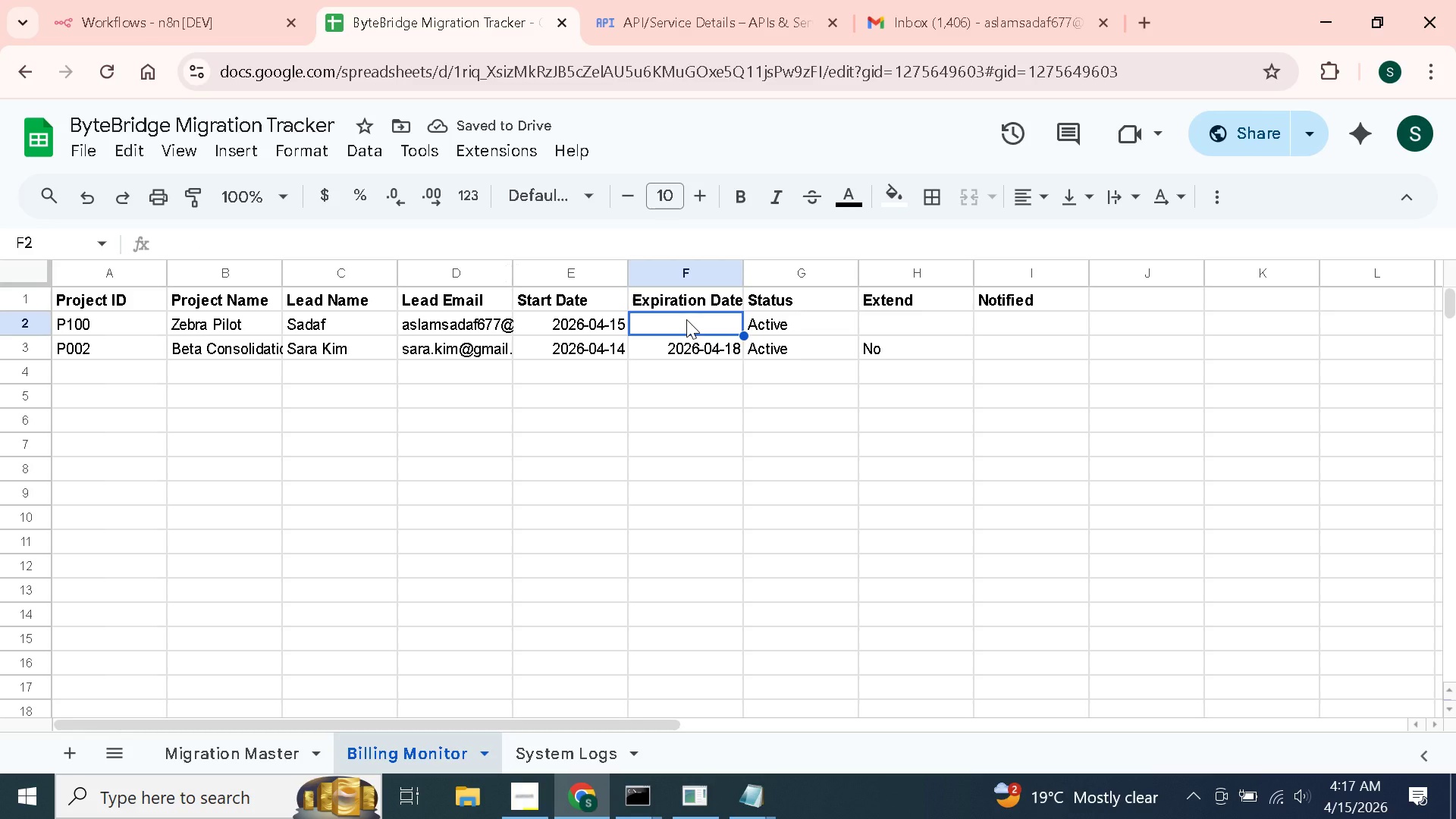 
double_click([686, 319])
 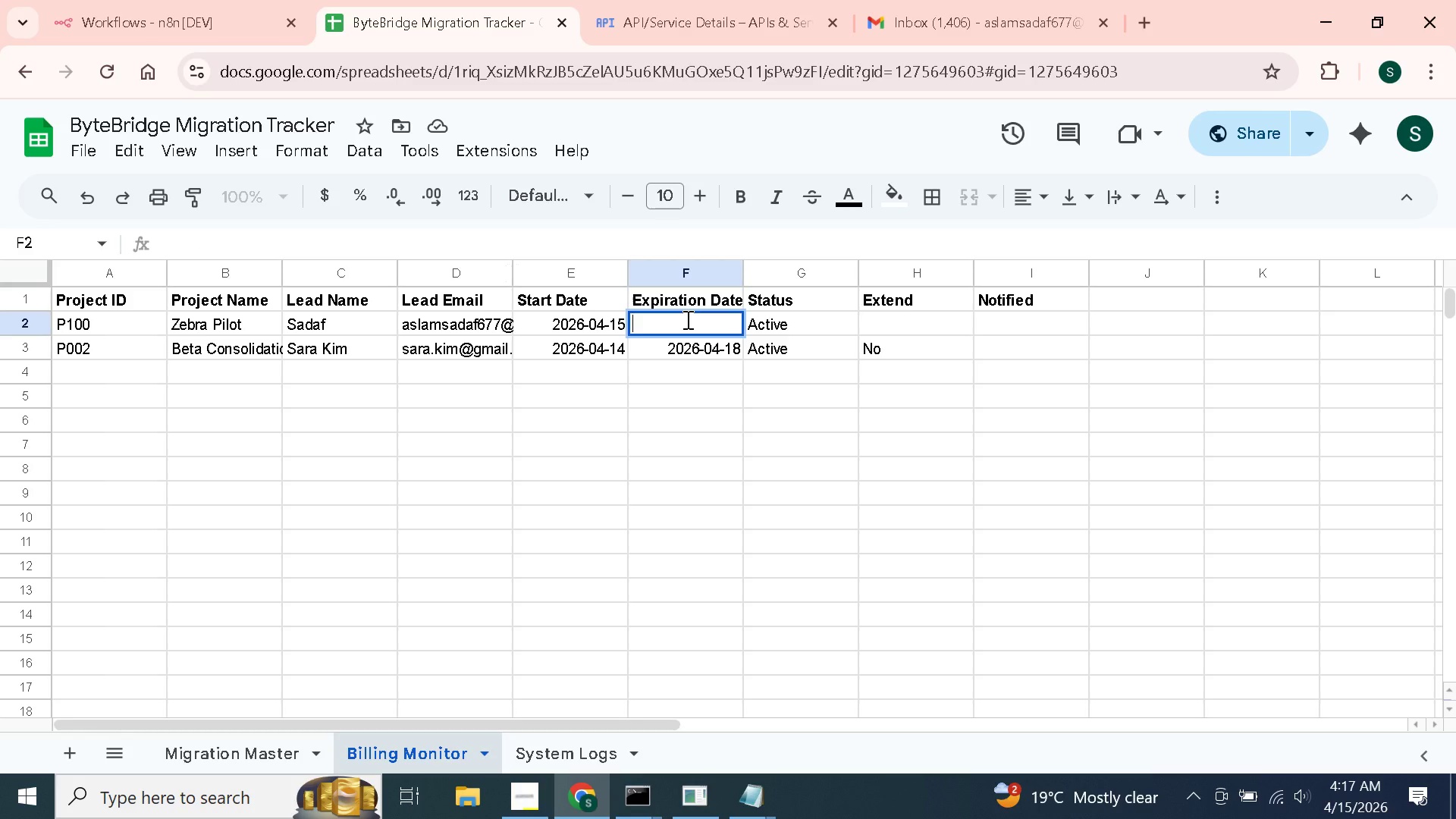 
type(2026-04-29)
 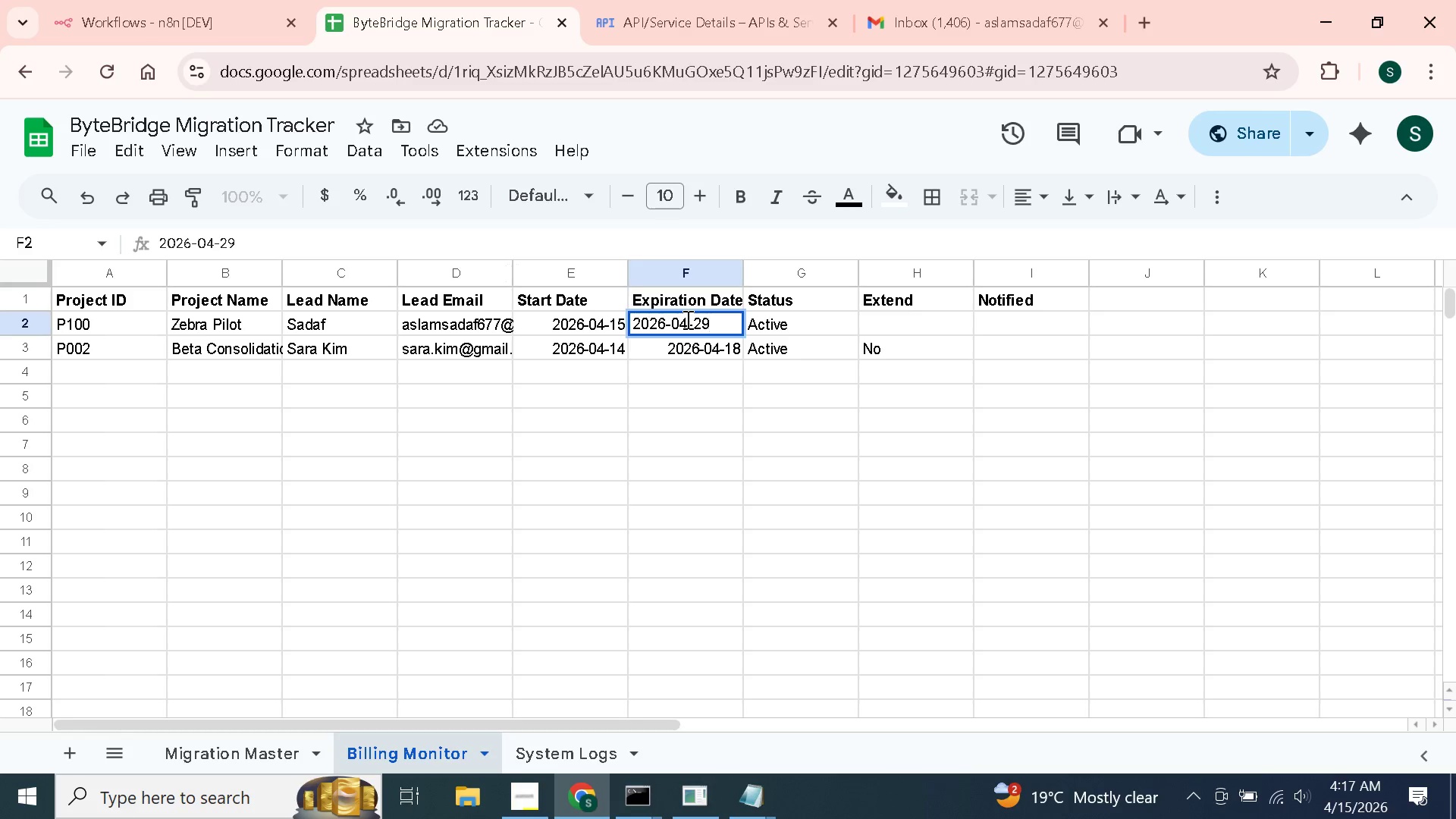 
key(Enter)
 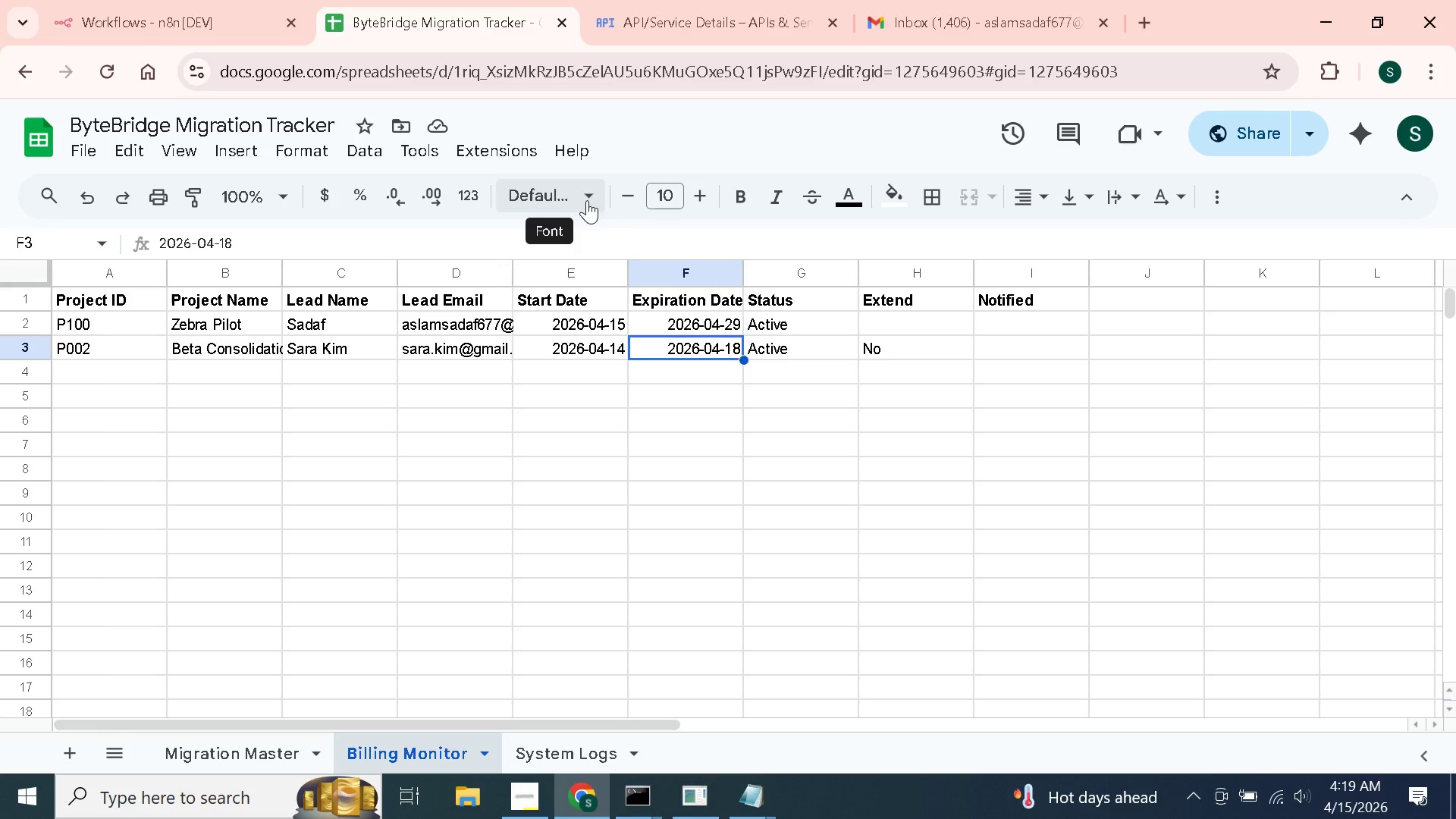 
wait(104.2)
 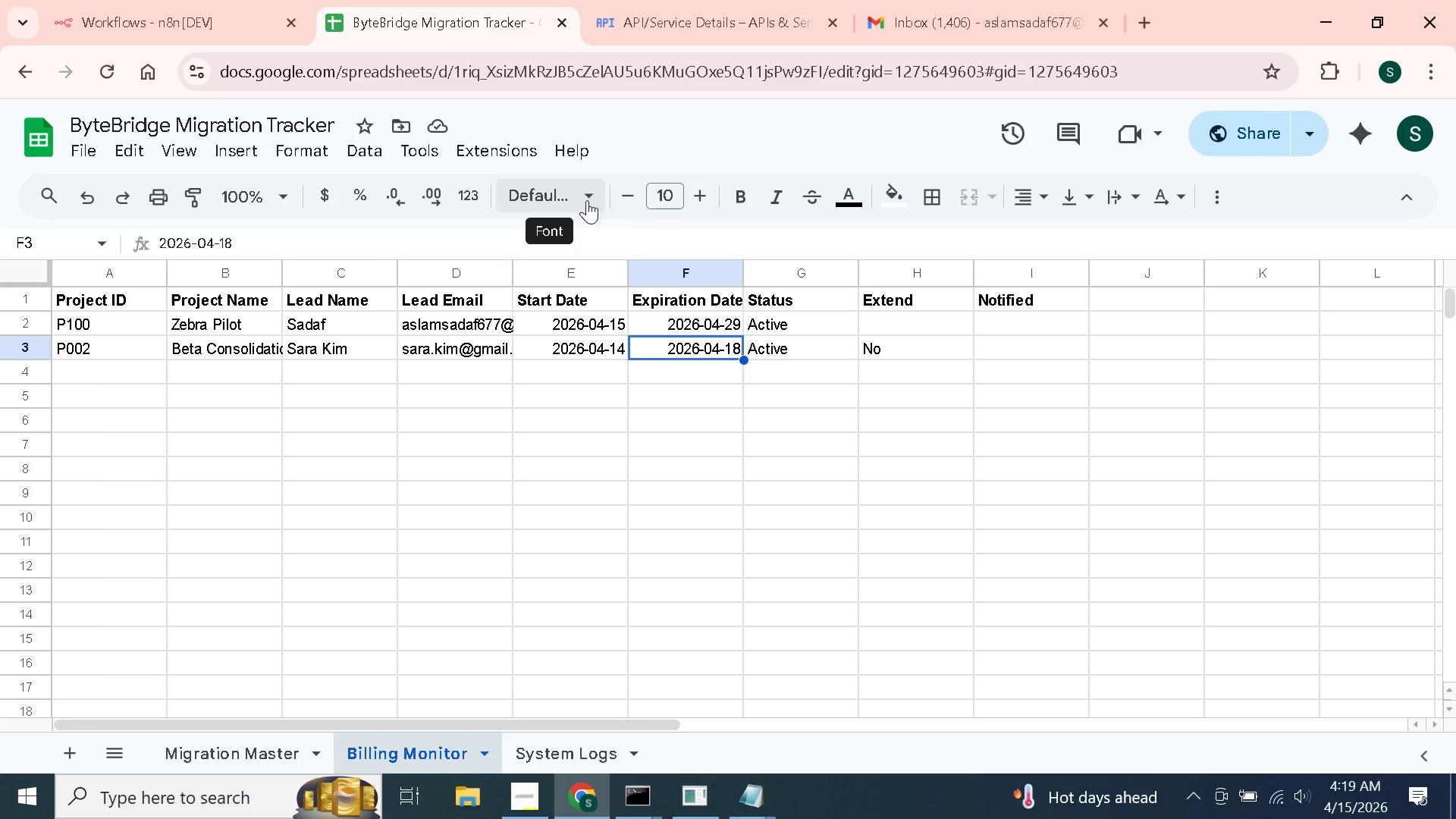 
left_click([68, 0])
 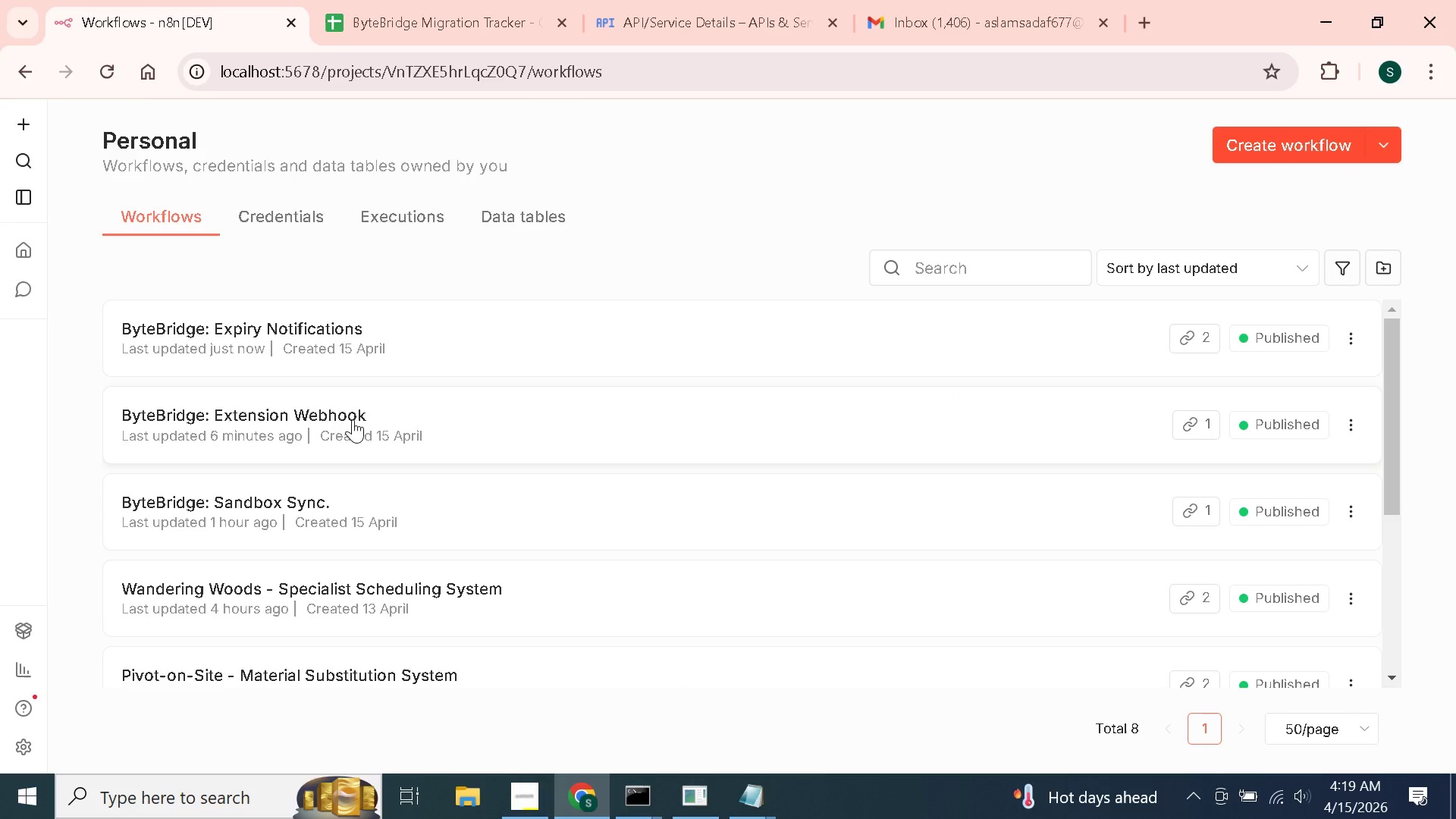 
left_click([355, 504])
 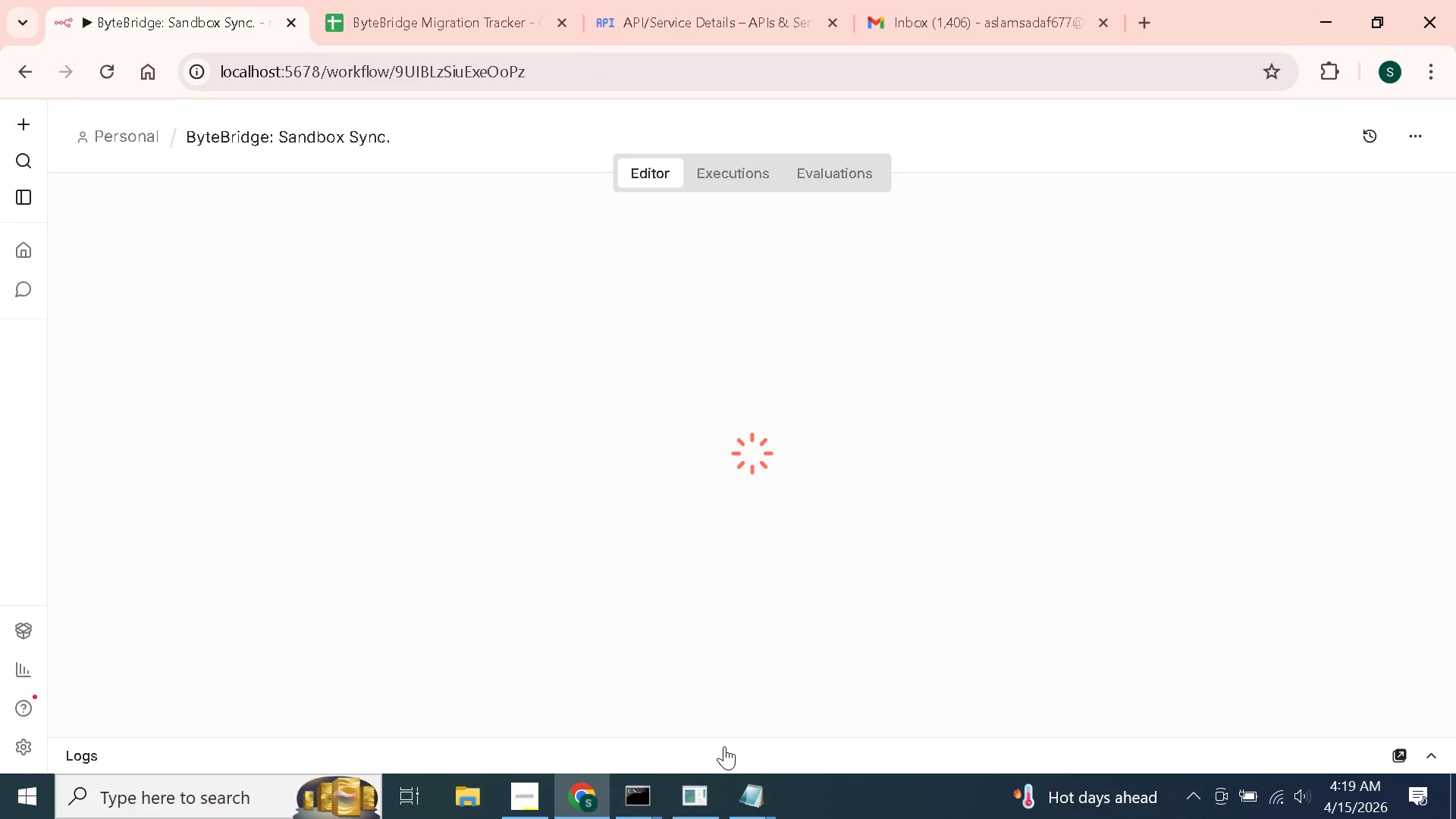 
left_click([777, 697])
 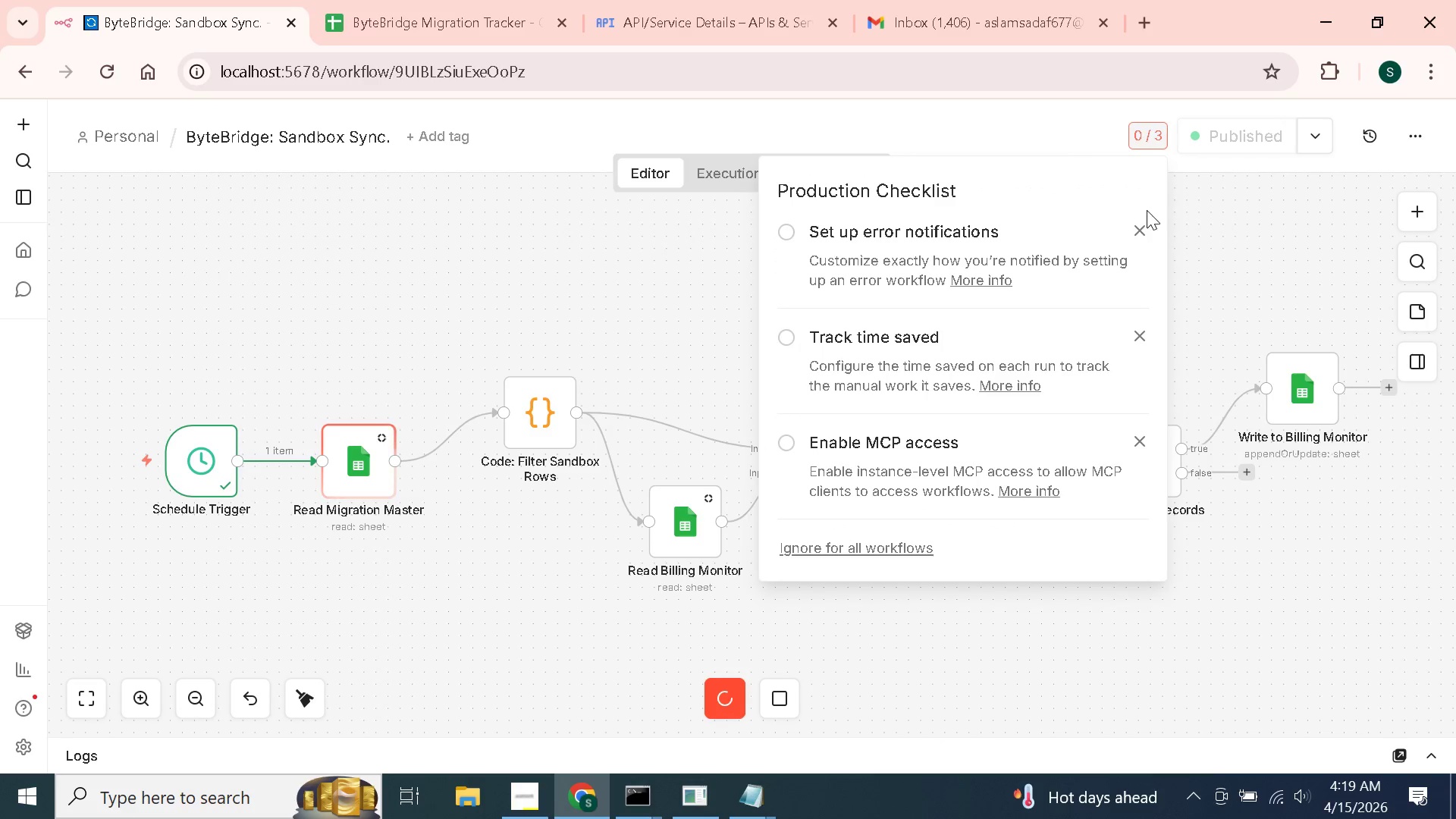 
left_click([1139, 232])
 